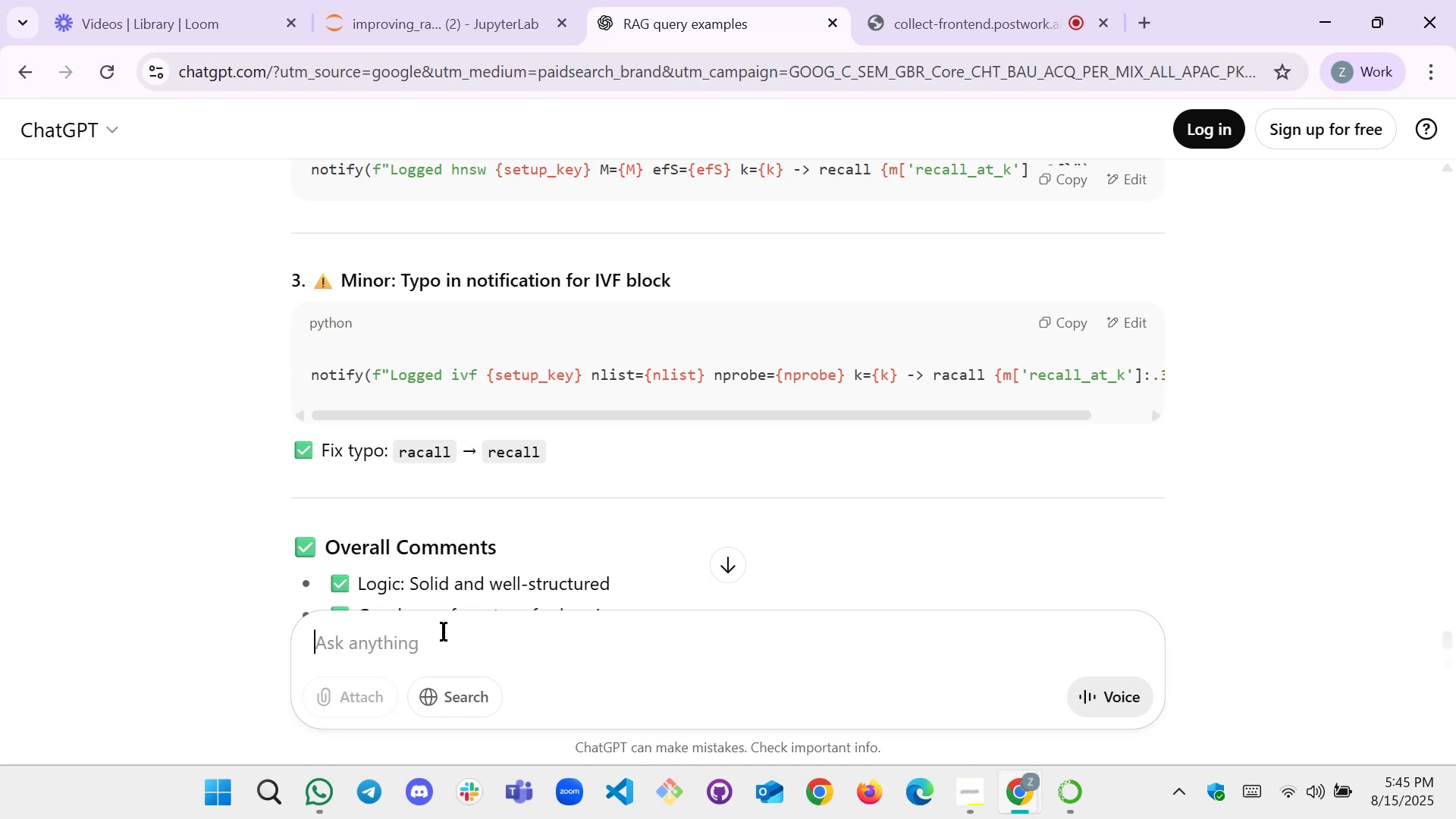 
key(Control+V)
 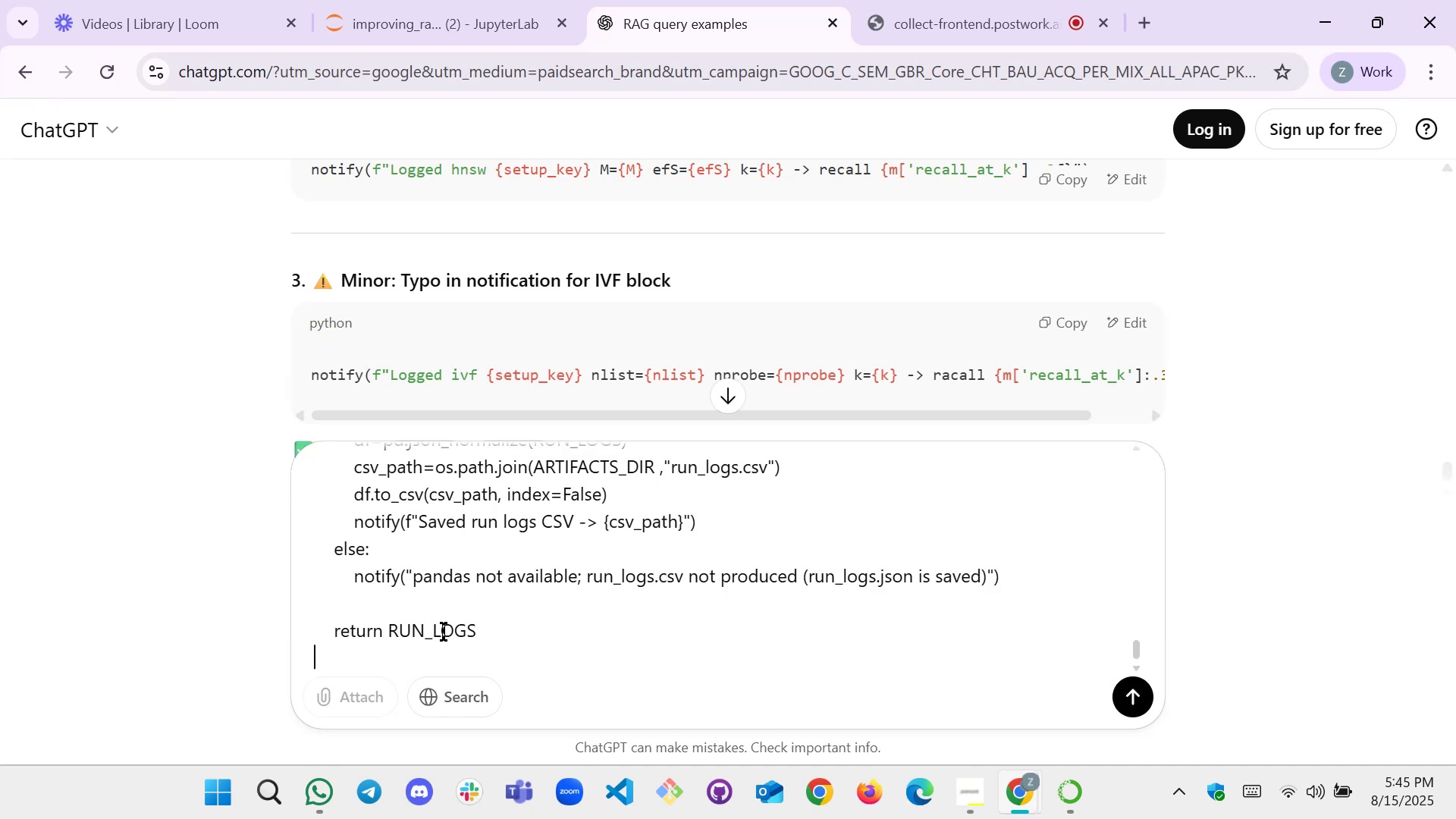 
key(Shift+Enter)
 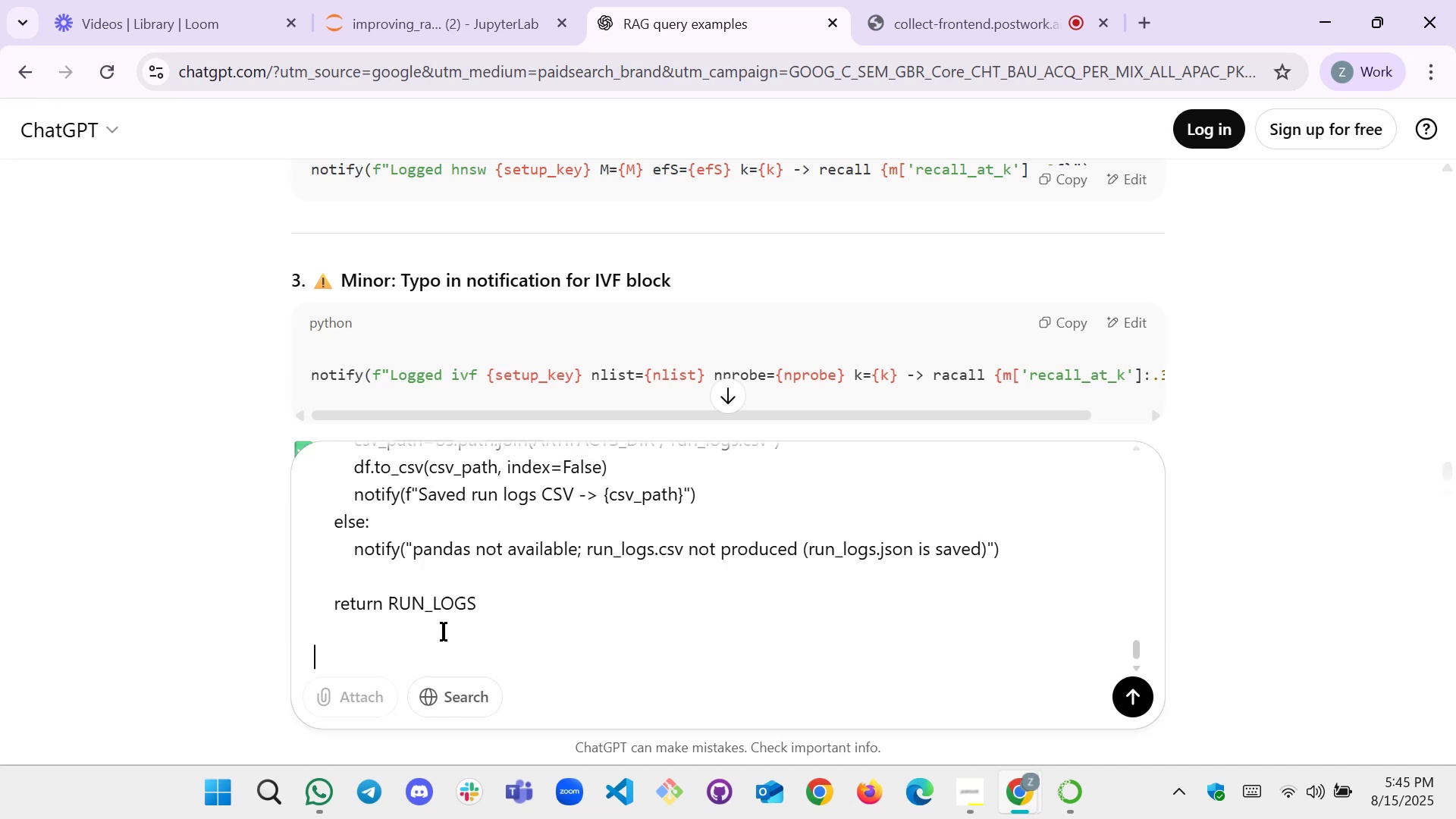 
key(Shift+Enter)
 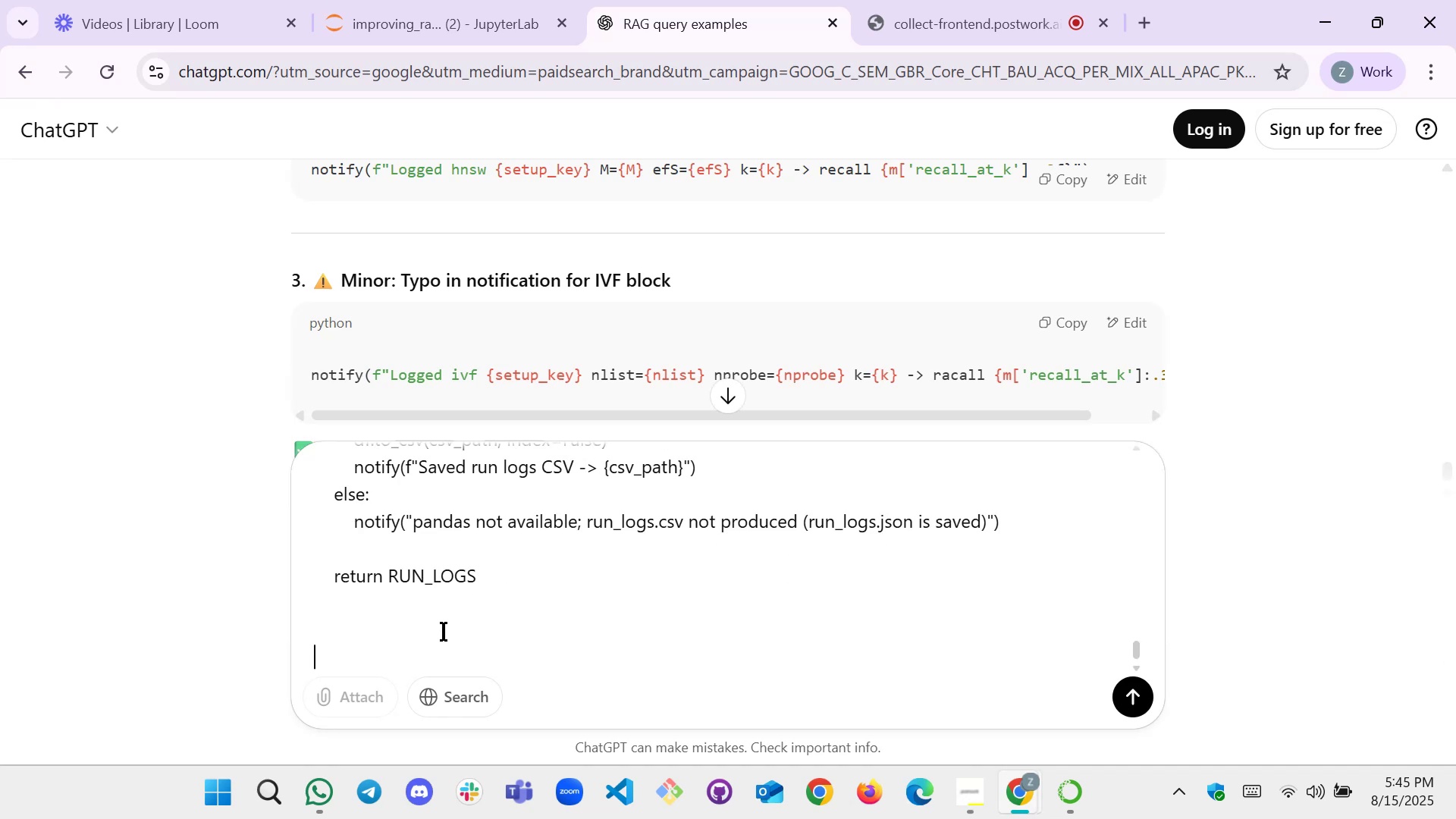 
type(is this correct )
 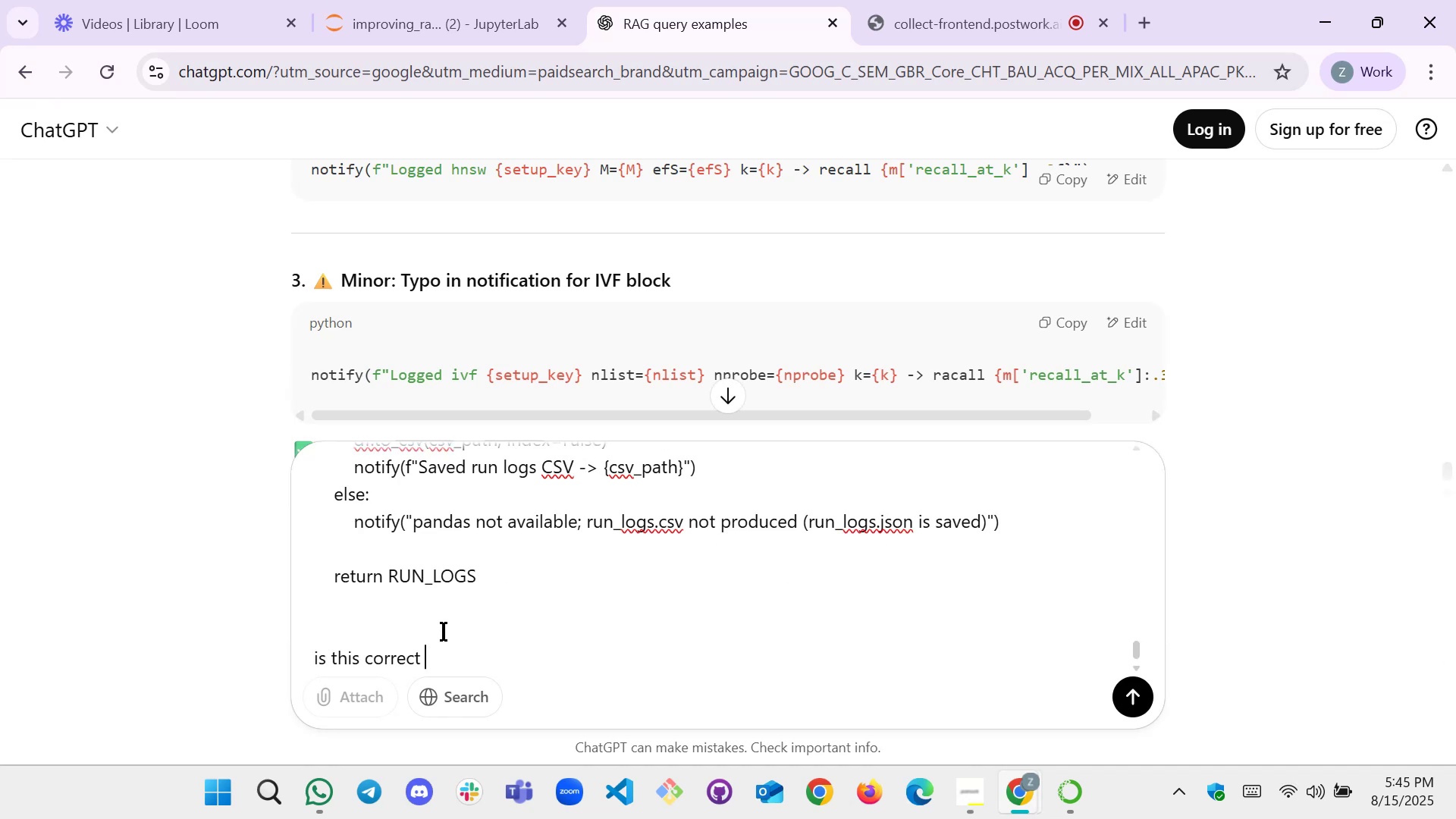 
key(Enter)
 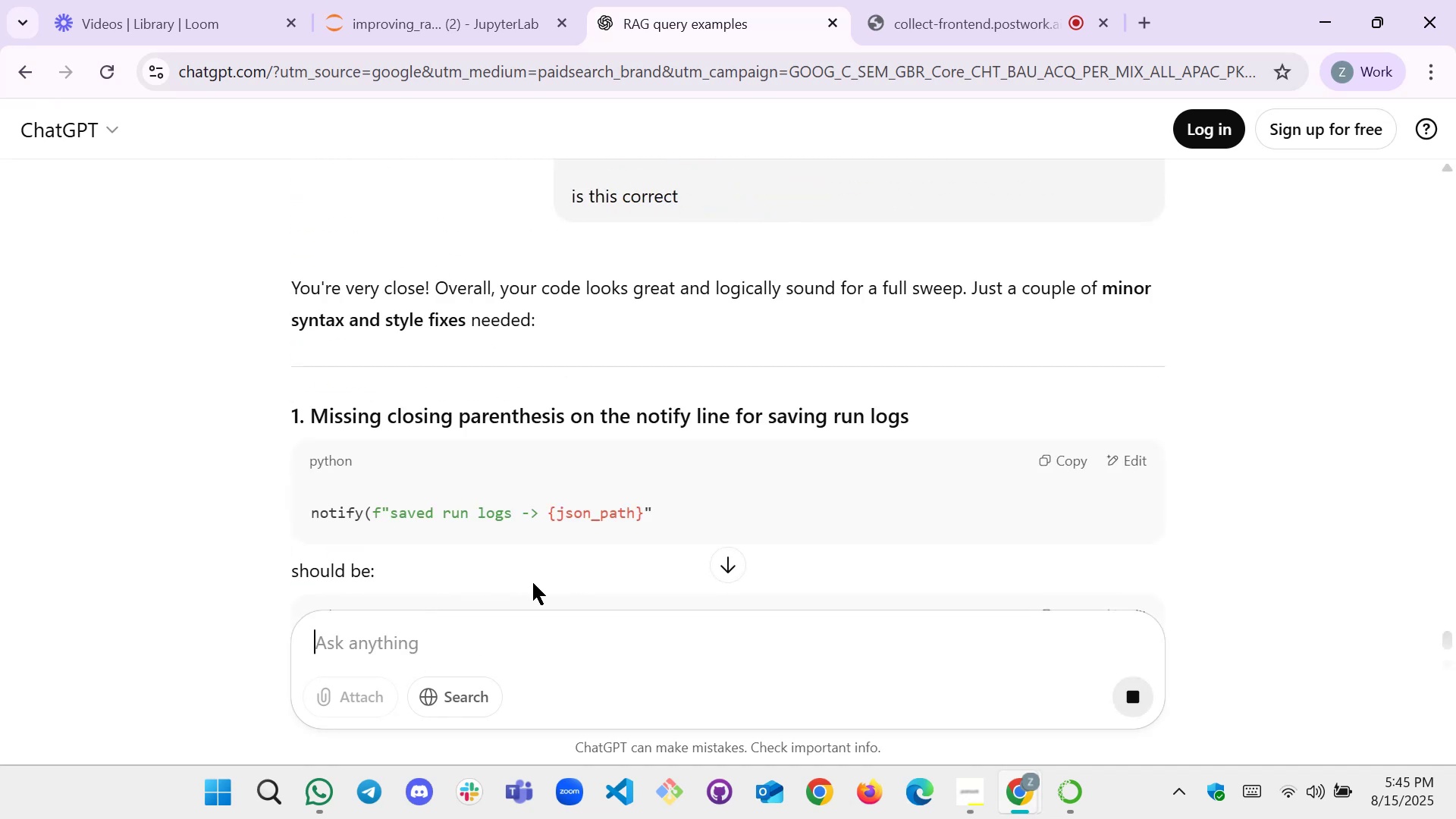 
wait(5.26)
 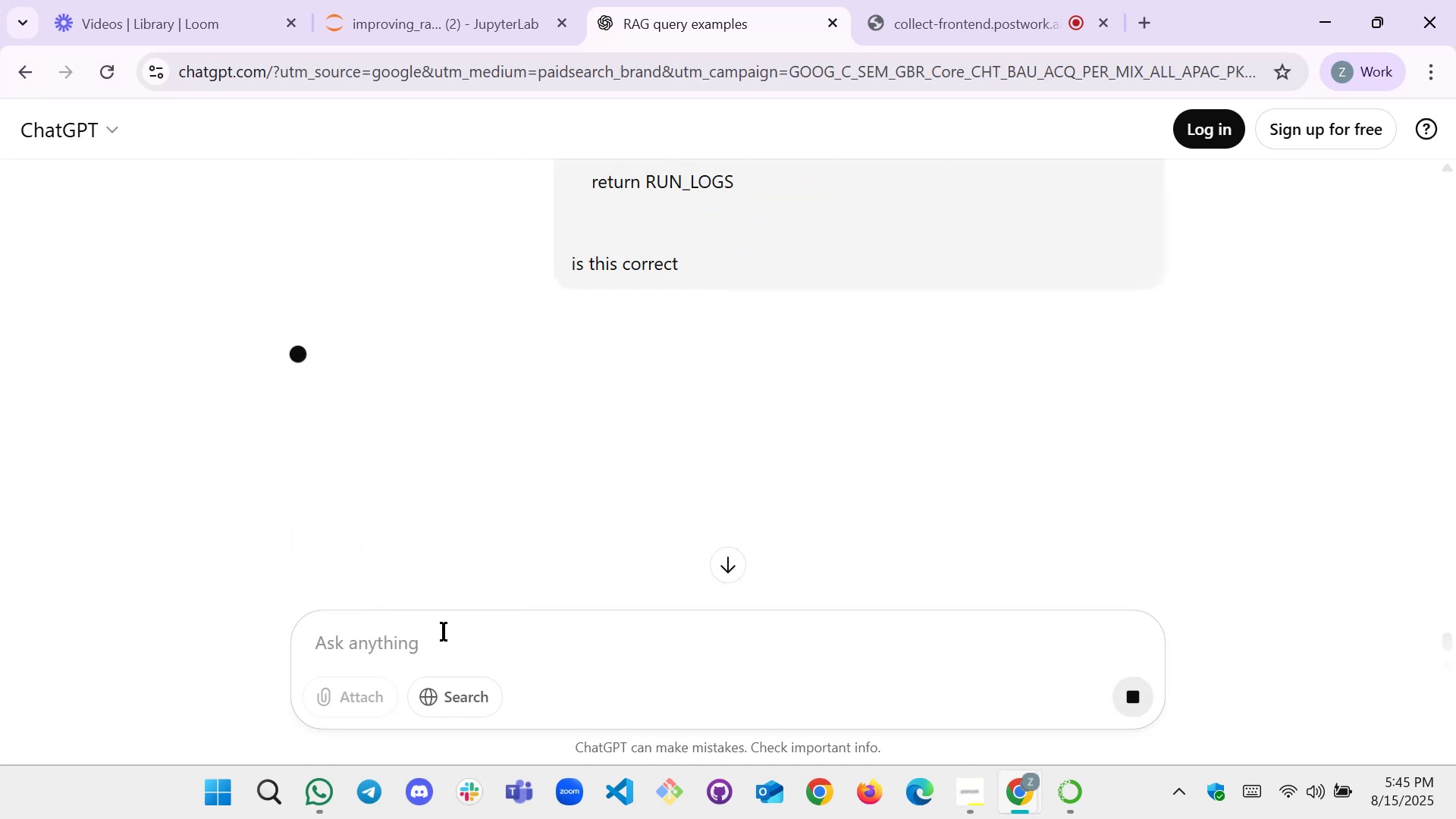 
scroll: coordinate [581, 469], scroll_direction: down, amount: 1.0
 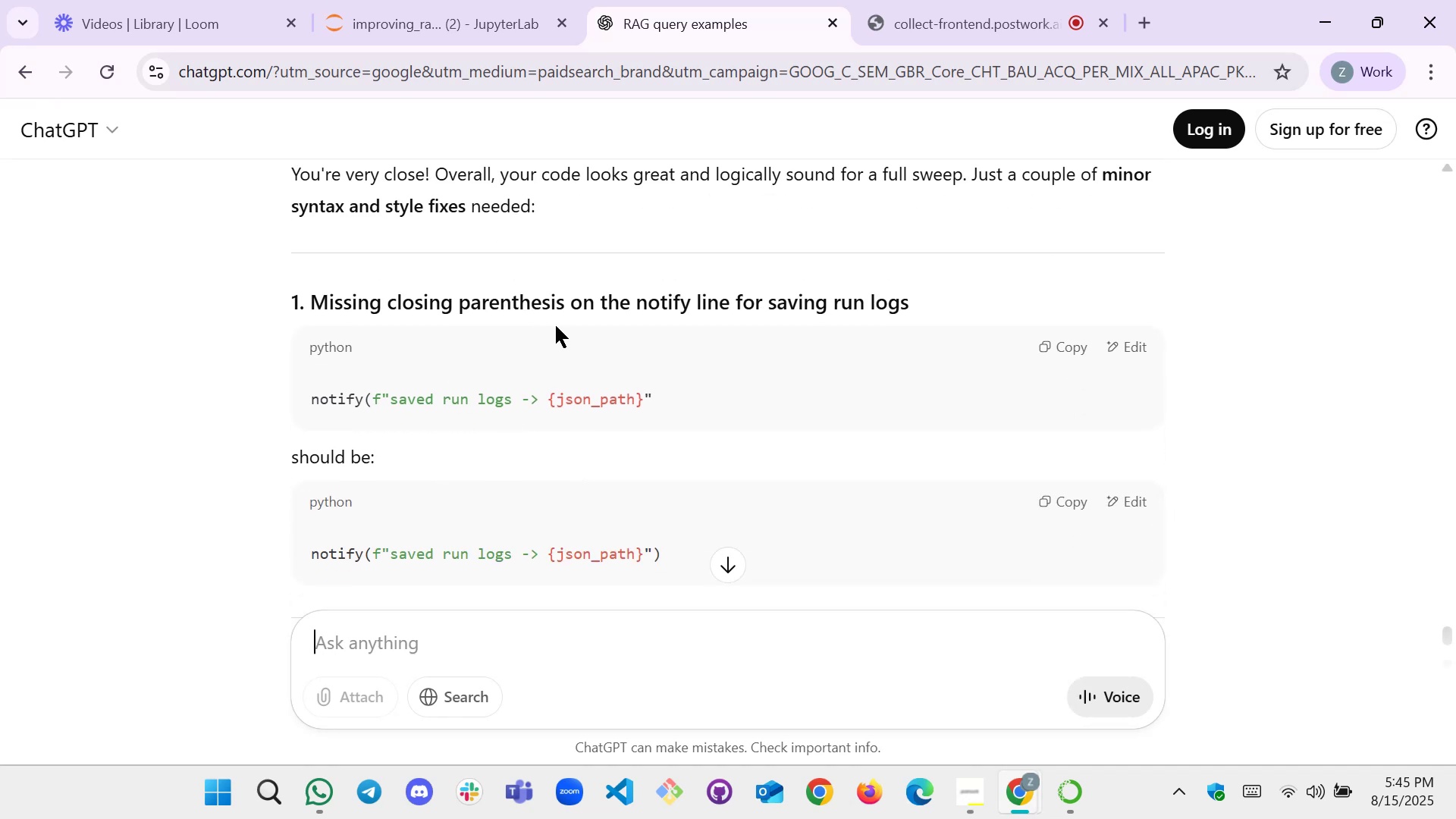 
left_click([363, 0])
 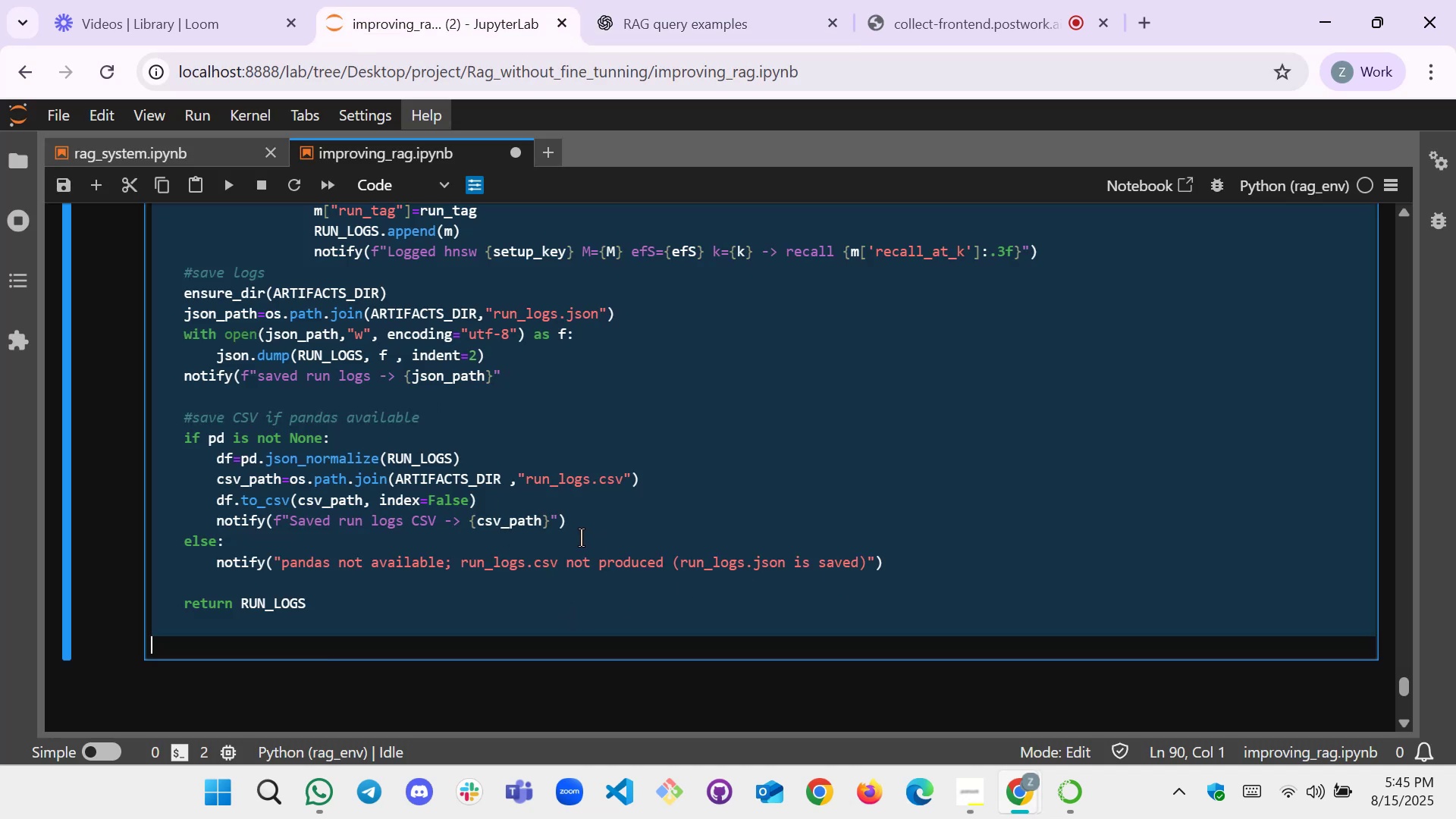 
left_click([570, 532])
 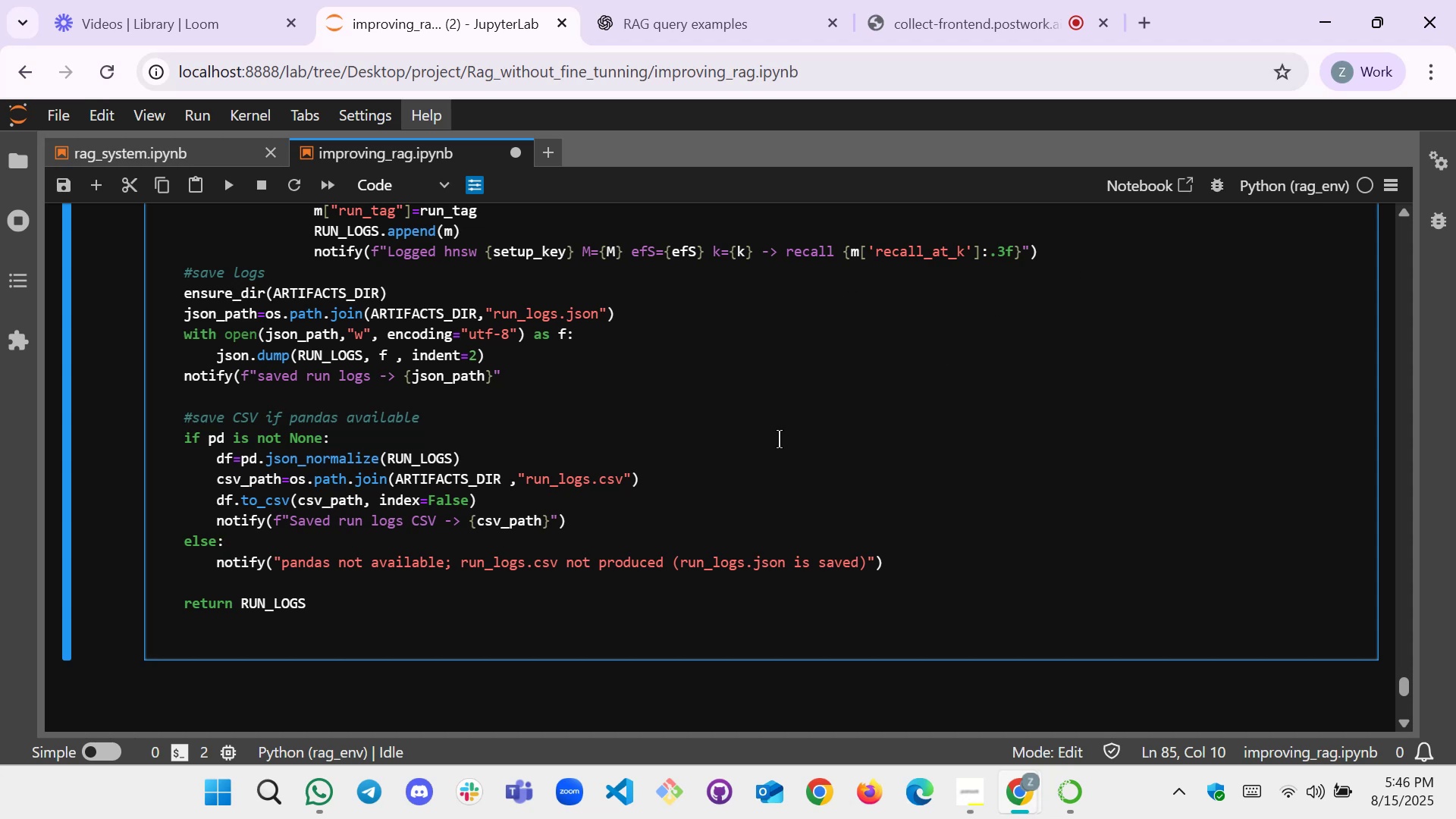 
wait(7.55)
 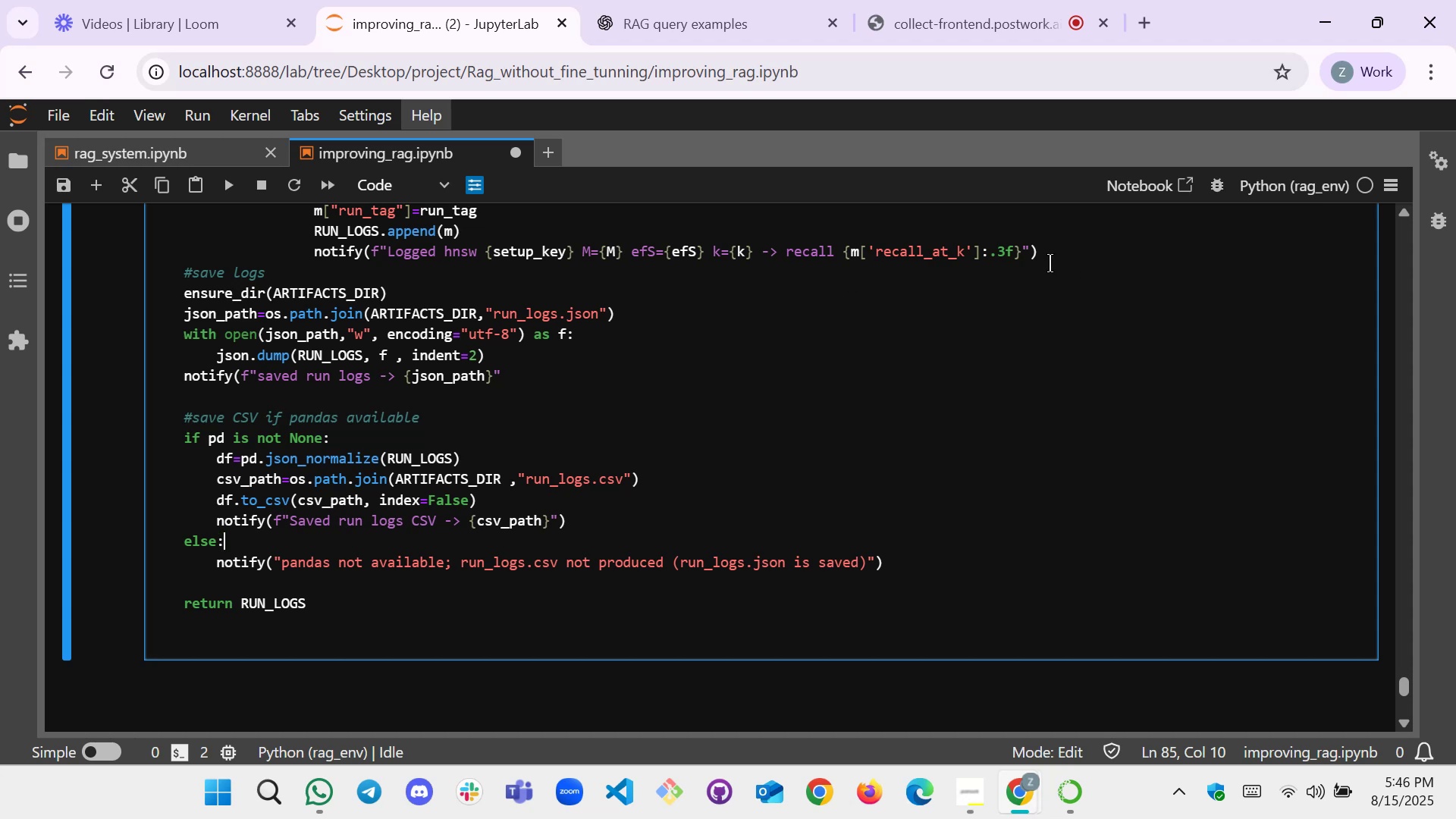 
left_click([704, 8])
 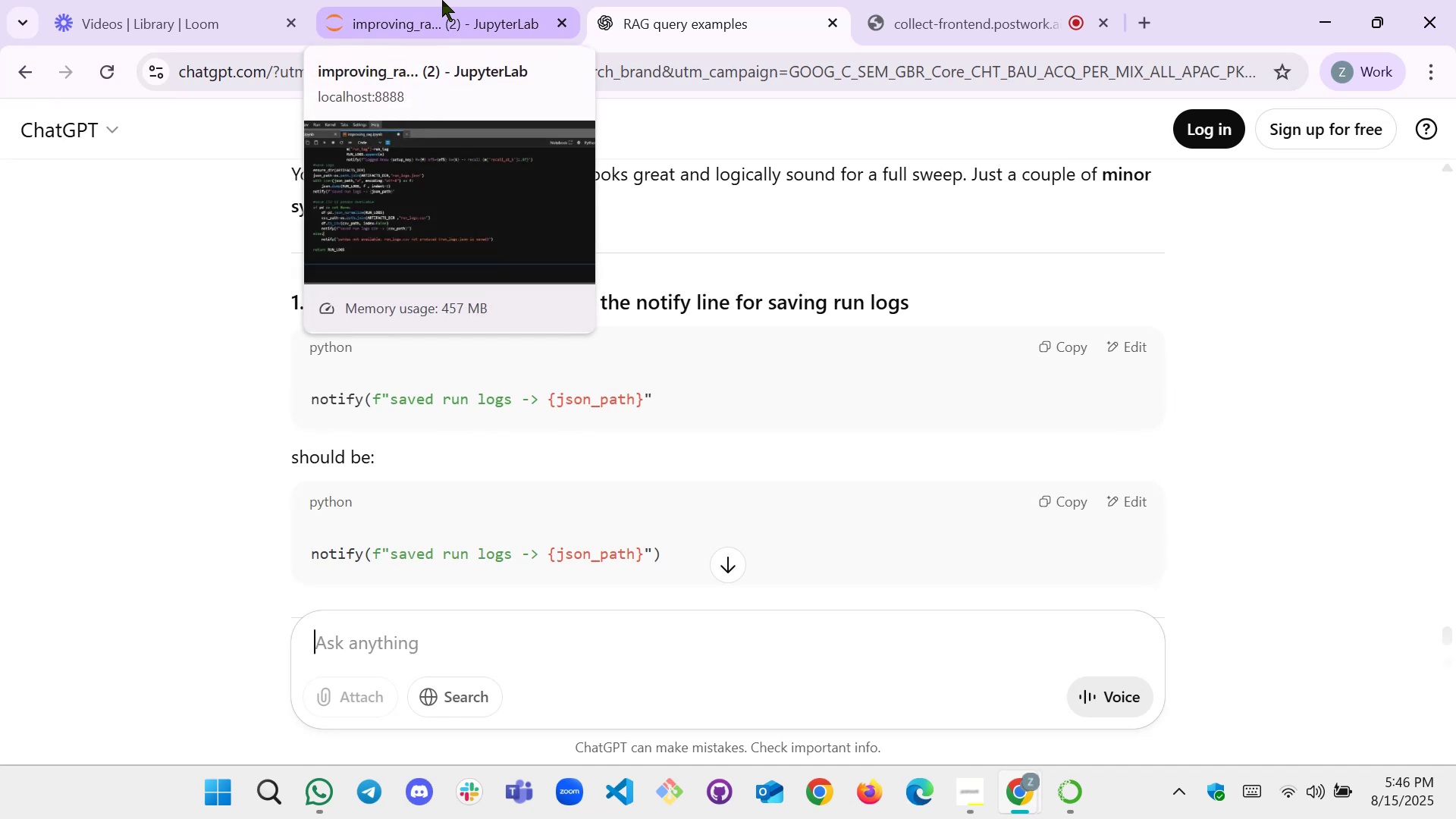 
wait(5.71)
 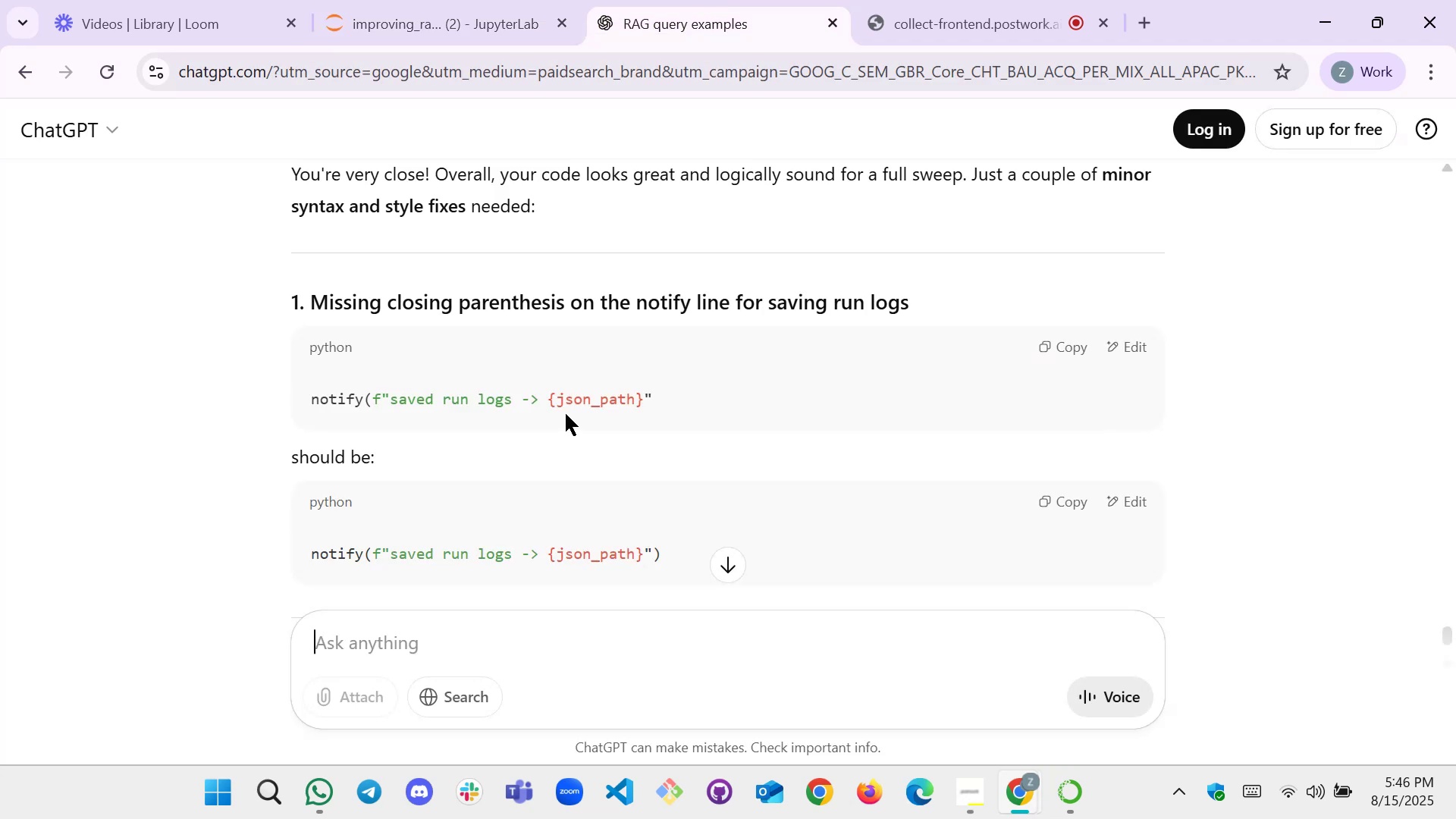 
left_click([442, 0])
 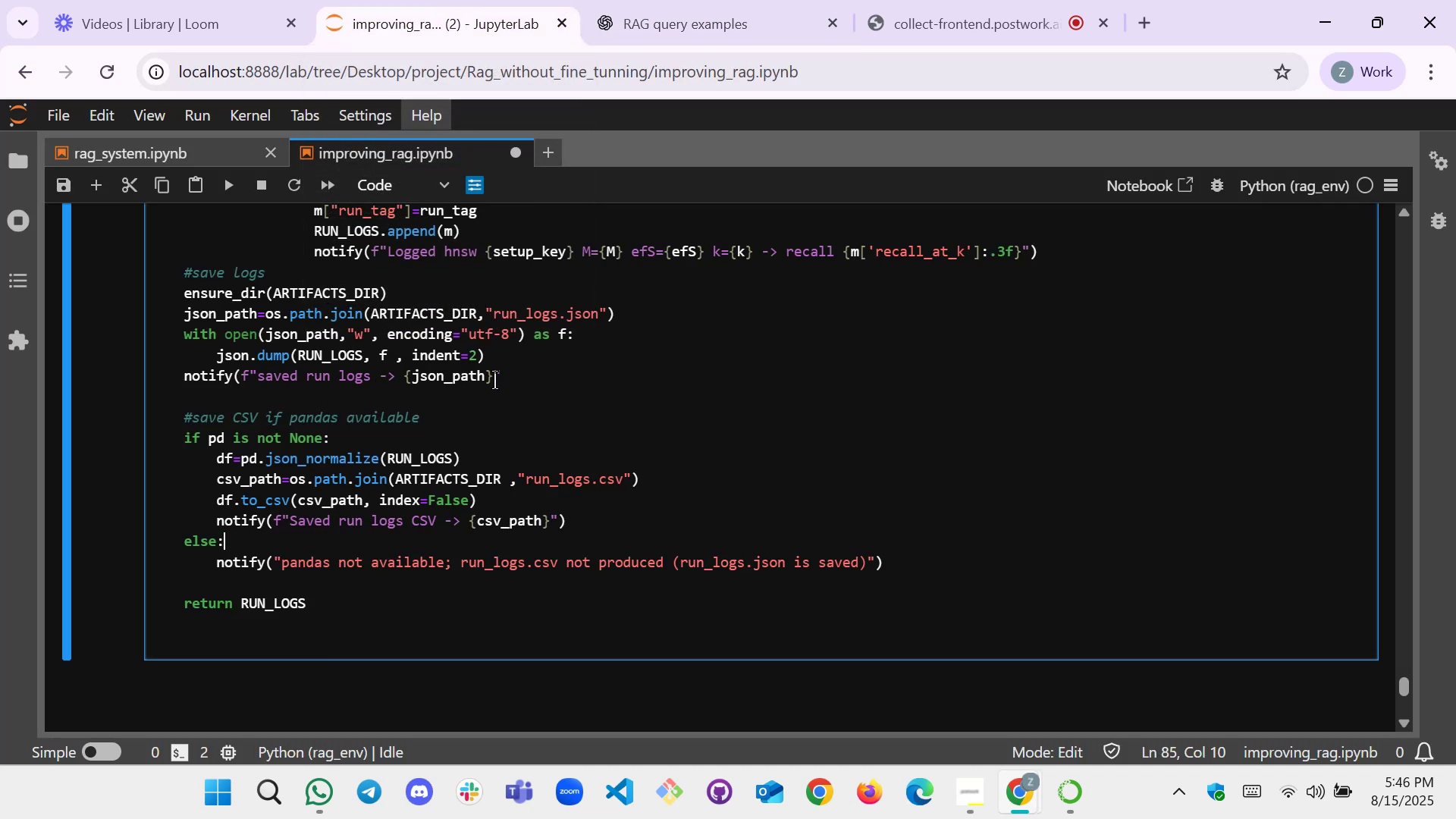 
left_click([510, 380])
 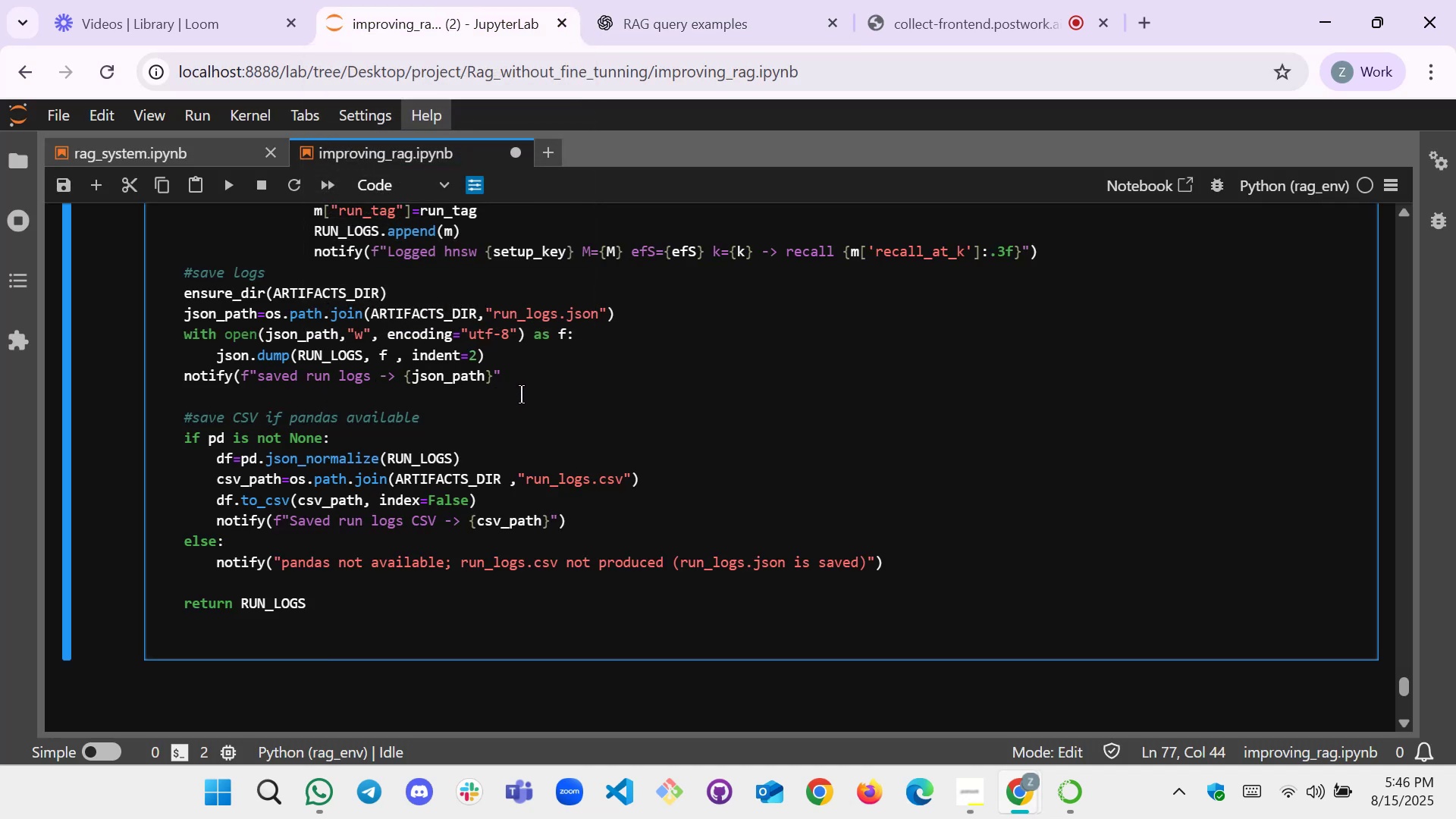 
key(Shift+ShiftLeft)
 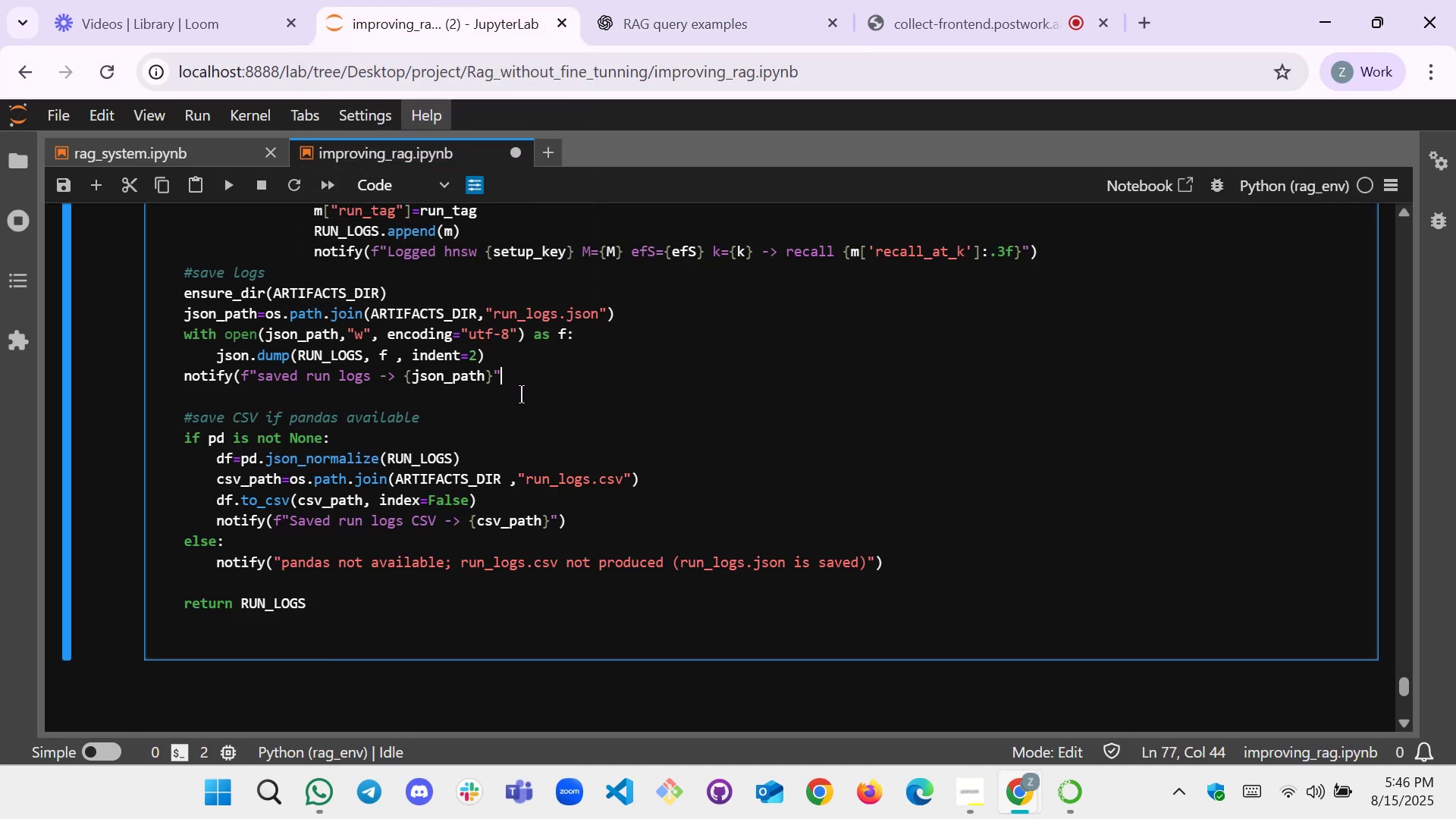 
key(Shift+0)
 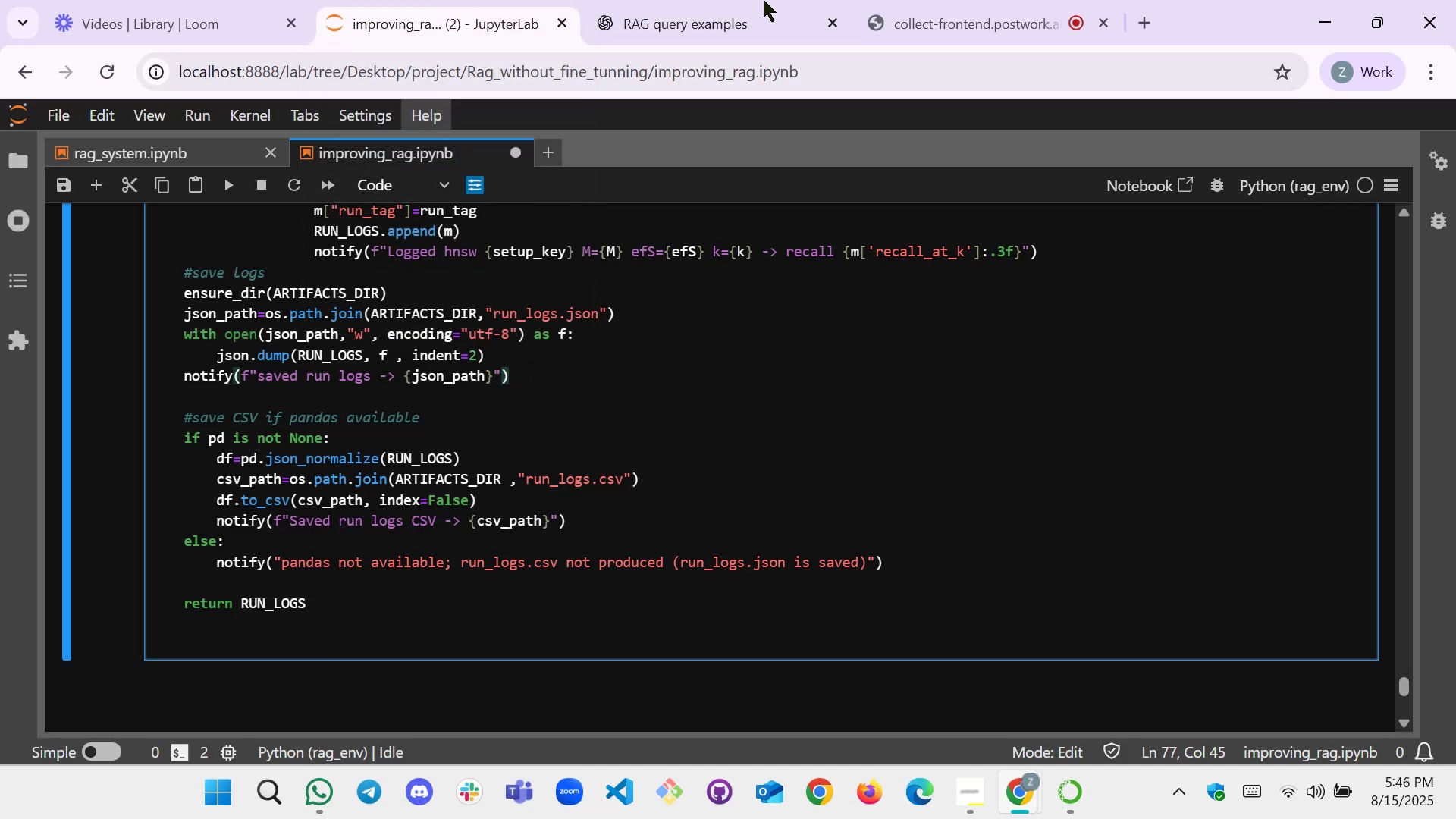 
left_click([762, 2])
 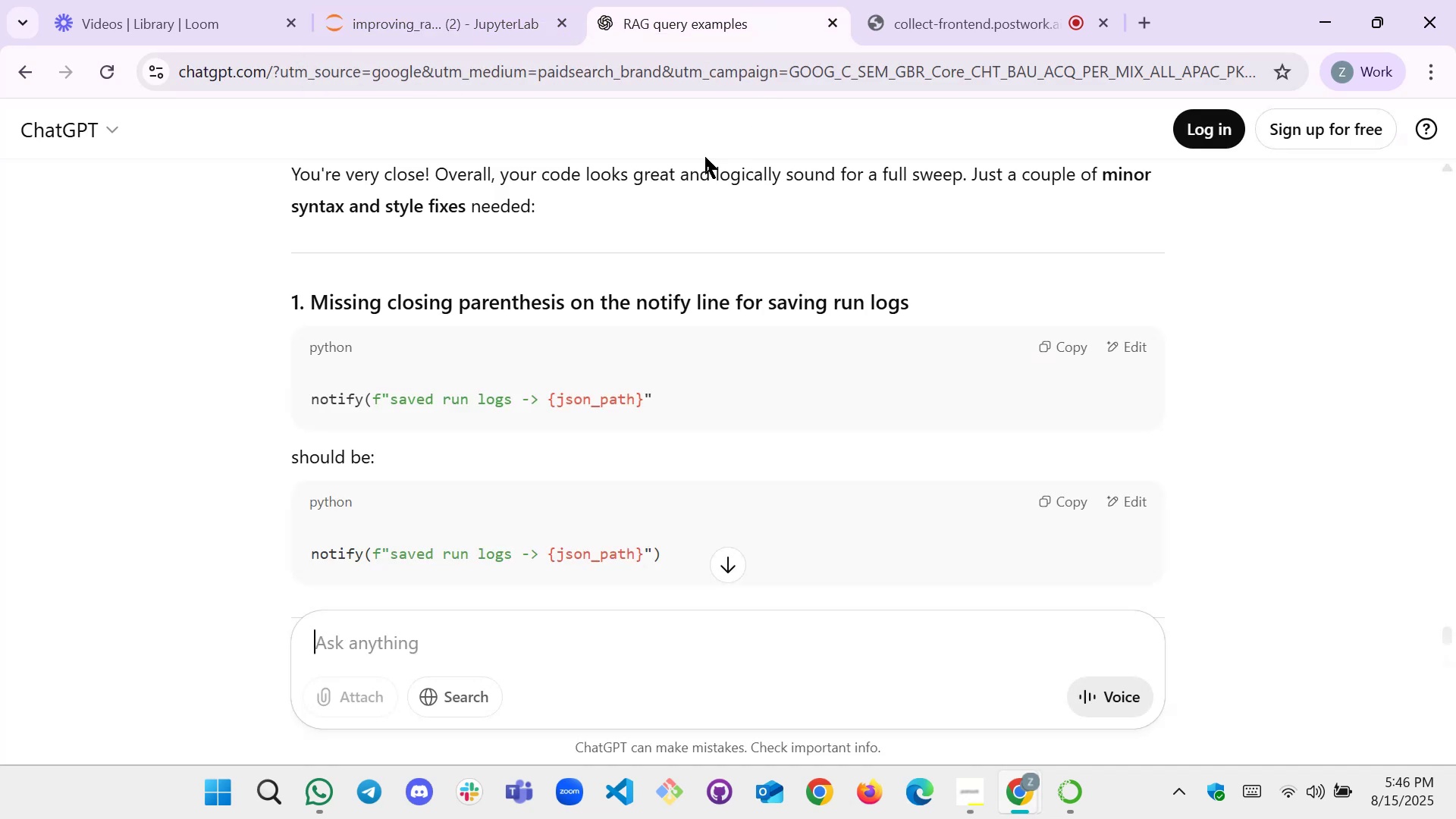 
scroll: coordinate [479, 294], scroll_direction: down, amount: 5.0
 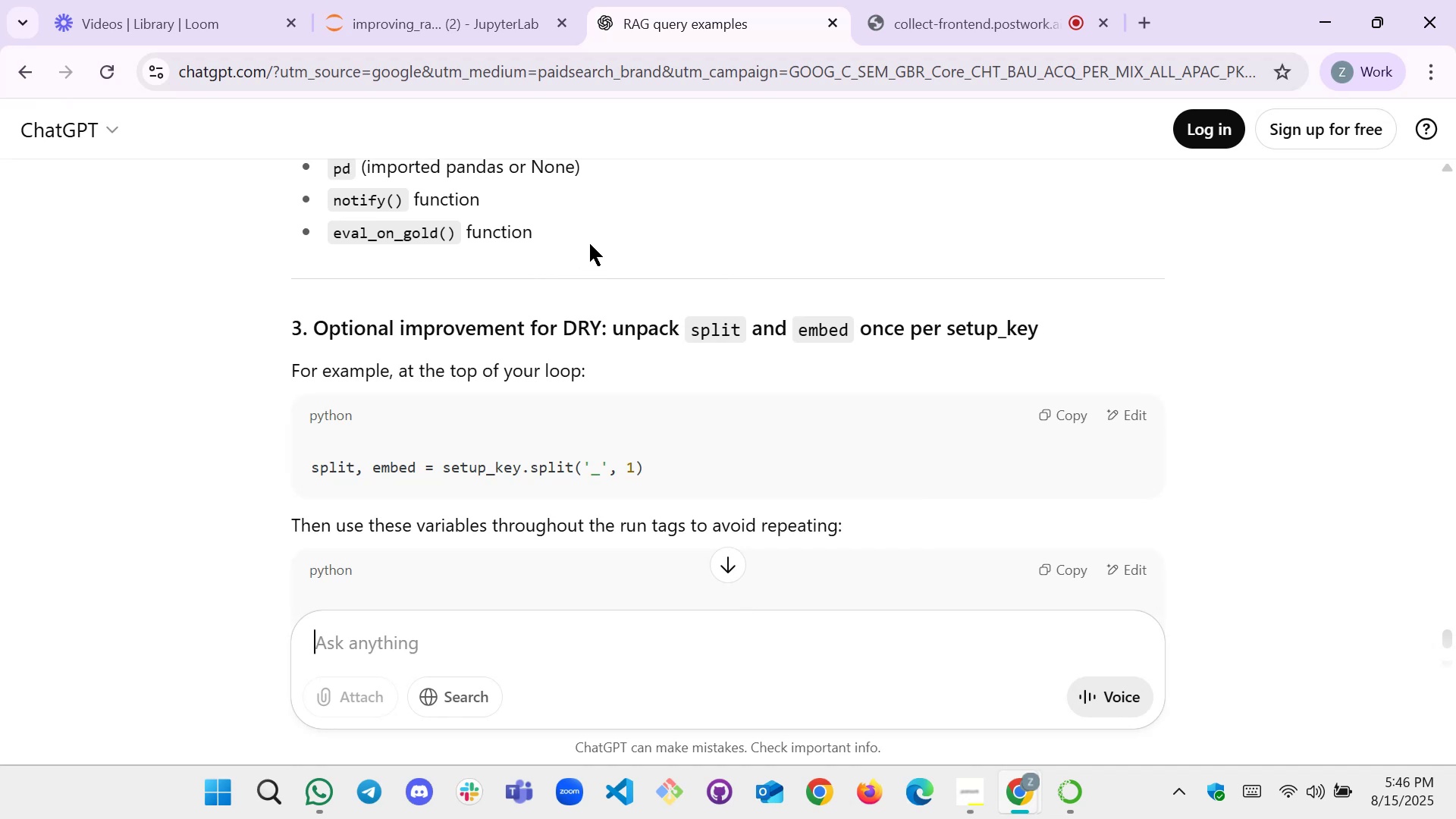 
wait(28.57)
 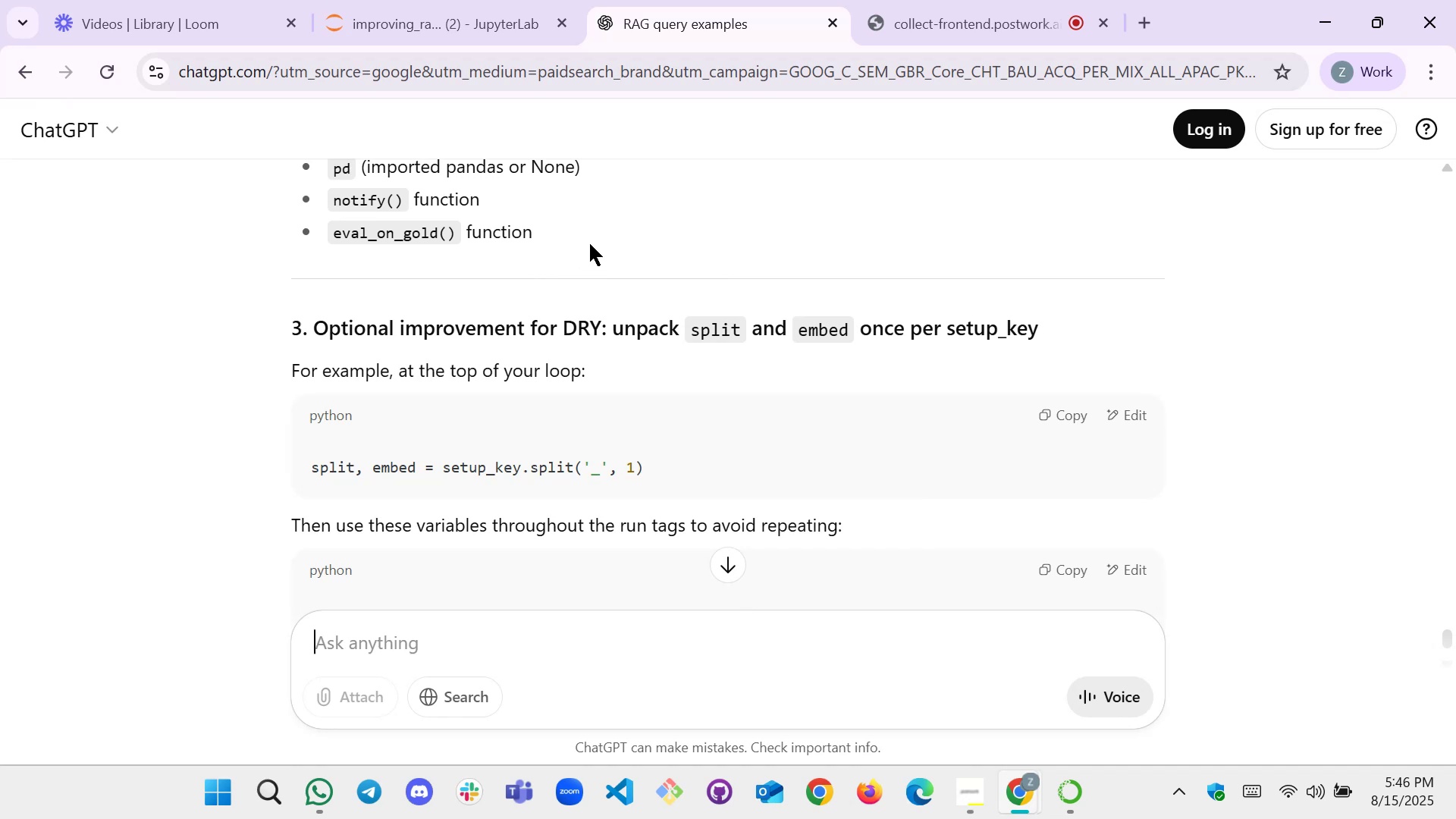 
left_click([440, 0])
 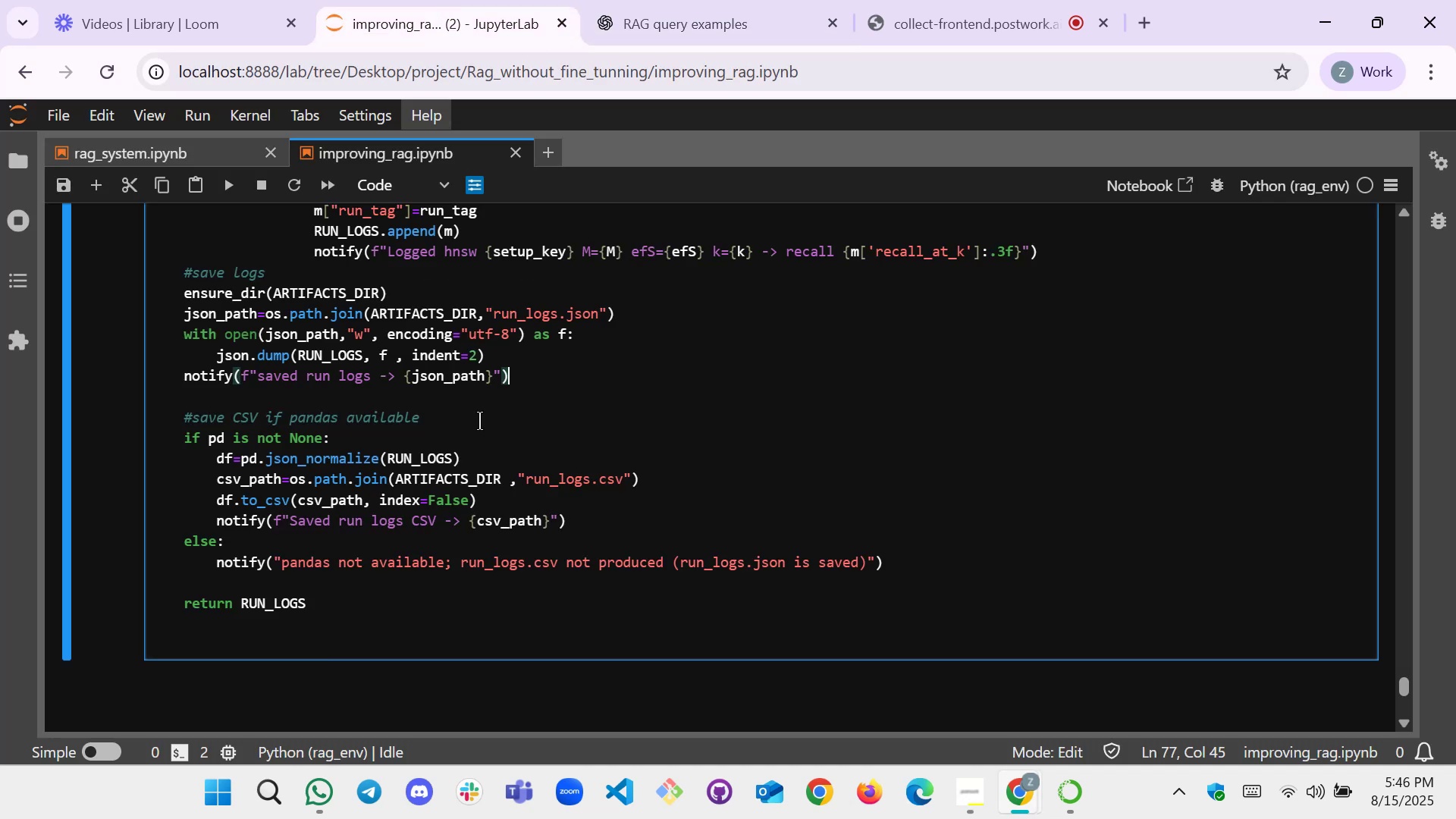 
key(Shift+Enter)
 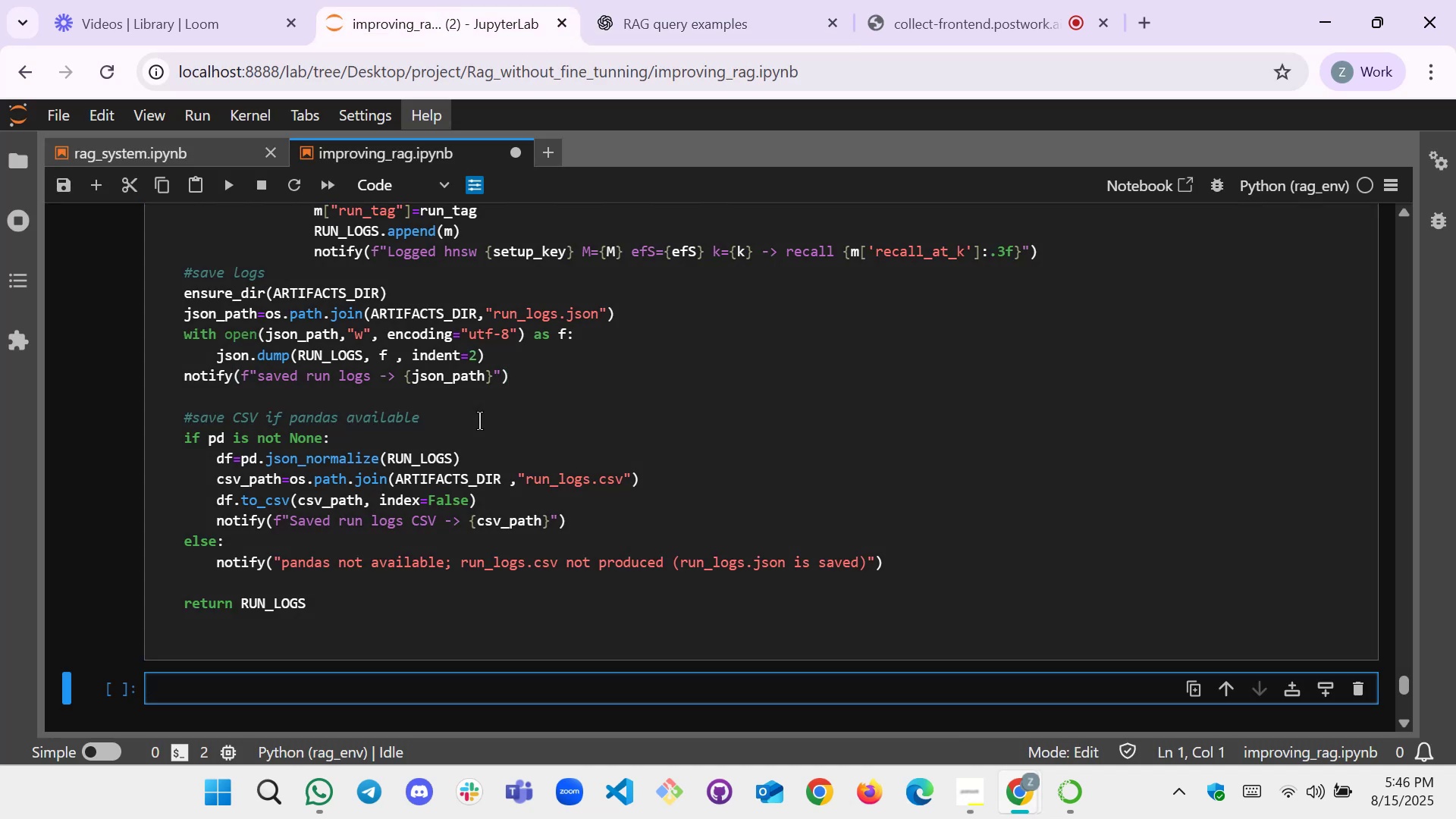 
scroll: coordinate [416, 424], scroll_direction: up, amount: 16.0
 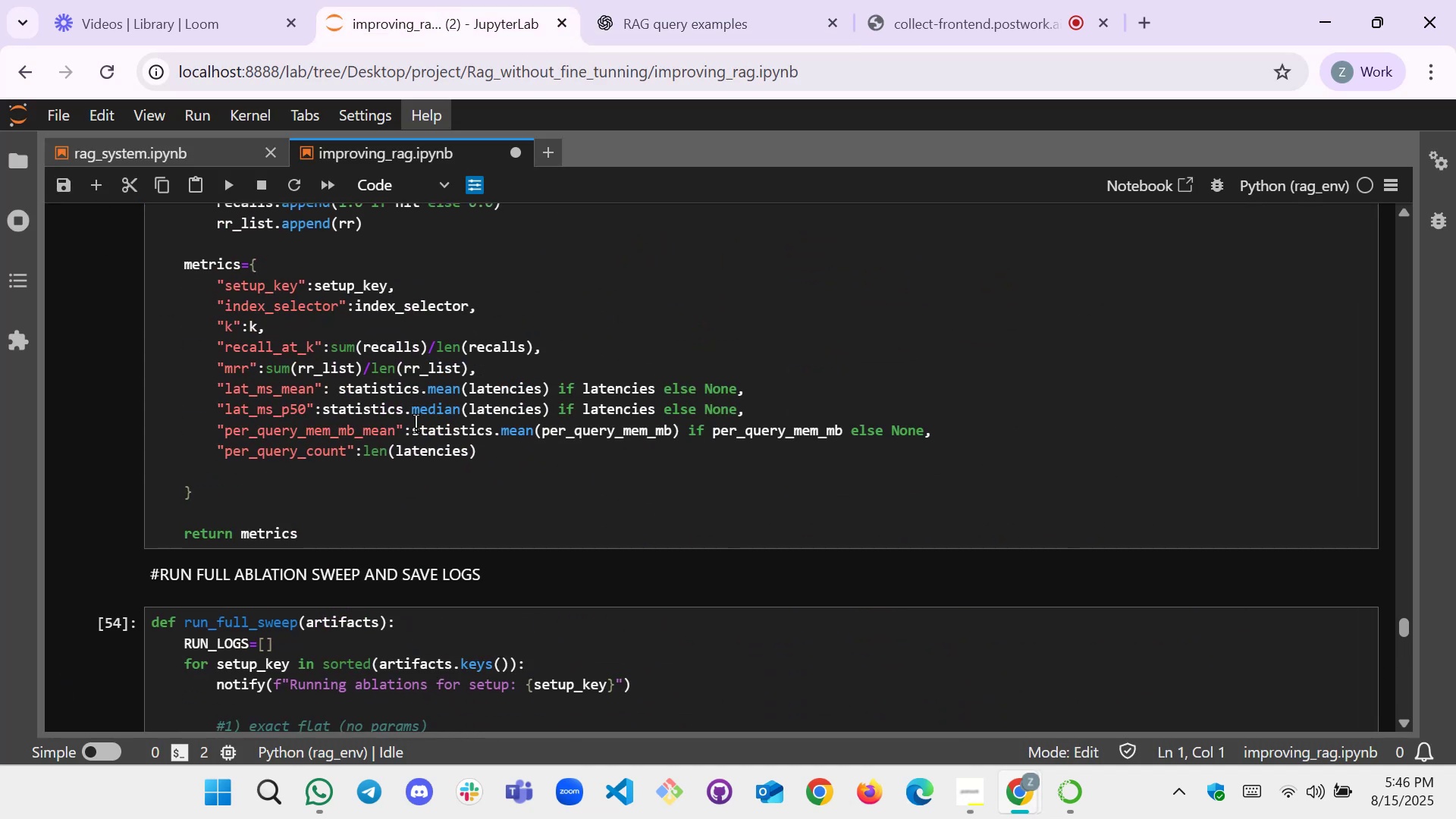 
scroll: coordinate [416, 424], scroll_direction: down, amount: 17.0
 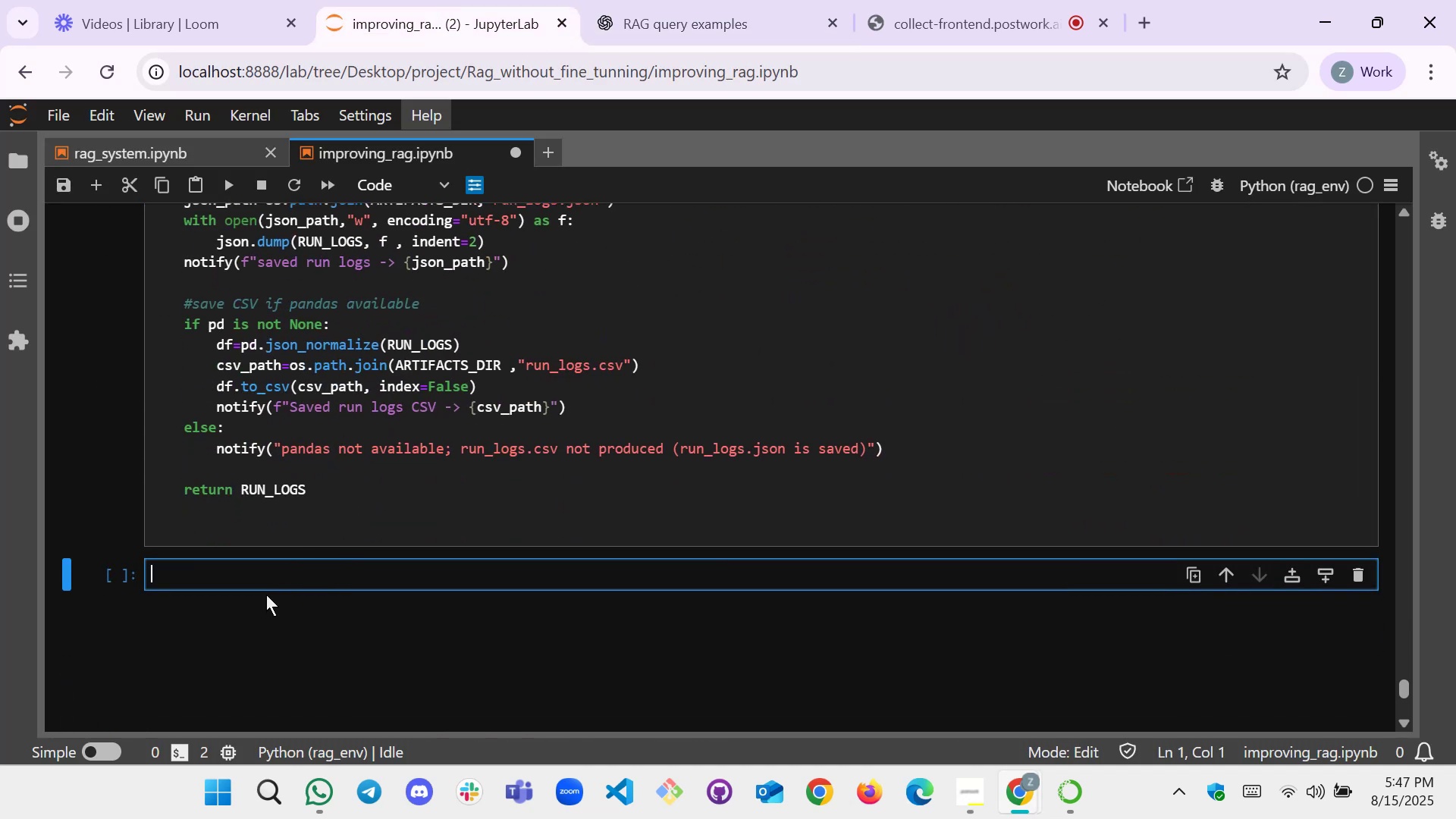 
left_click([261, 573])
 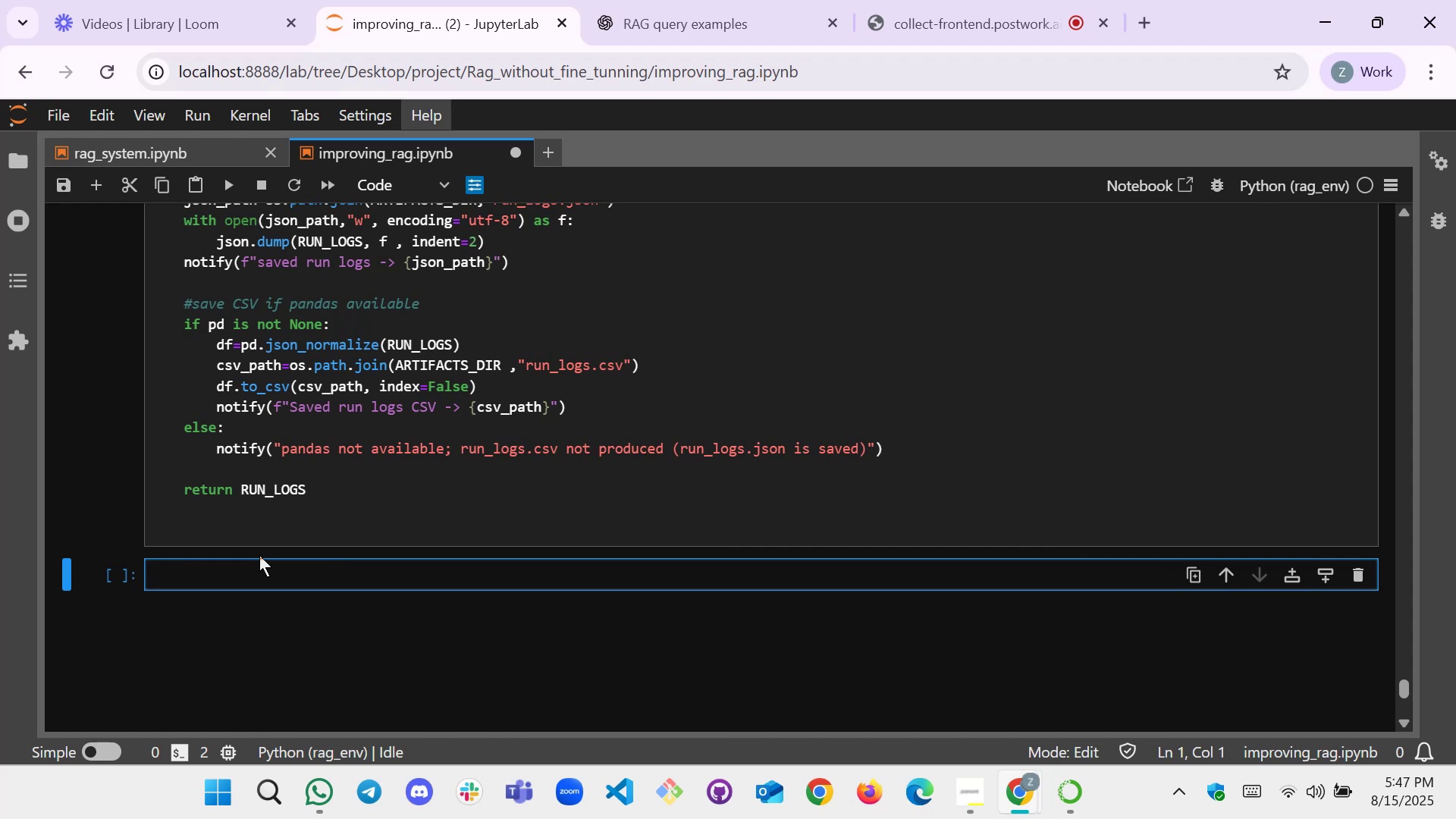 
wait(5.39)
 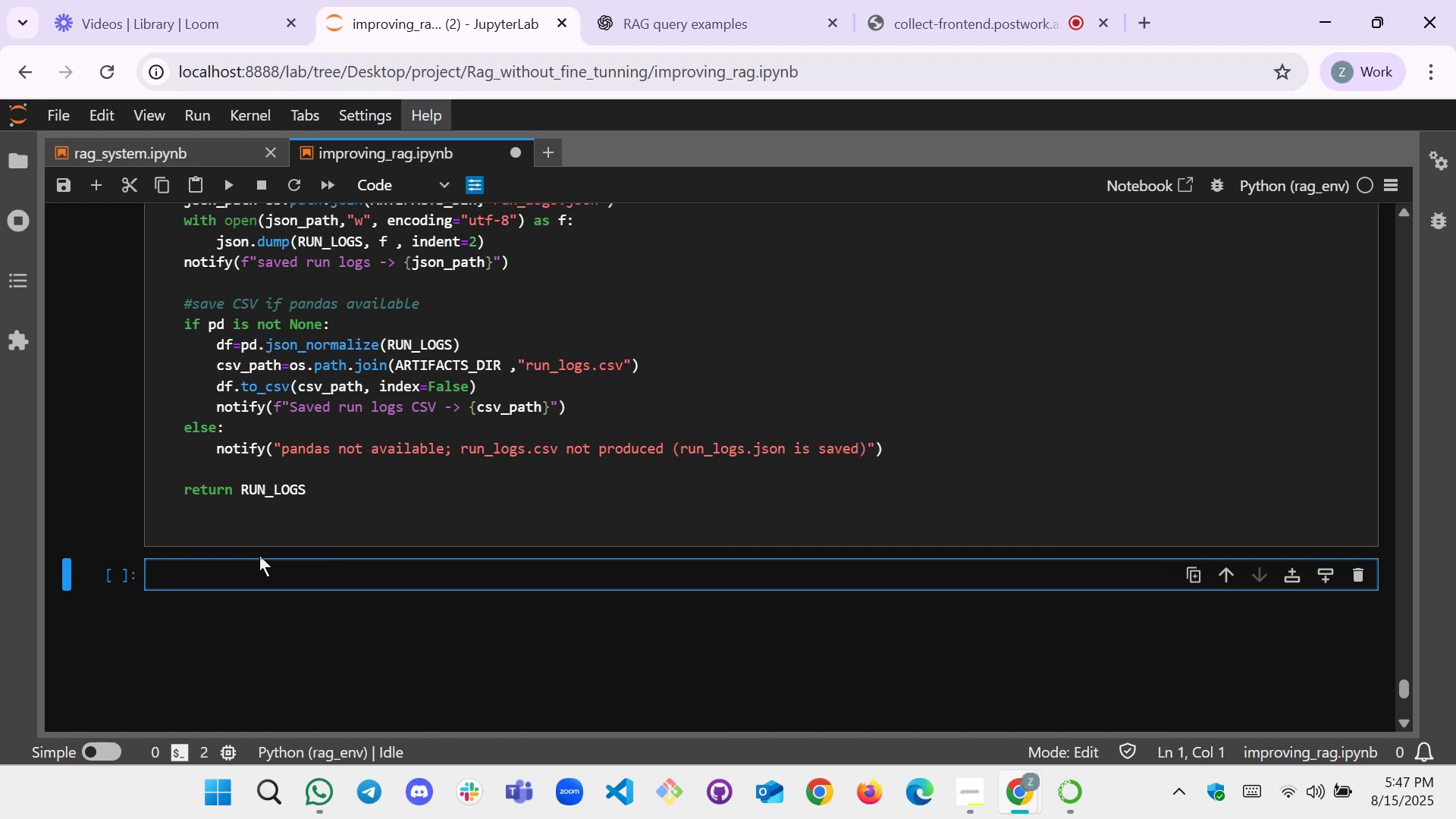 
type(#ADD NEW FILES / UPDATE EMBEDDINGS HELPER)
 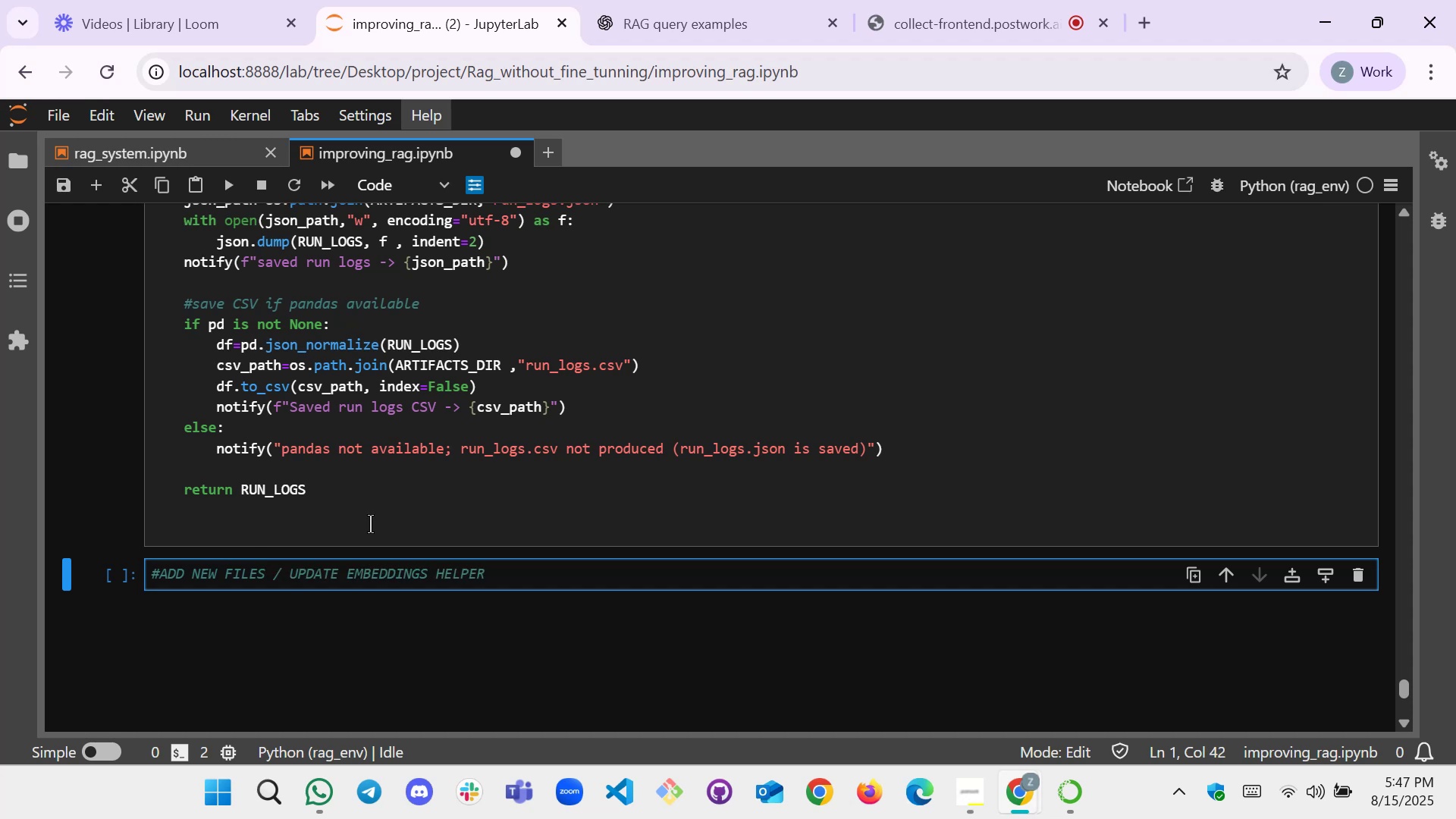 
right_click([507, 578])
 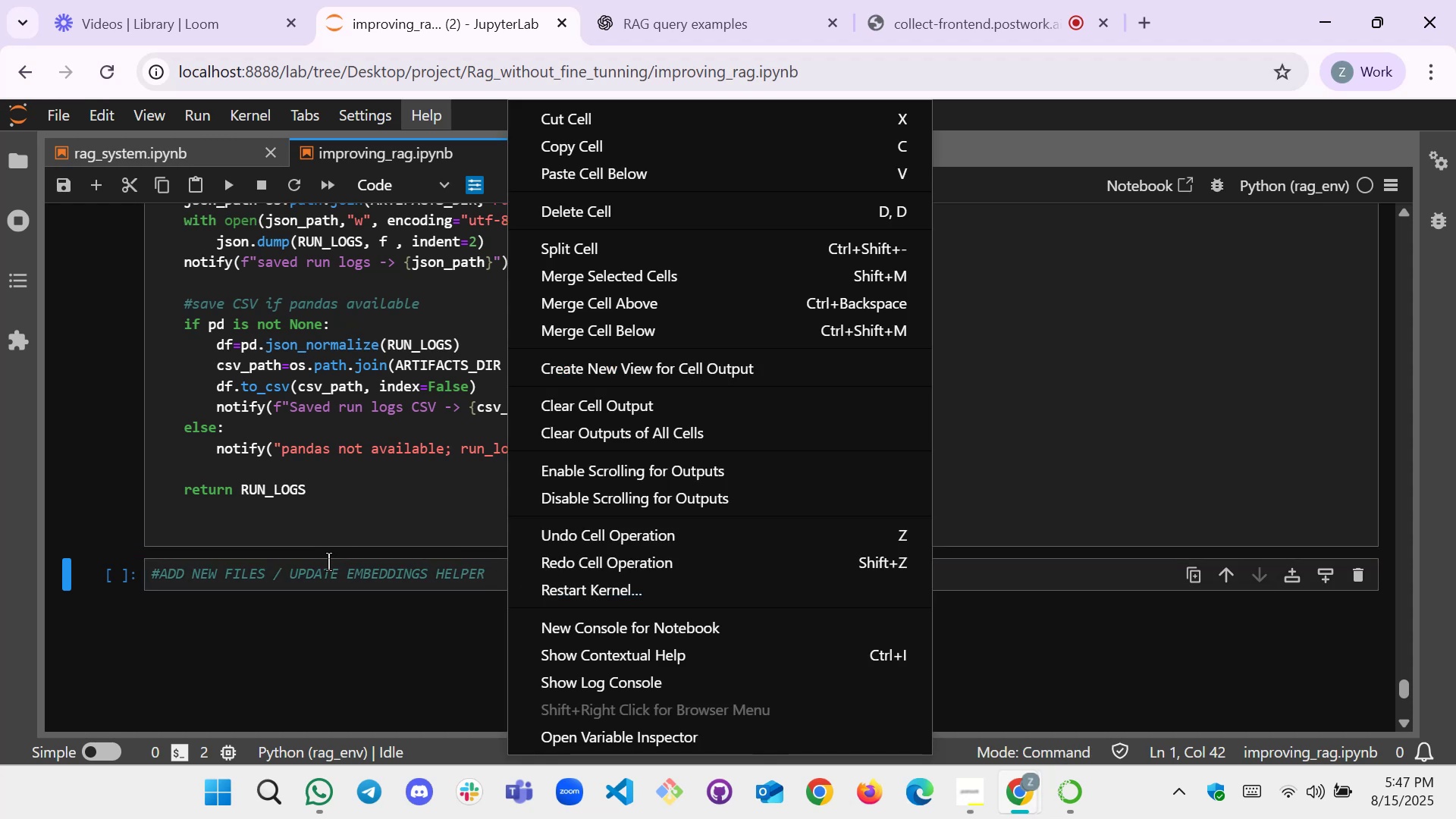 
left_click([293, 595])
 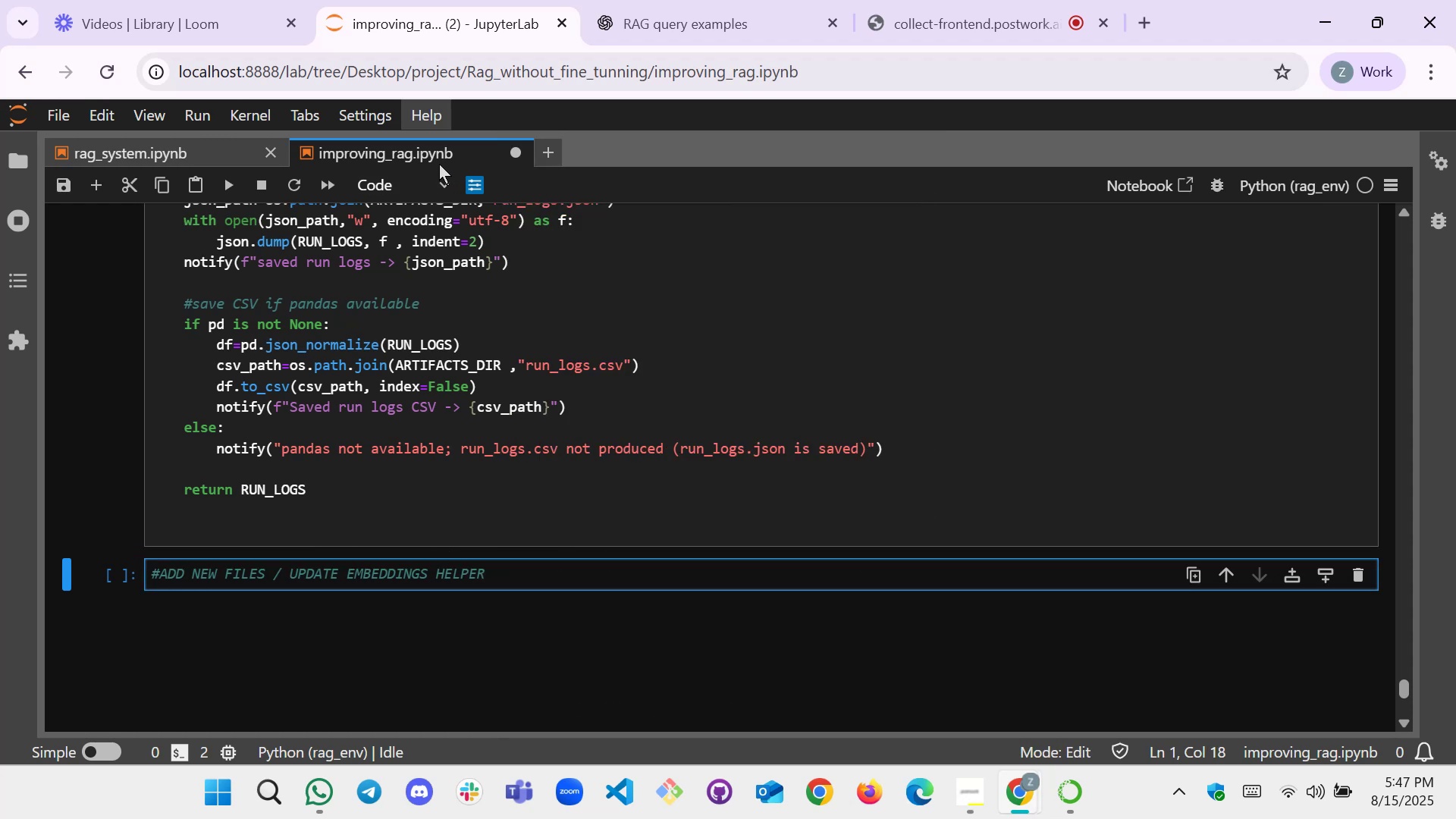 
left_click([422, 182])
 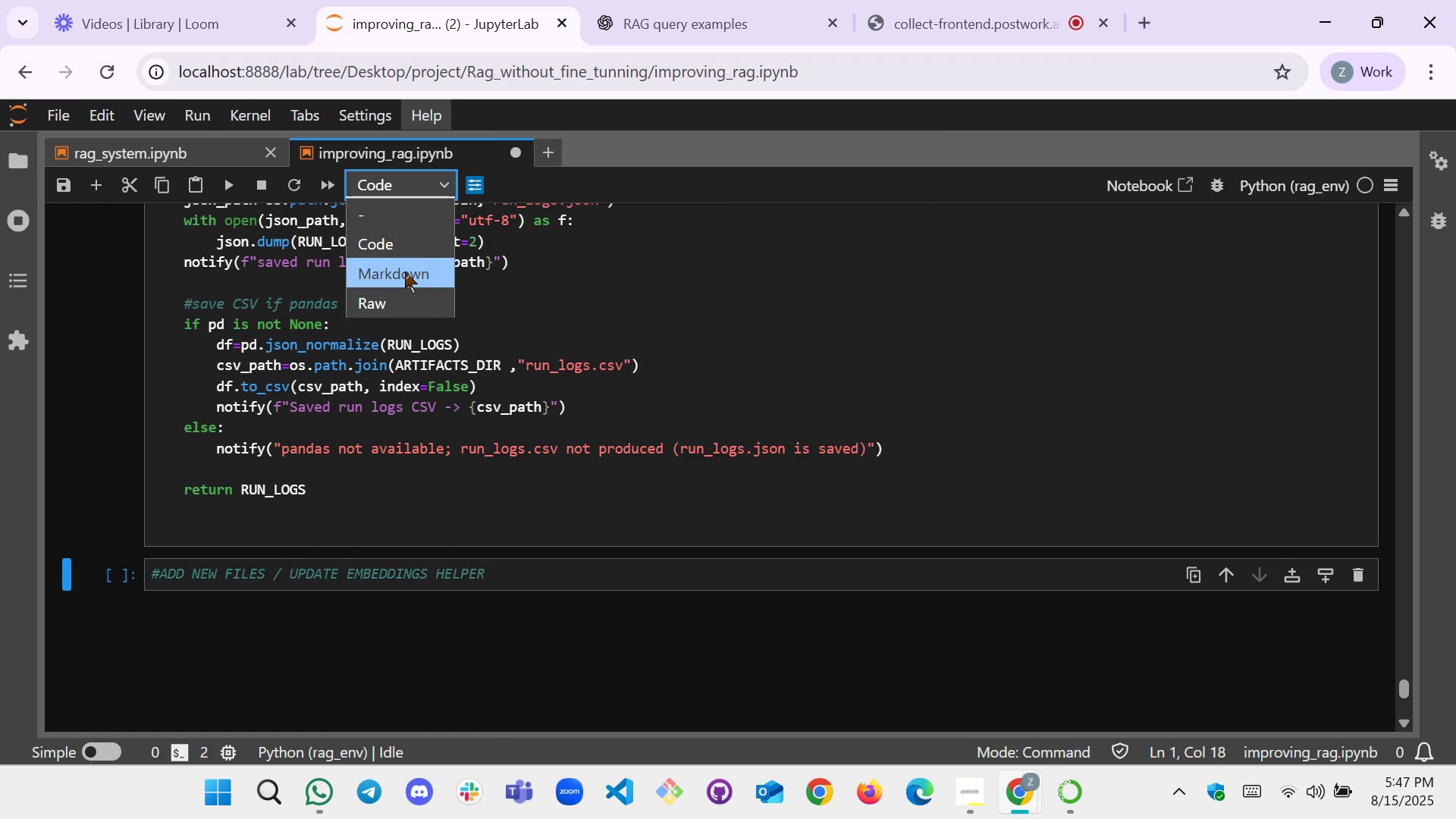 
double_click([405, 271])
 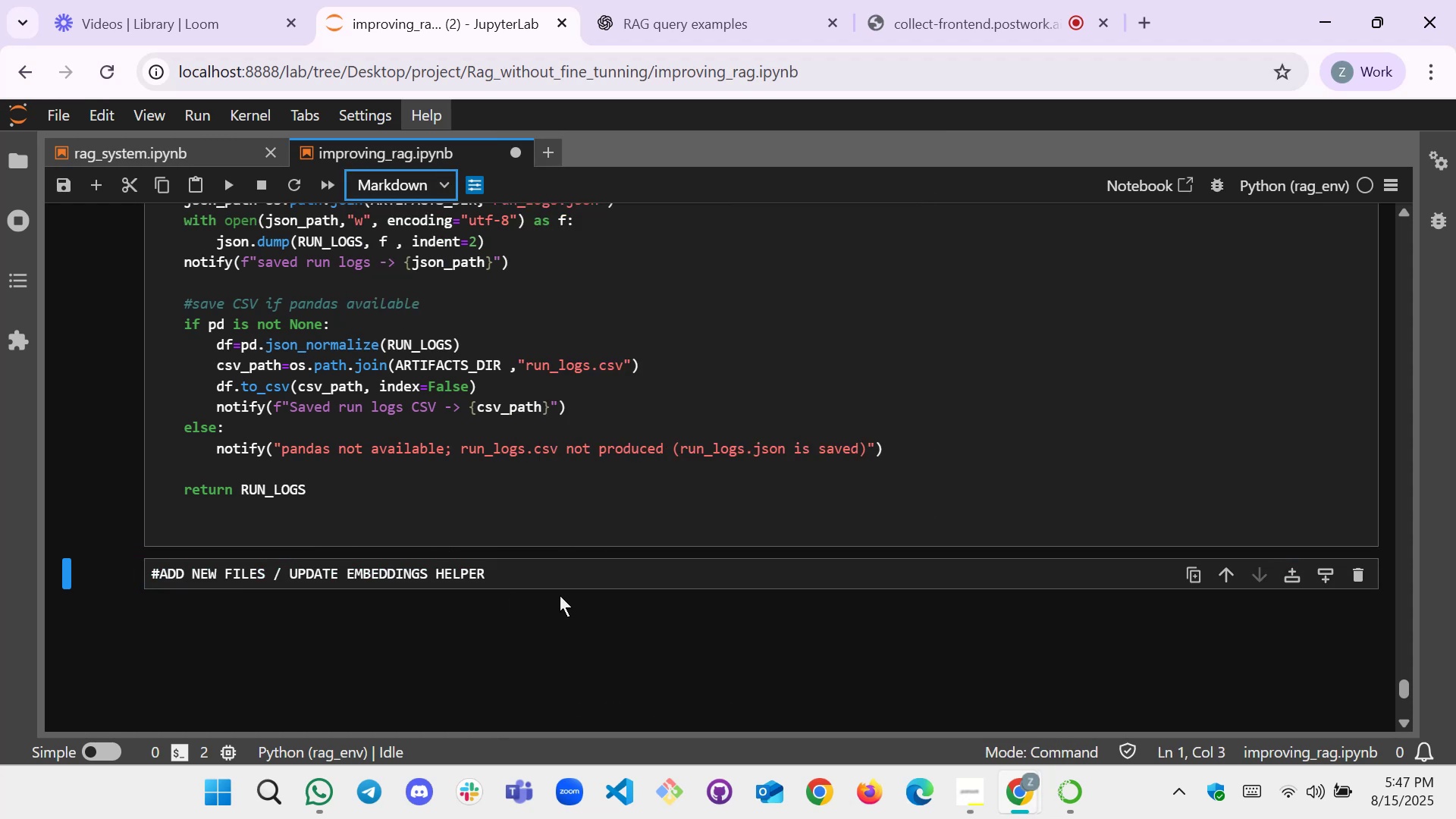 
left_click([557, 574])
 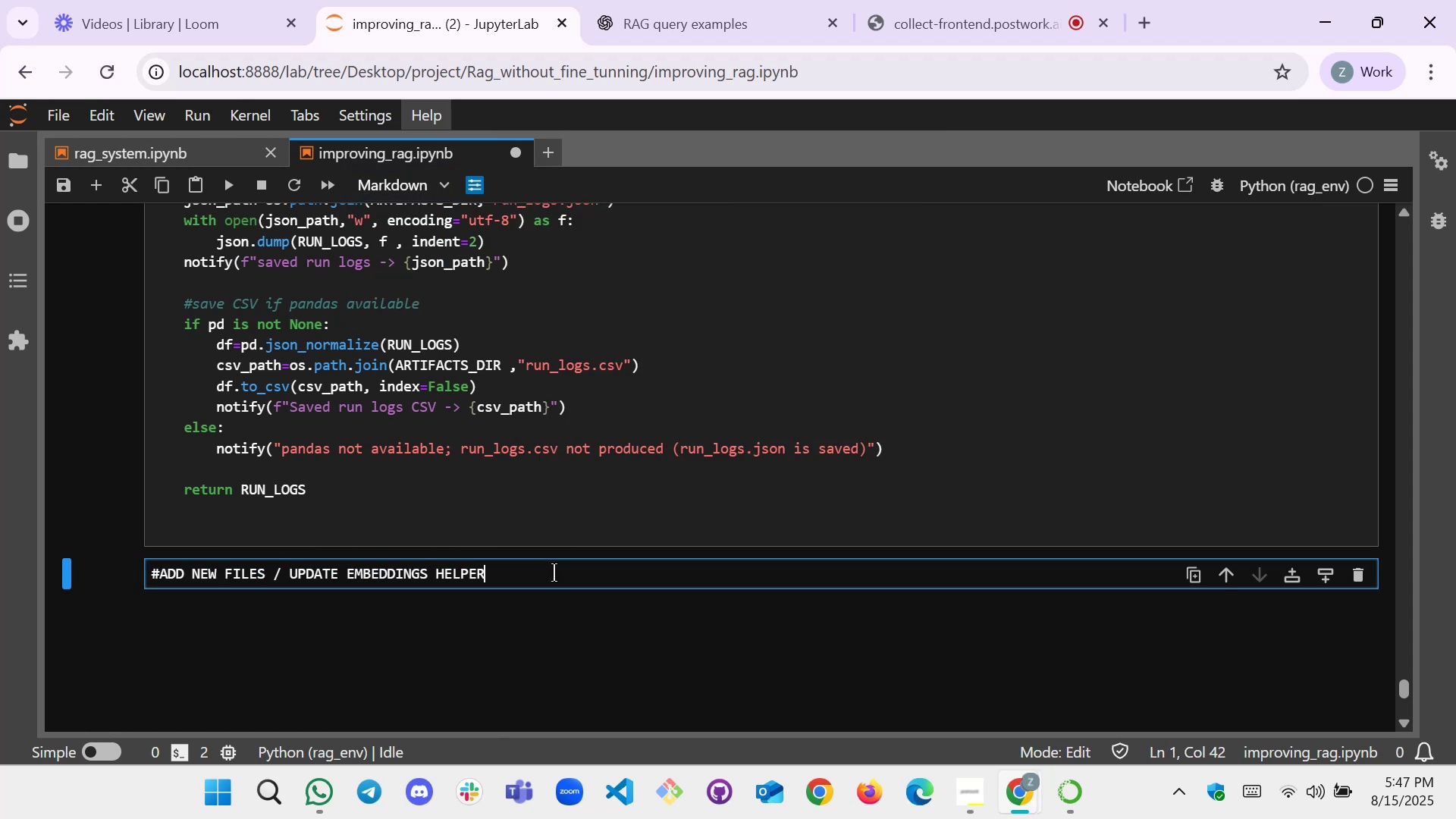 
key(Shift+Enter)
 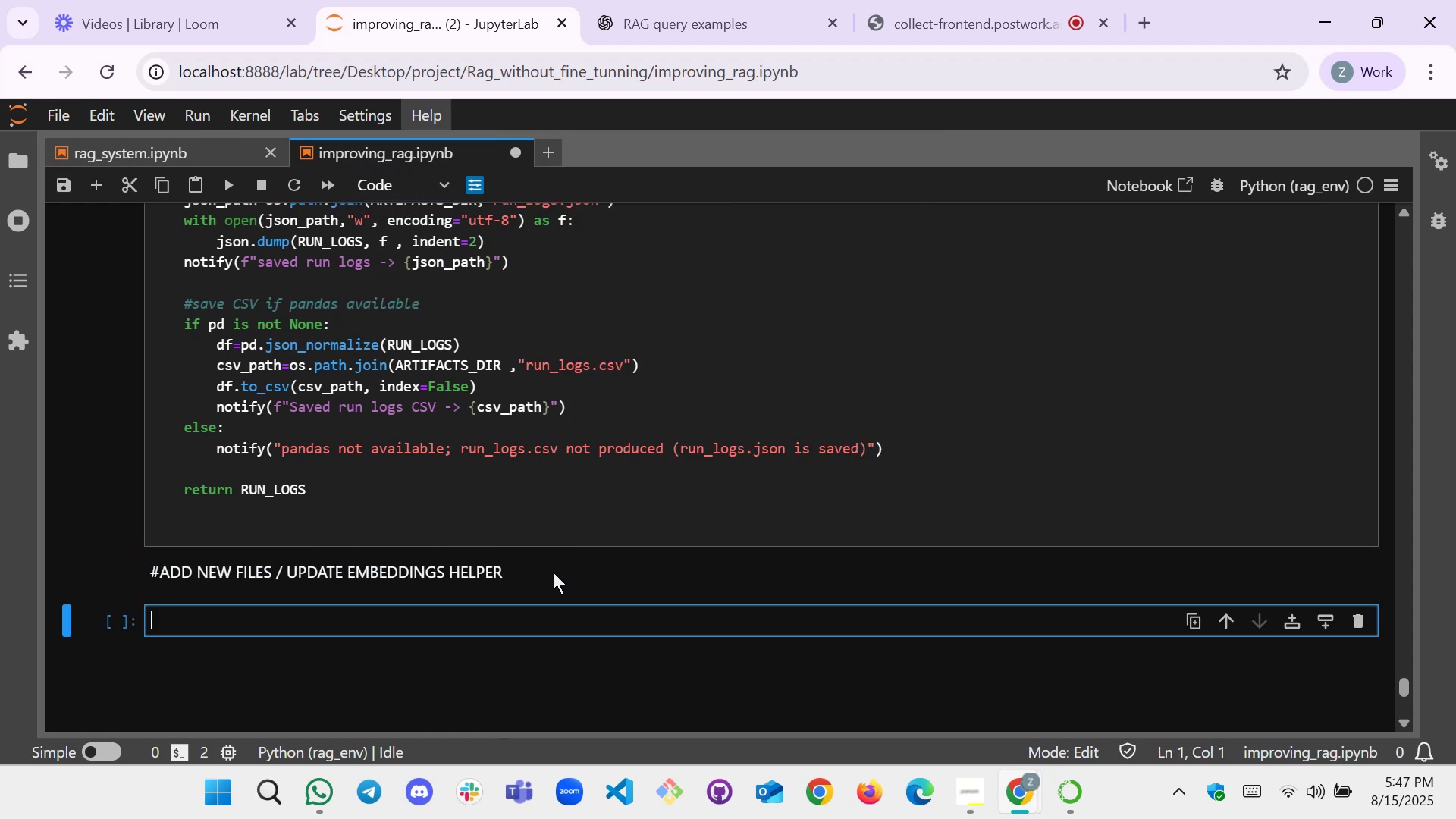 
type(DEF )
key(Backspace)
key(Backspace)
key(Backspace)
key(Backspace)
type(de add_new_f)
key(Tab)
type(iles_and_rebuild()
 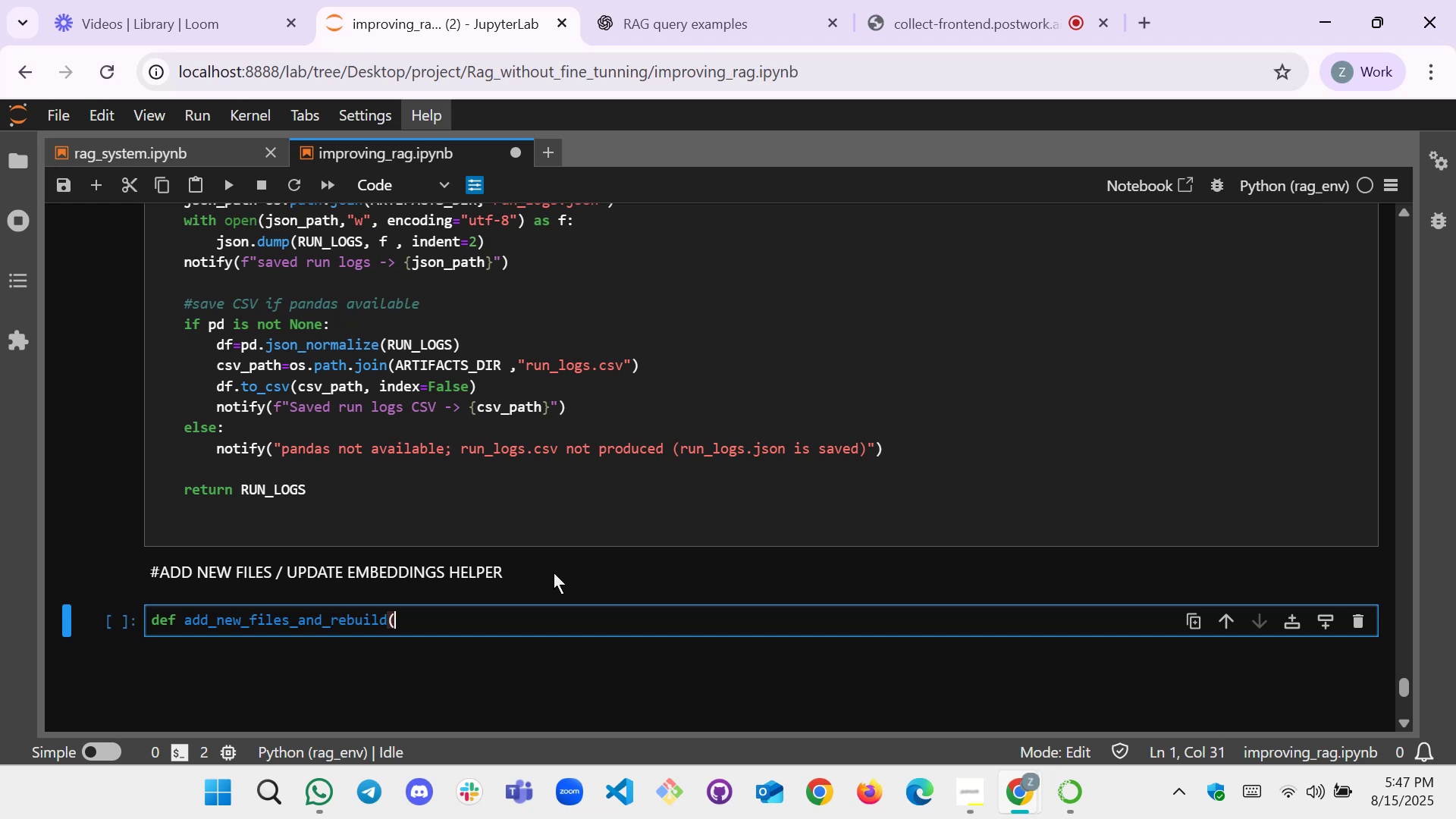 
wait(11.42)
 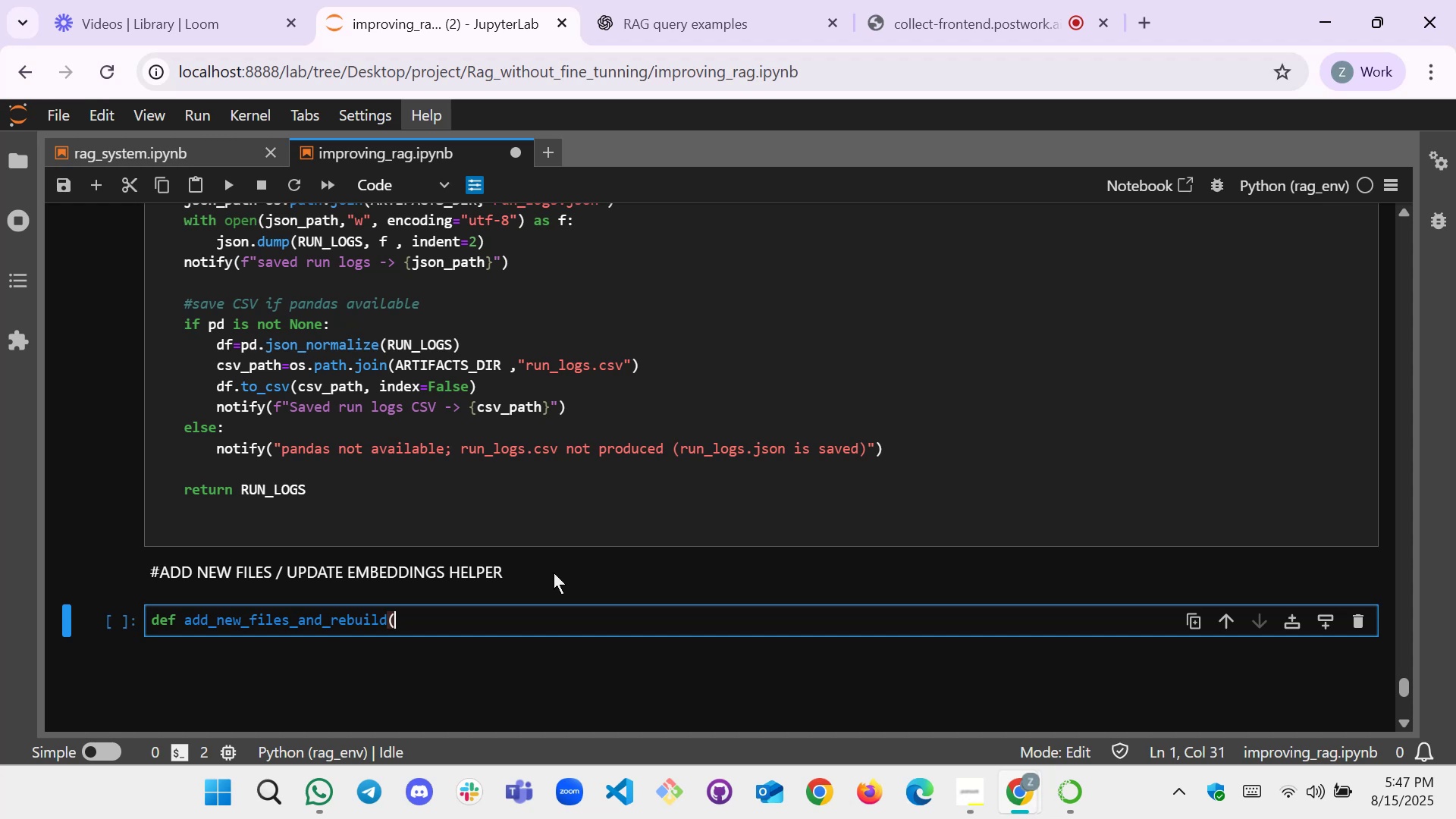 
type(new_files:List[])
 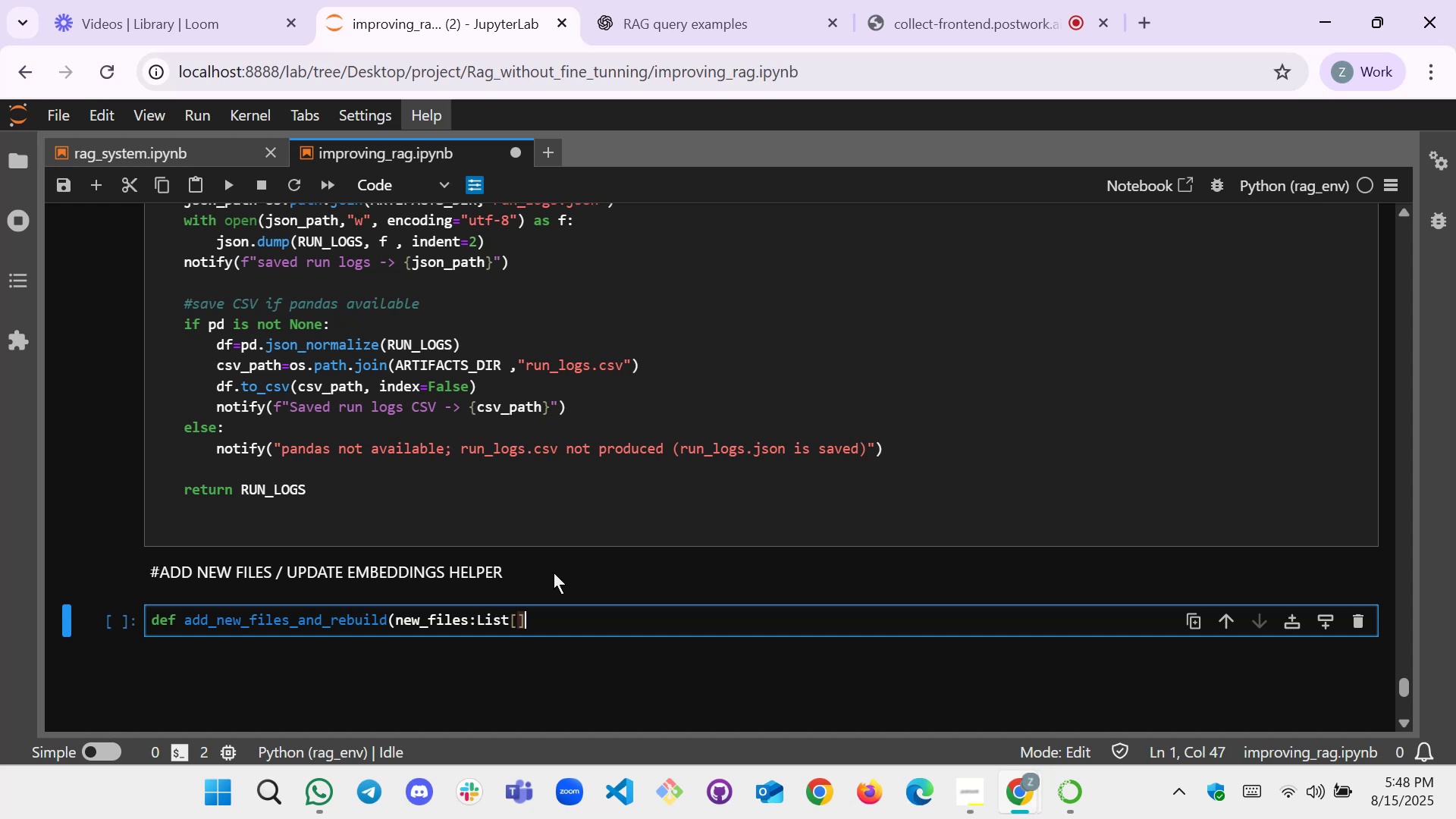 
 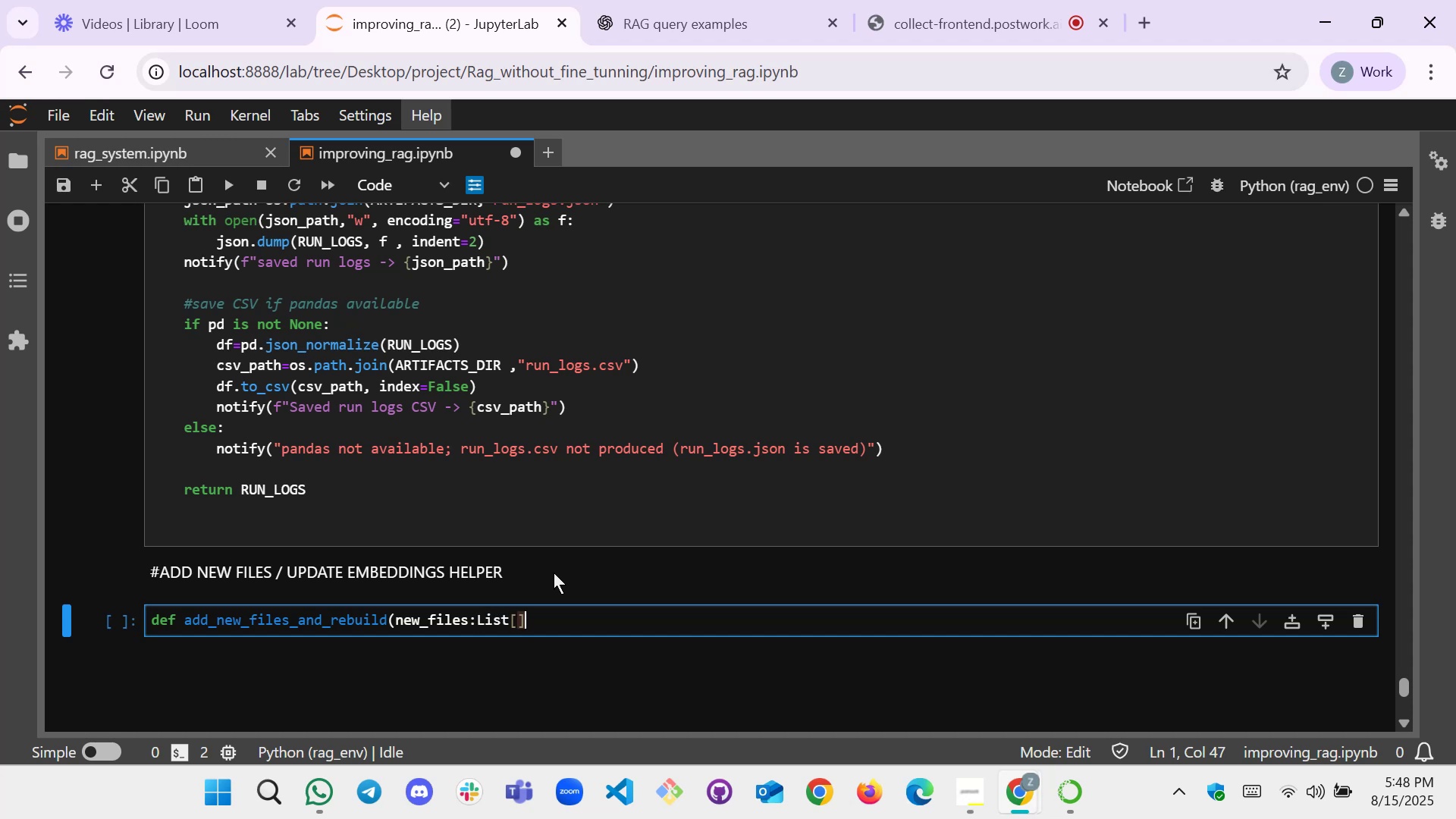 
key(ArrowLeft)
 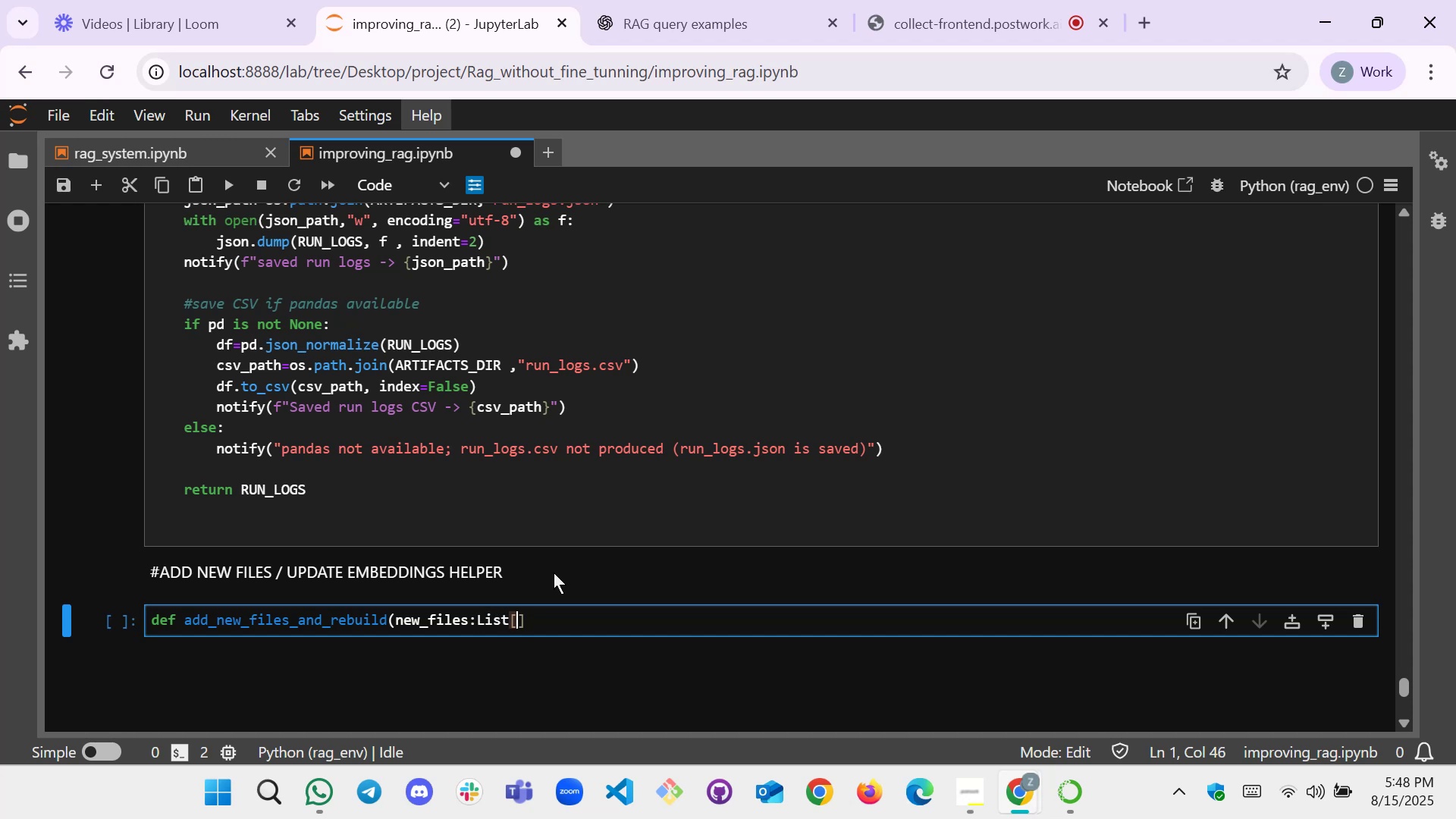 
type(str)
 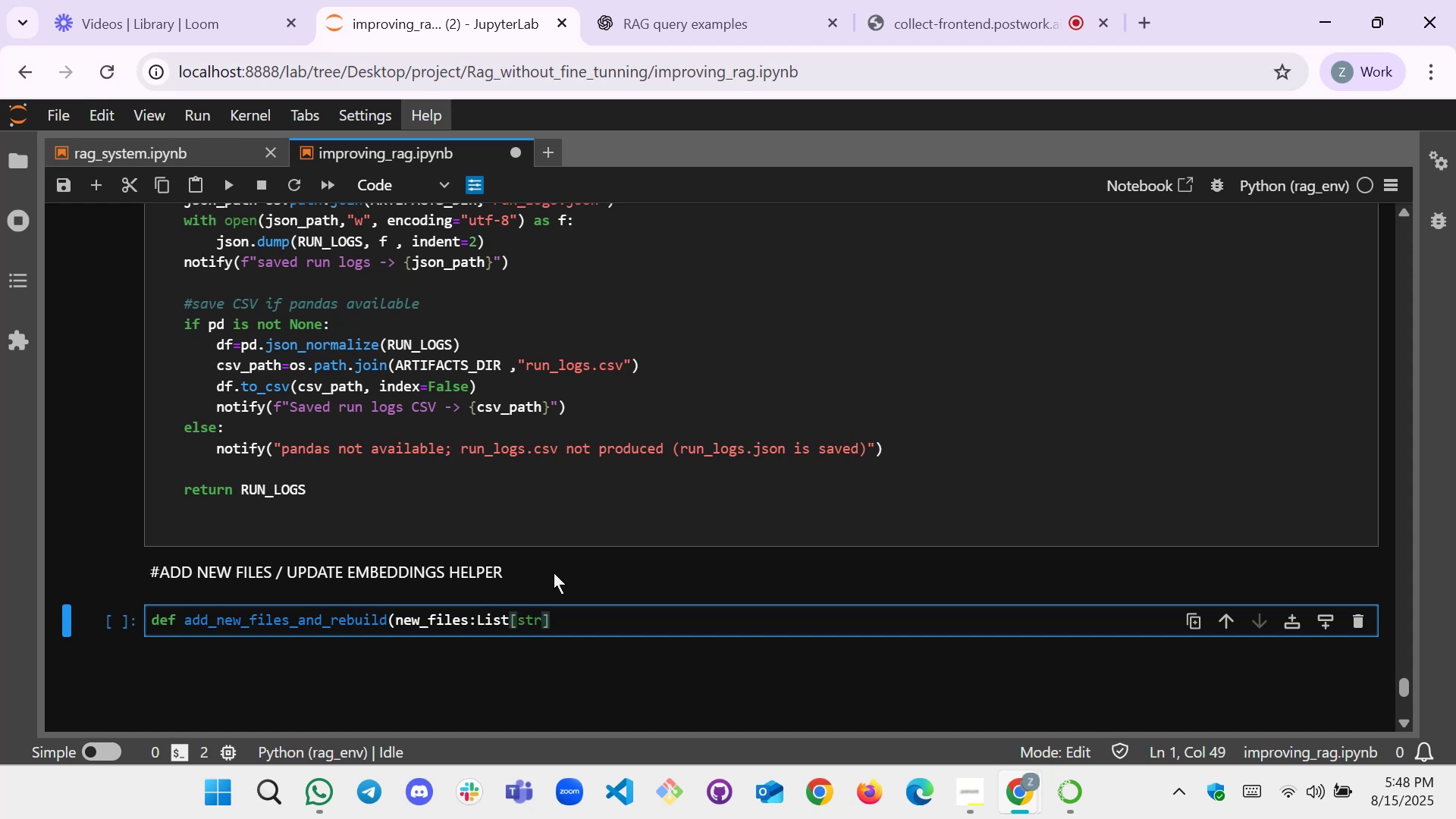 
key(ArrowRight)
 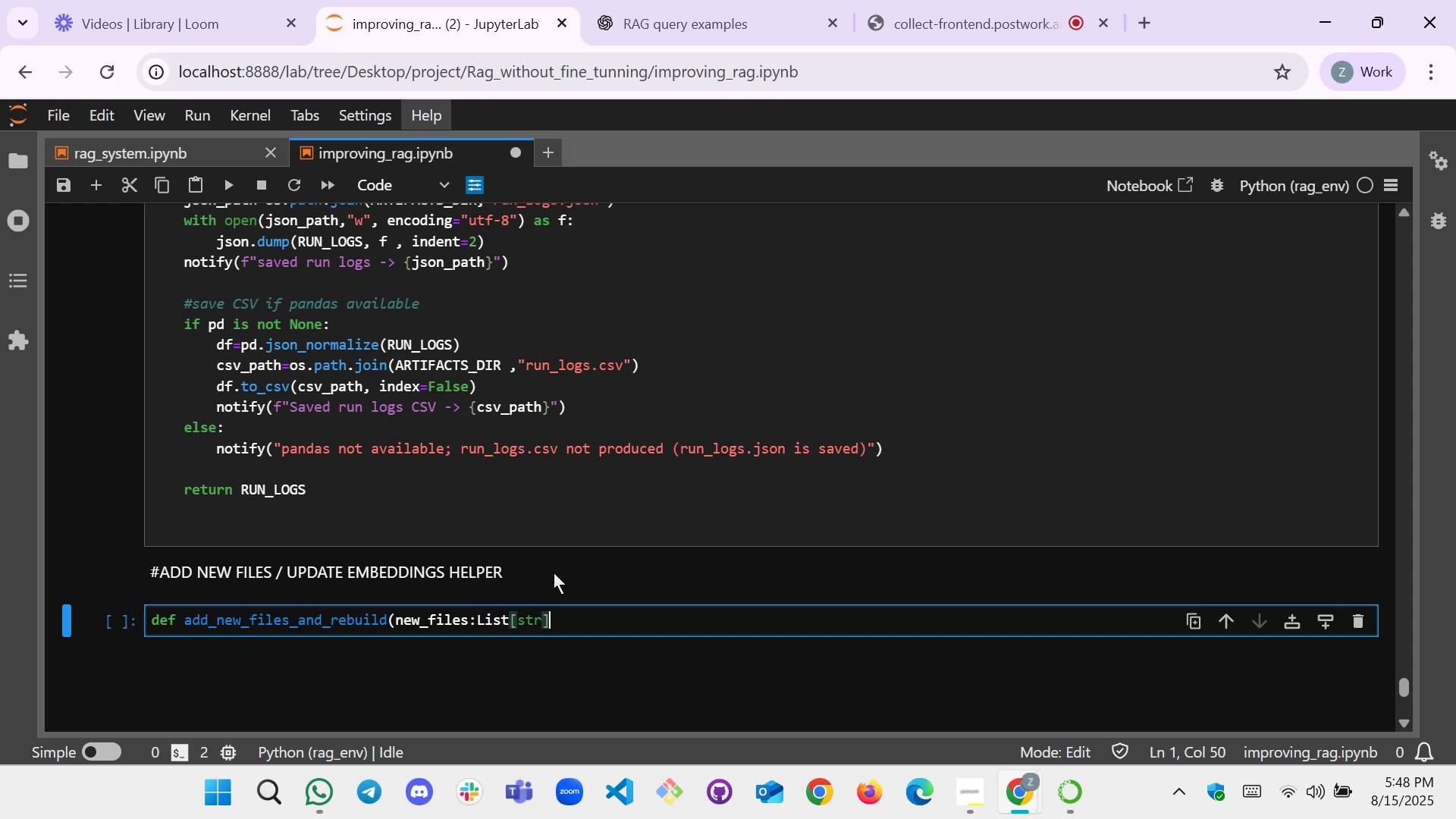 
key(ArrowRight)
 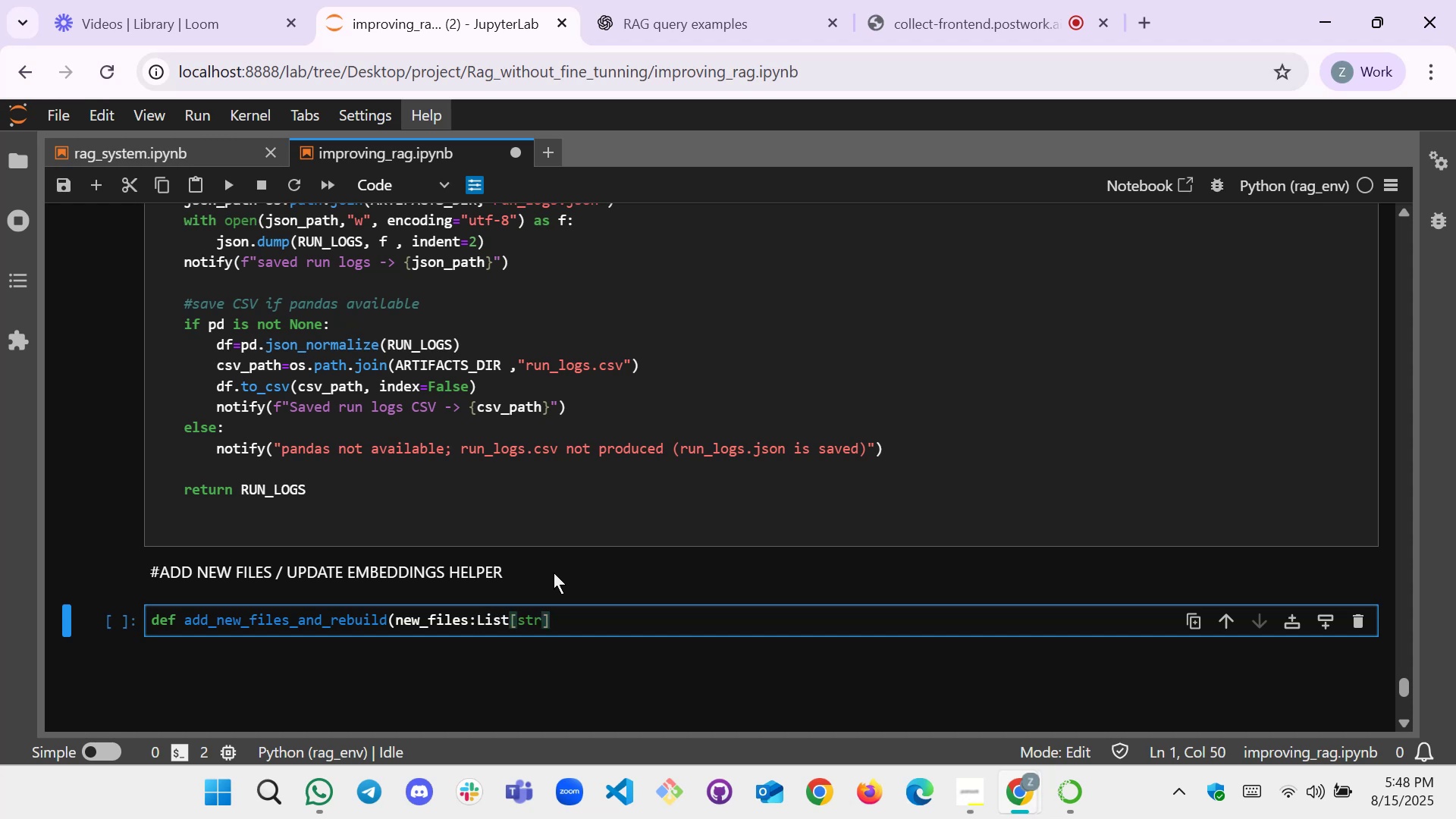 
type(,re)
key(Tab)
type(compute_embeddings=Tur)
key(Backspace)
key(Backspace)
type(rue, recompute )
key(Backspace)
type(_inde)
key(Backspace)
type(ices= True):)
 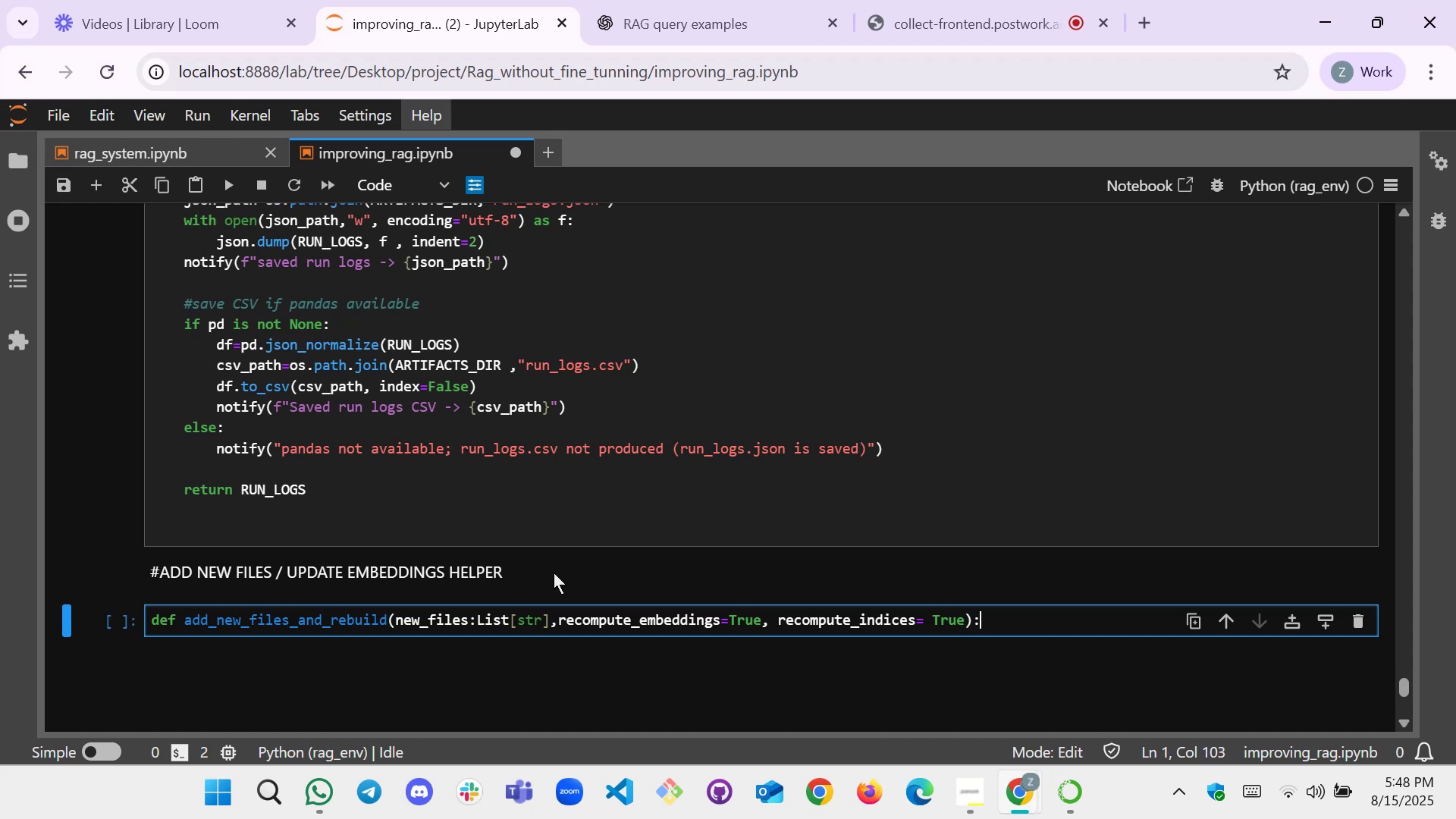 
key(Enter)
 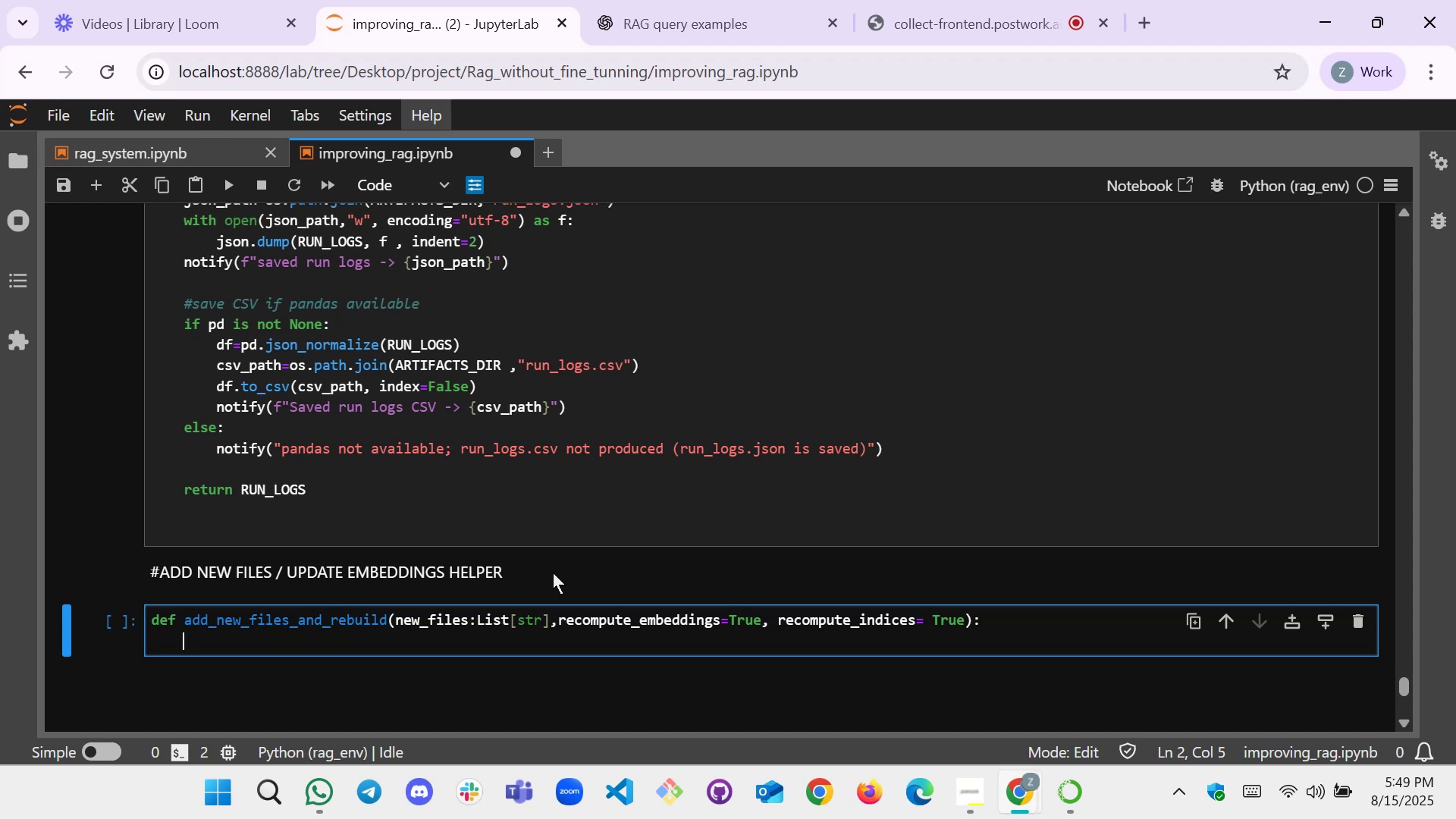 
wait(87.16)
 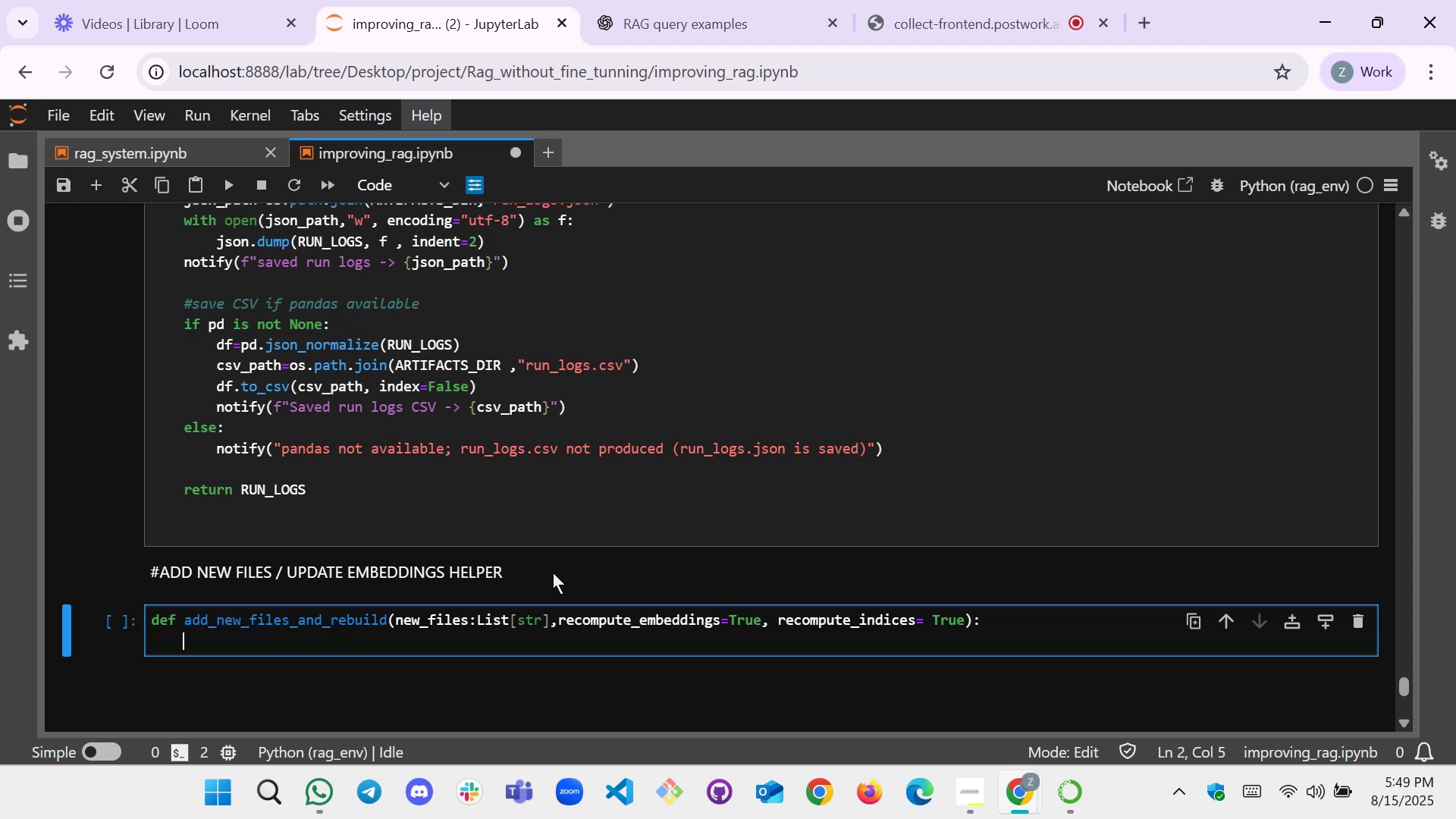 
type(notify)
key(Backspace)
key(Backspace)
key(Backspace)
key(Backspace)
key(Backspace)
key(Backspace)
 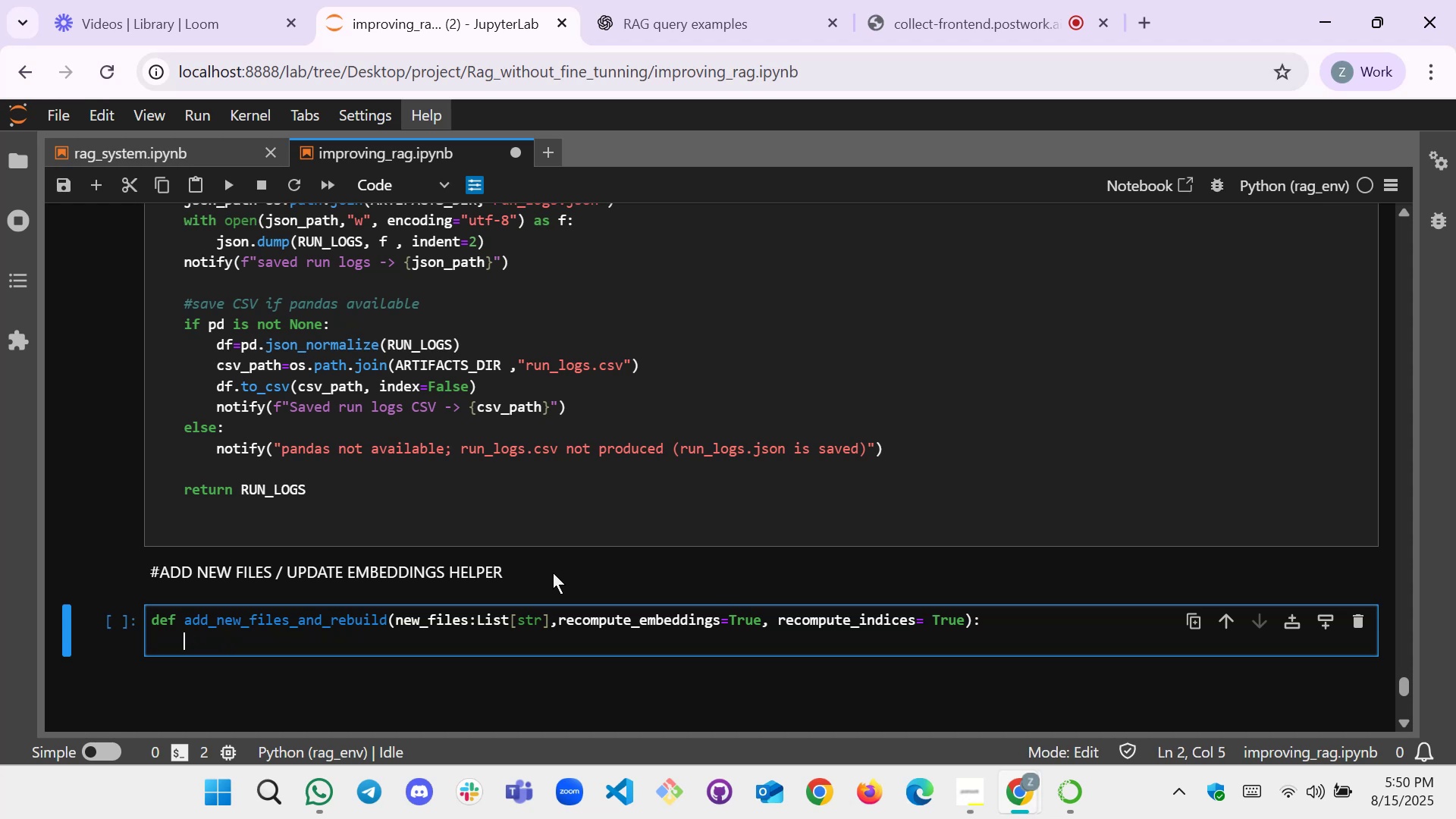 
key(Enter)
 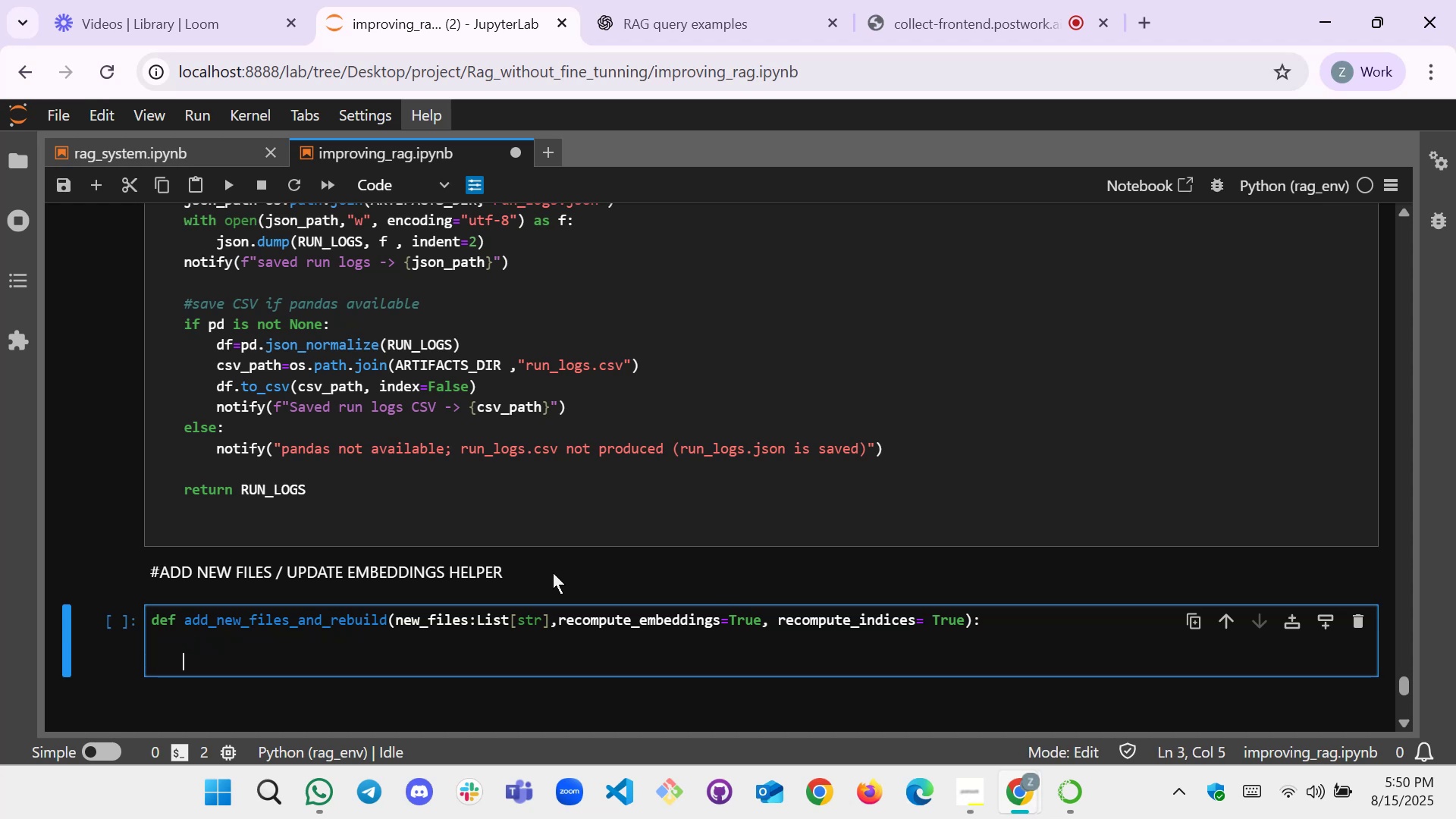 
type(notify())
 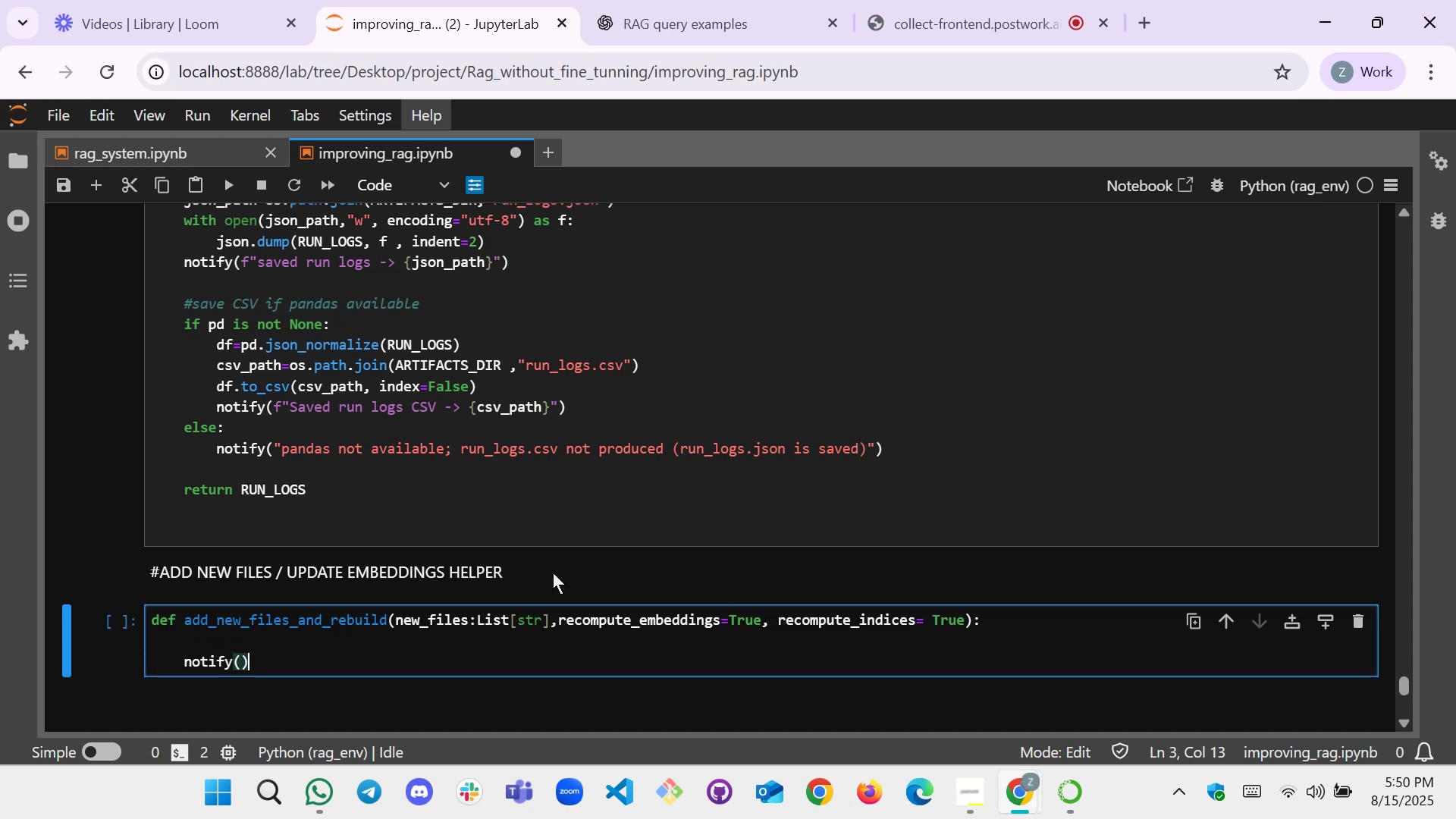 
key(ArrowLeft)
 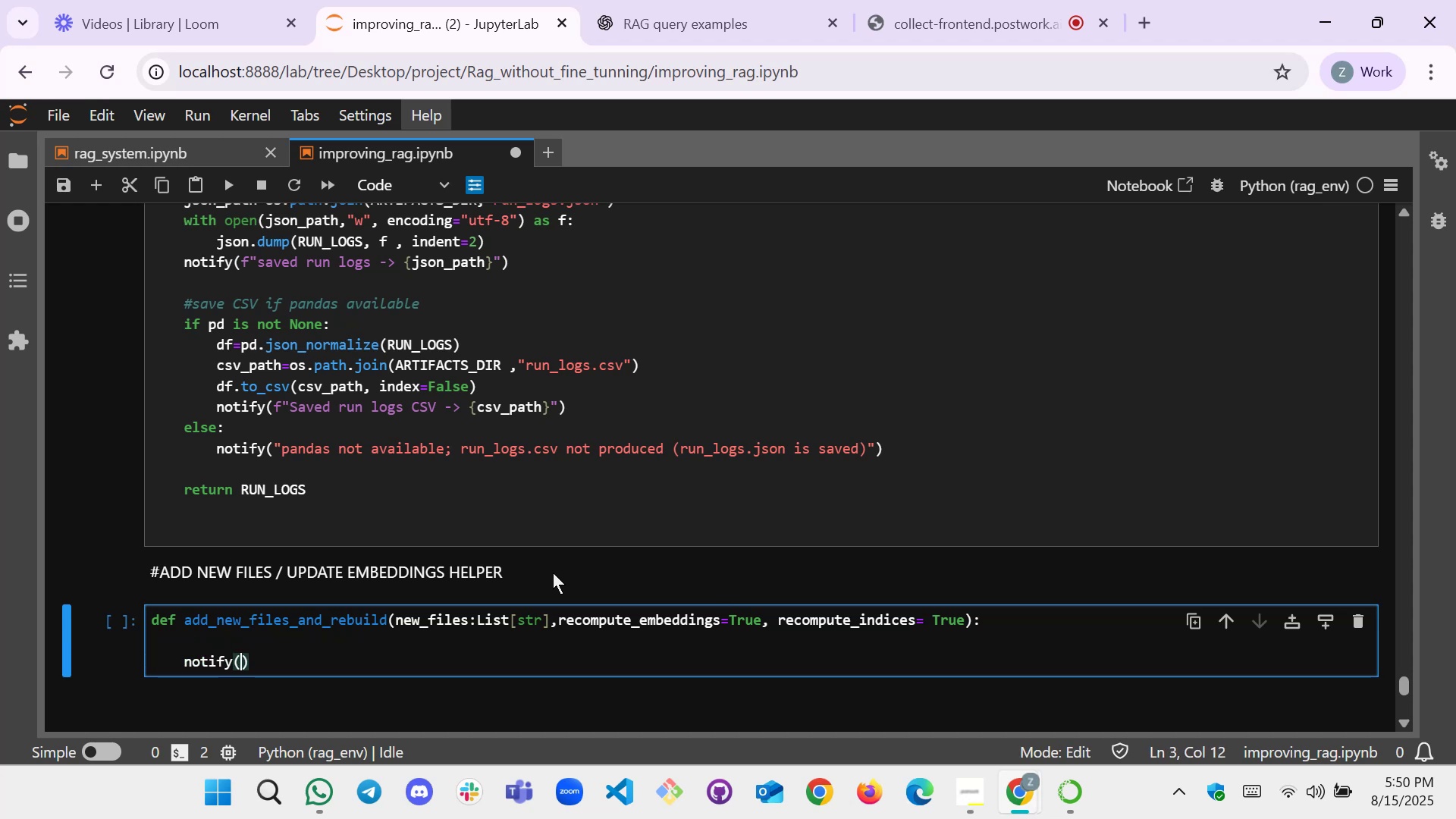 
key(Shift+Quote)
 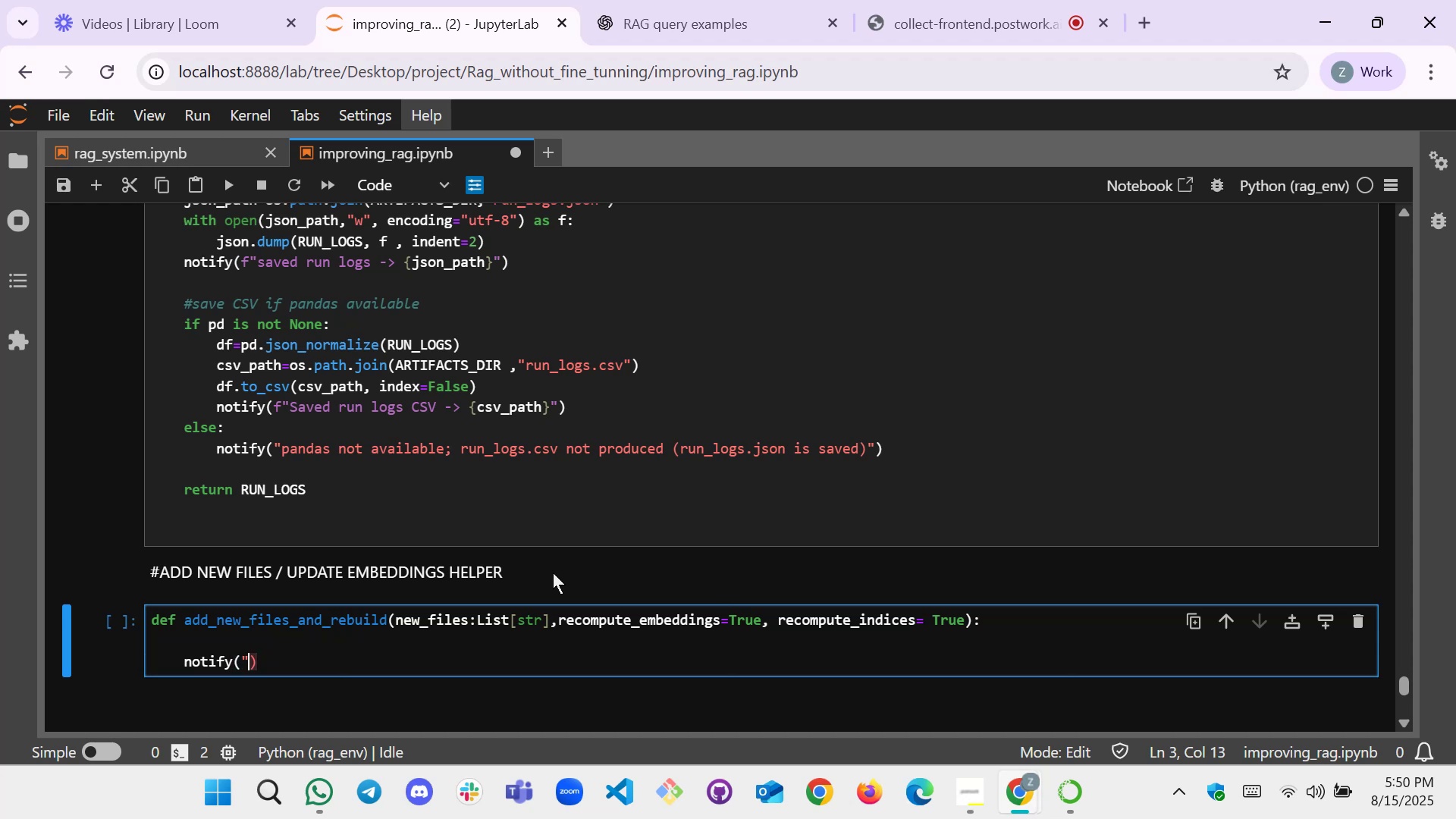 
key(Shift+Quote)
 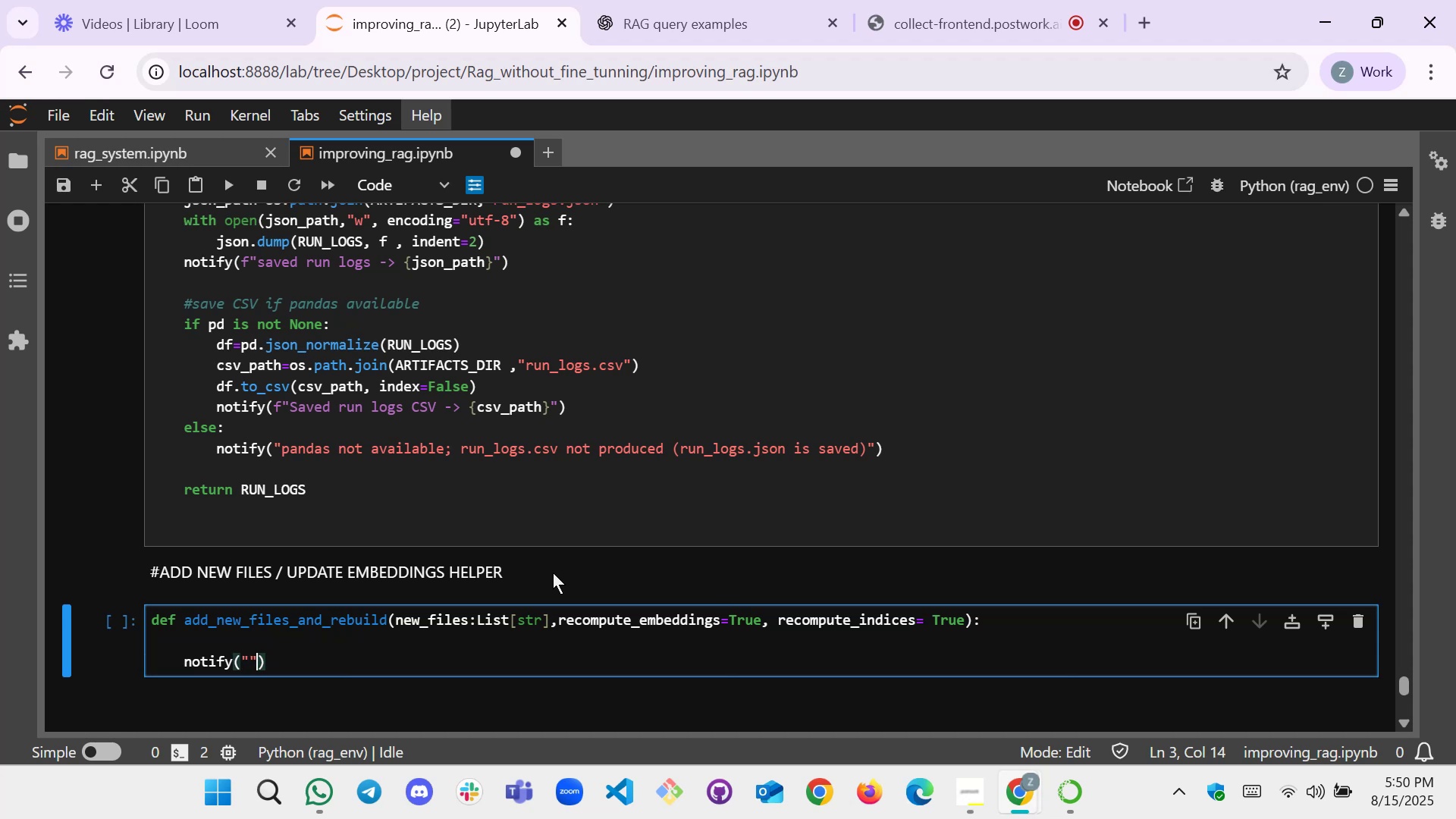 
key(ArrowLeft)
 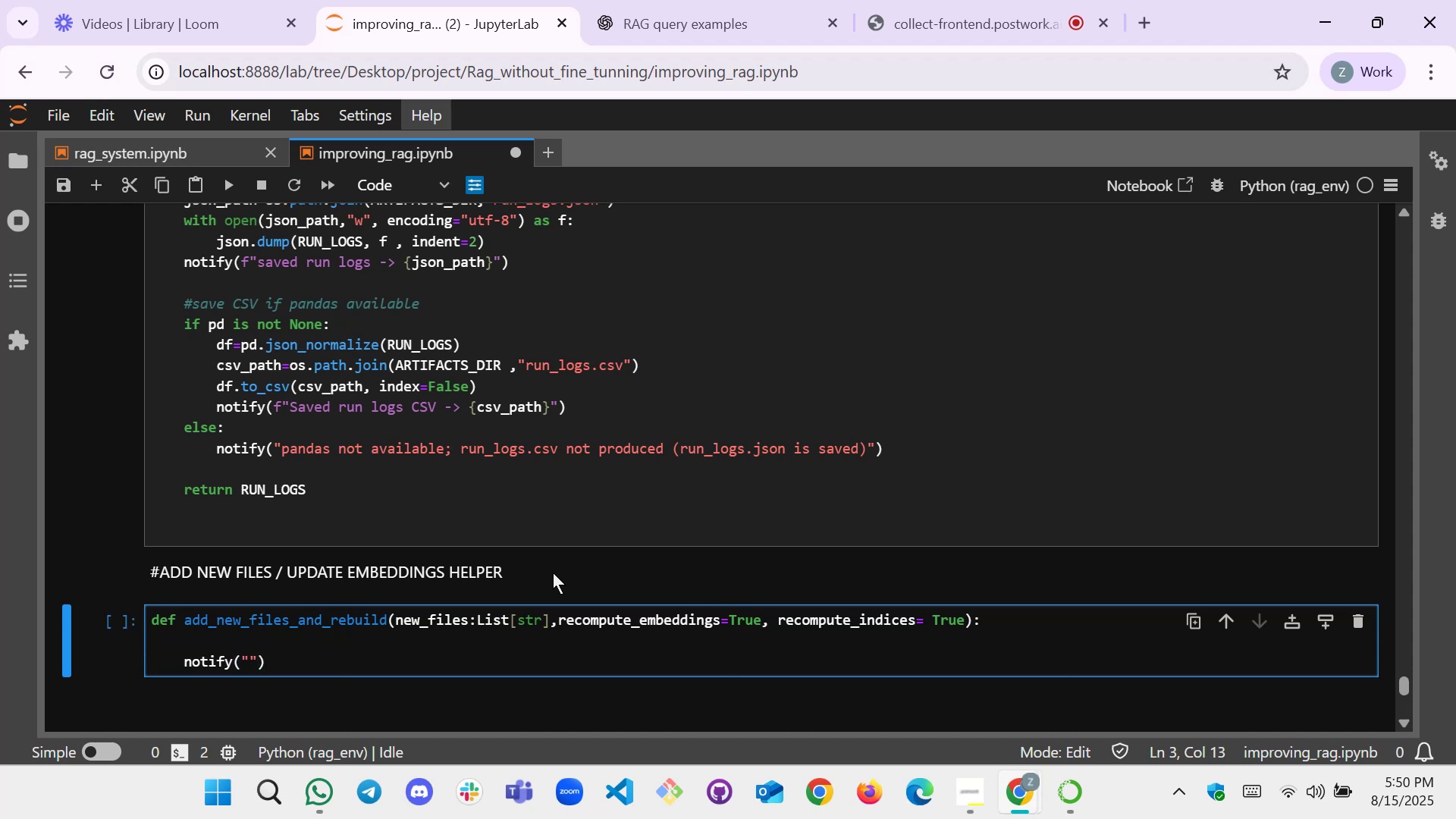 
type(ADD)
key(Backspace)
key(Backspace)
type(dding new files and rebuilding arit)
key(Tab)
key(Backspace)
key(Backspace)
type(tifacts>)
key(Backspace)
type(...)
 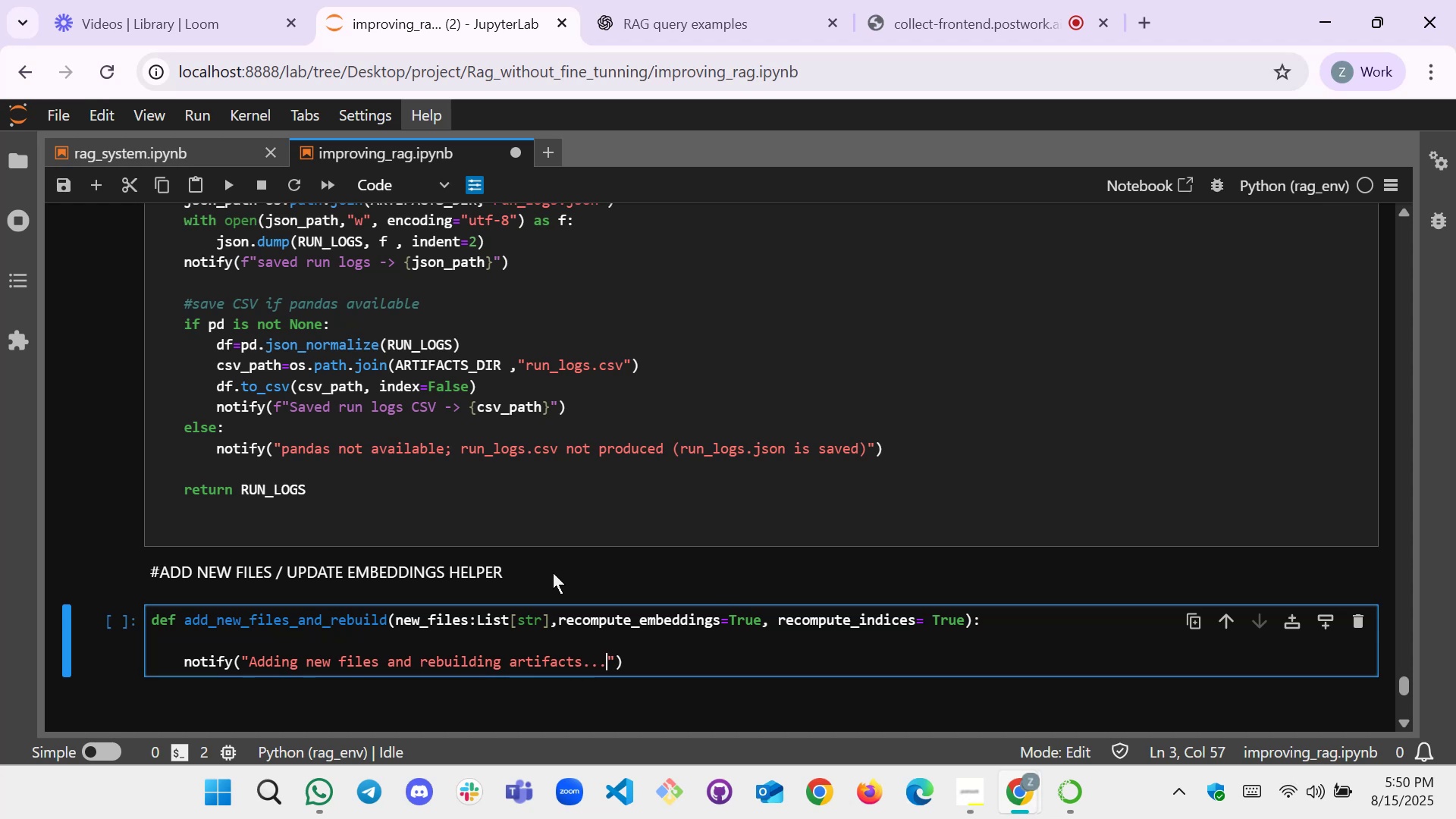 
key(ArrowRight)
 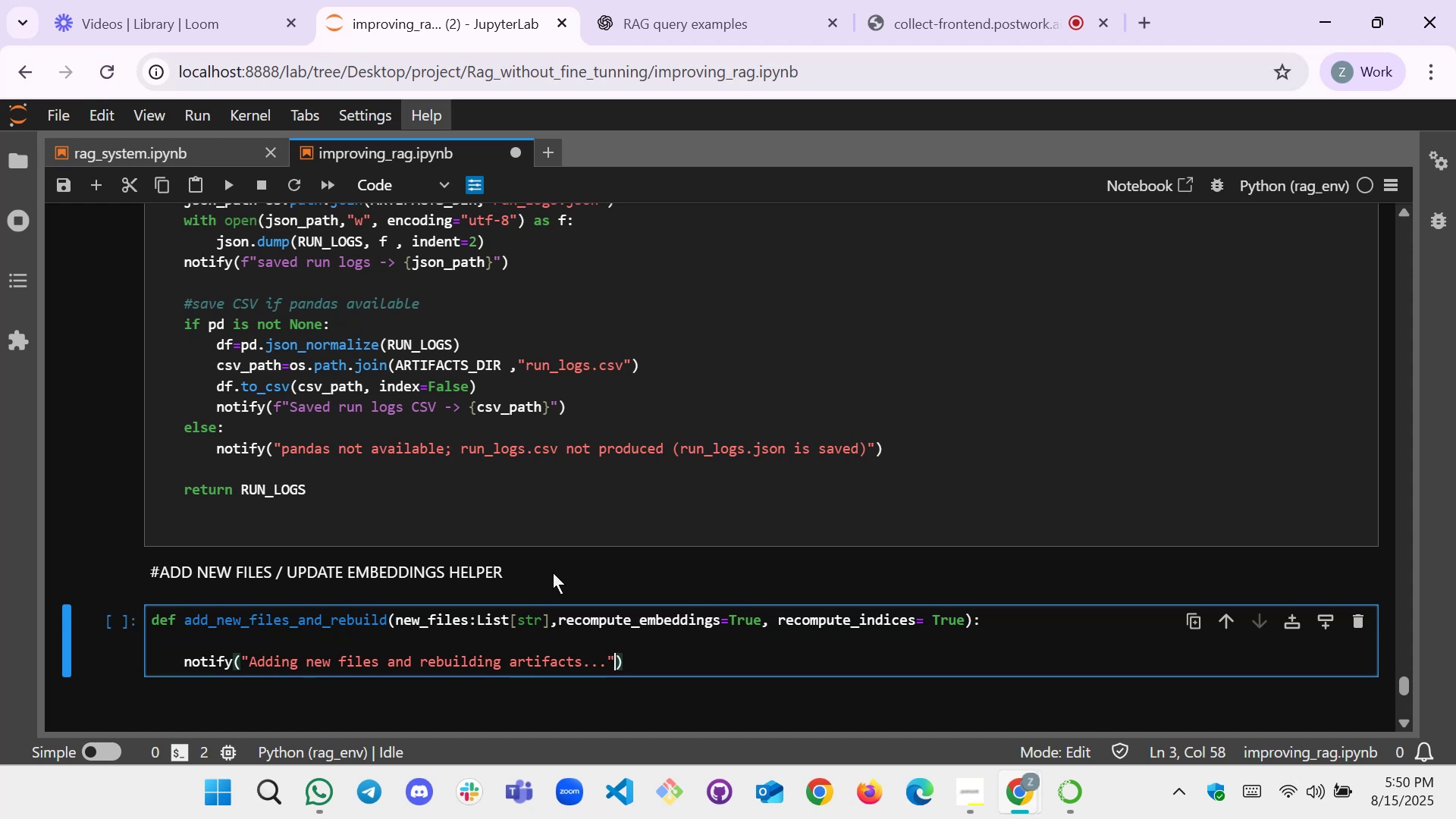 
key(ArrowRight)
 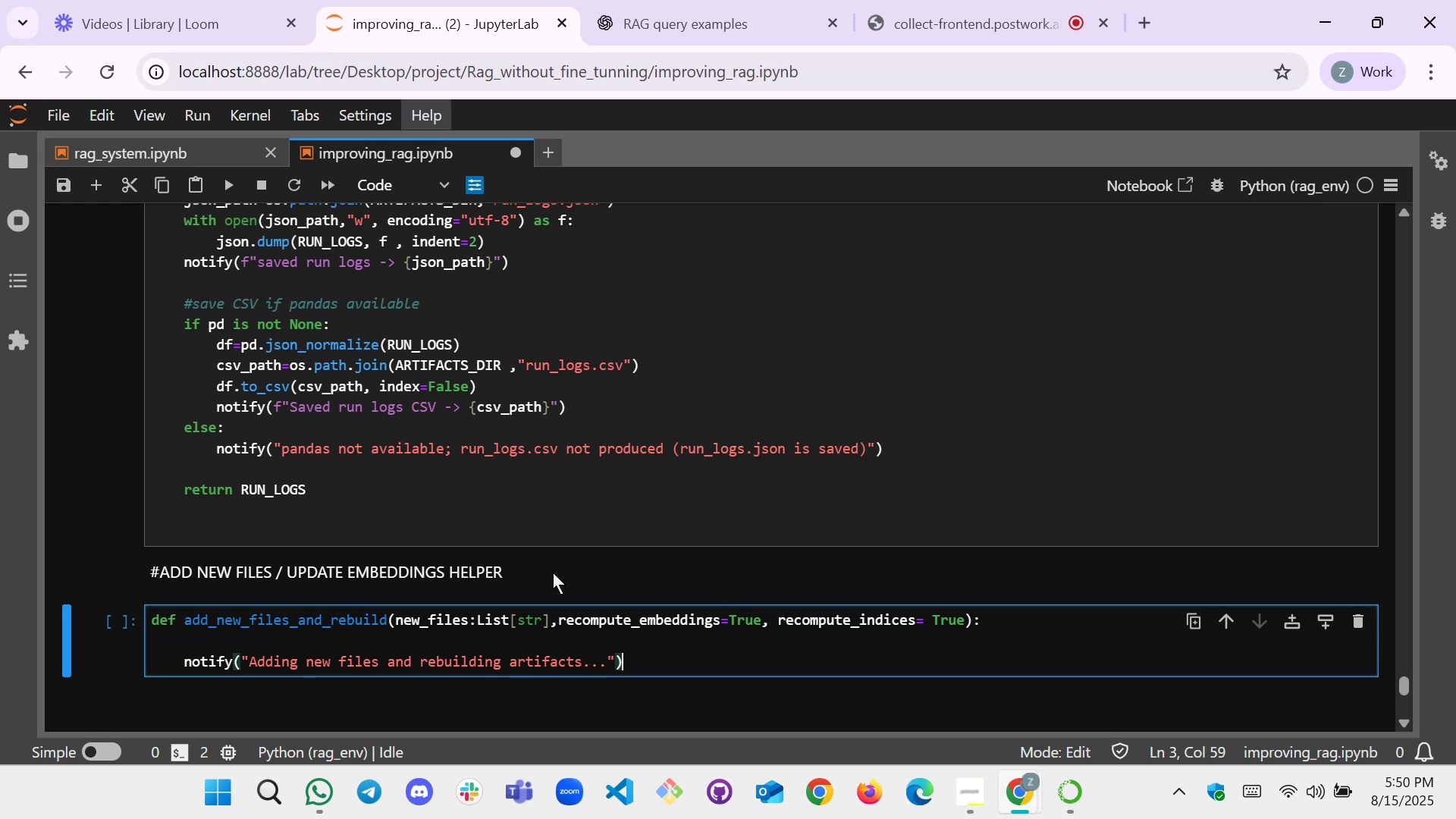 
key(Enter)
 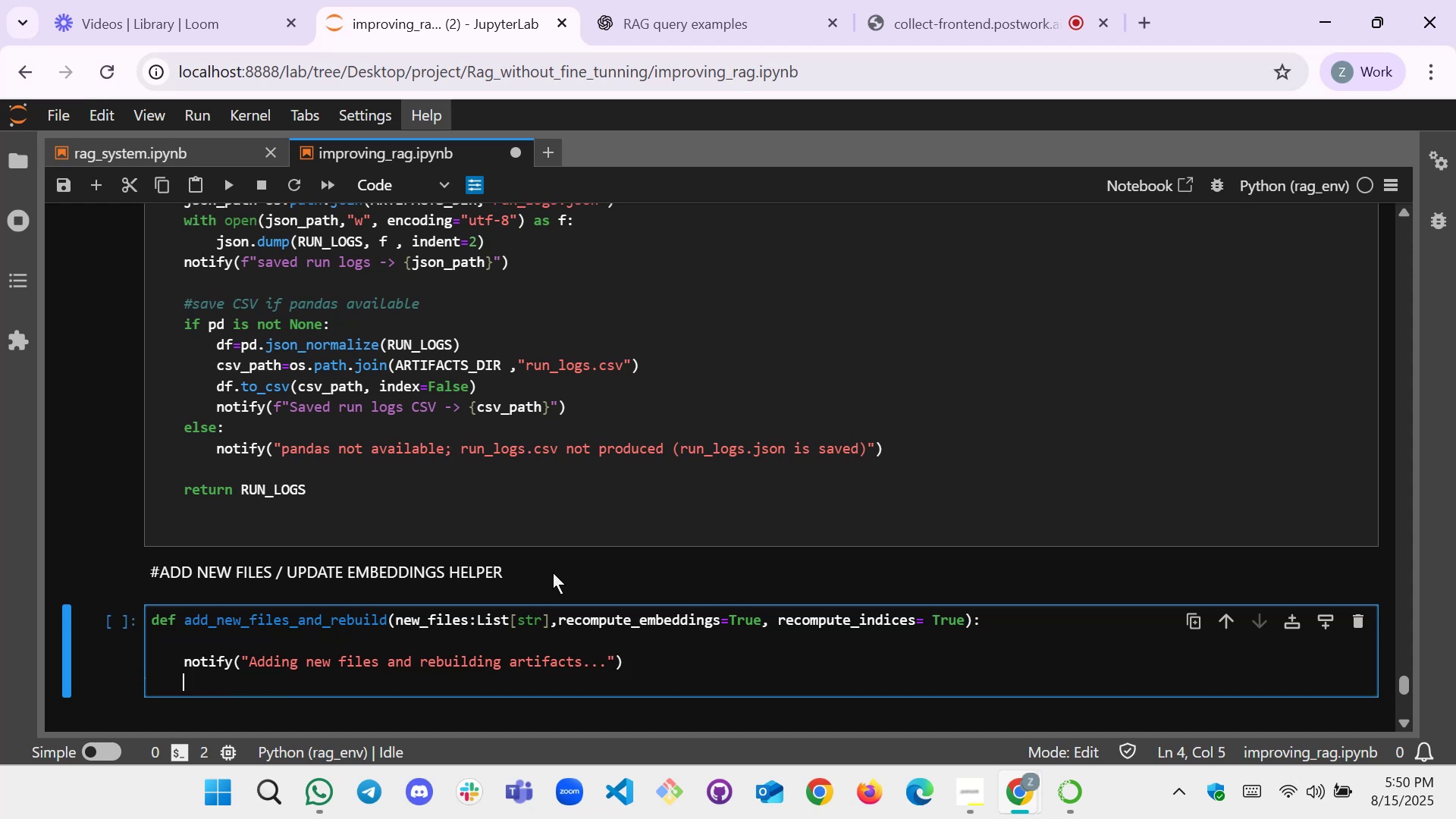 
key(Enter)
 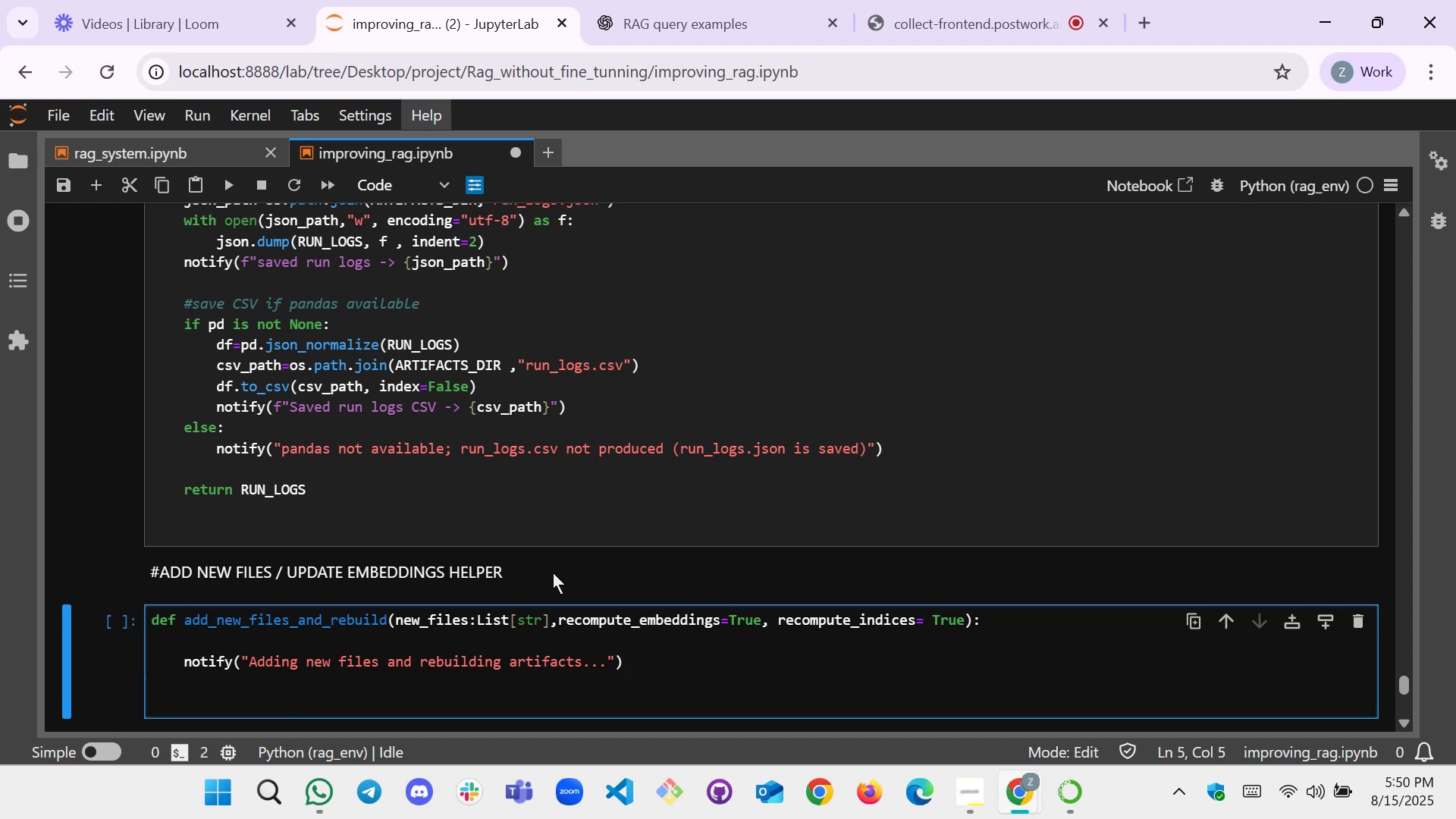 
type(doc_new=load)
key(Tab)
 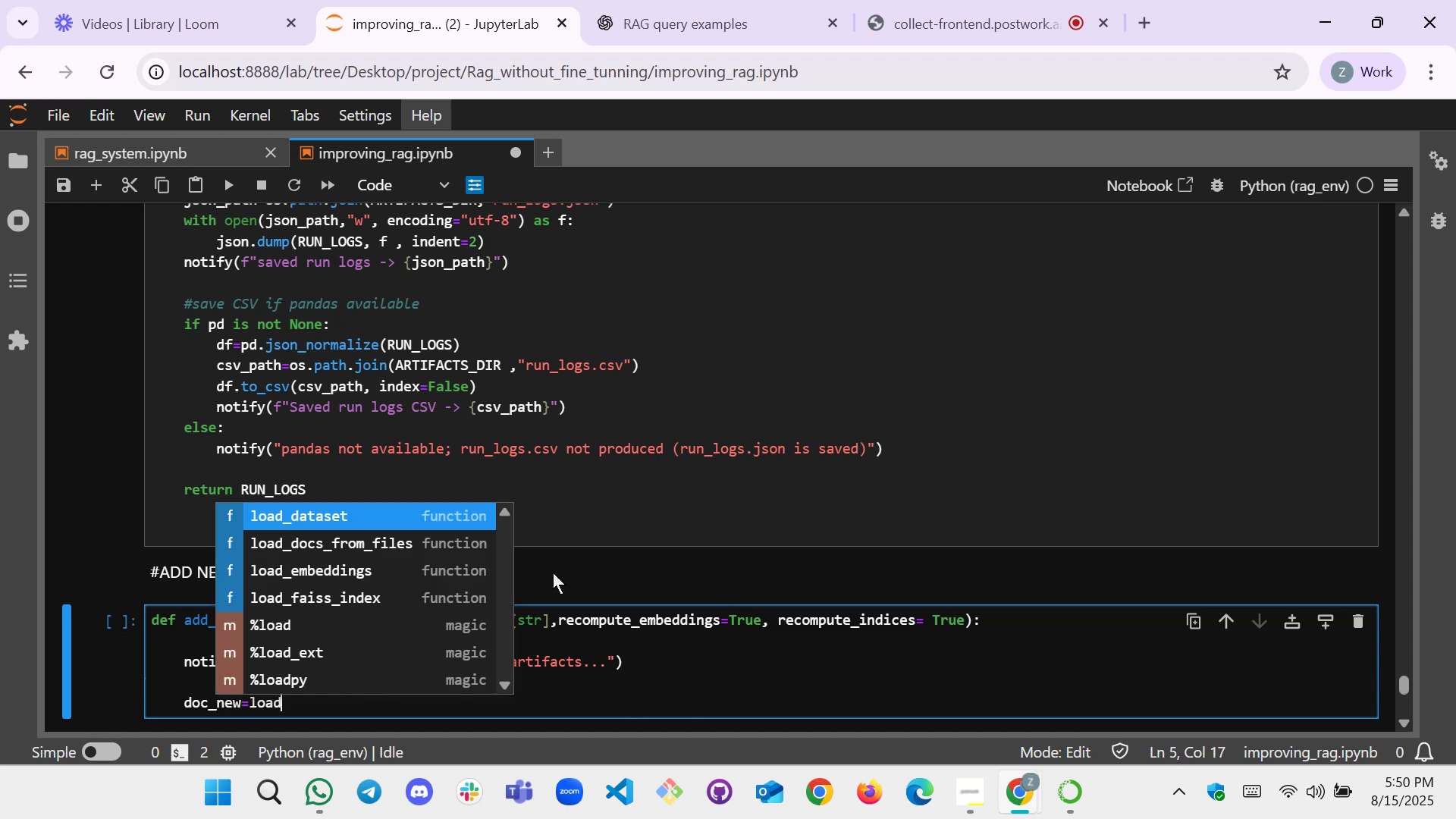 
key(ArrowDown)
 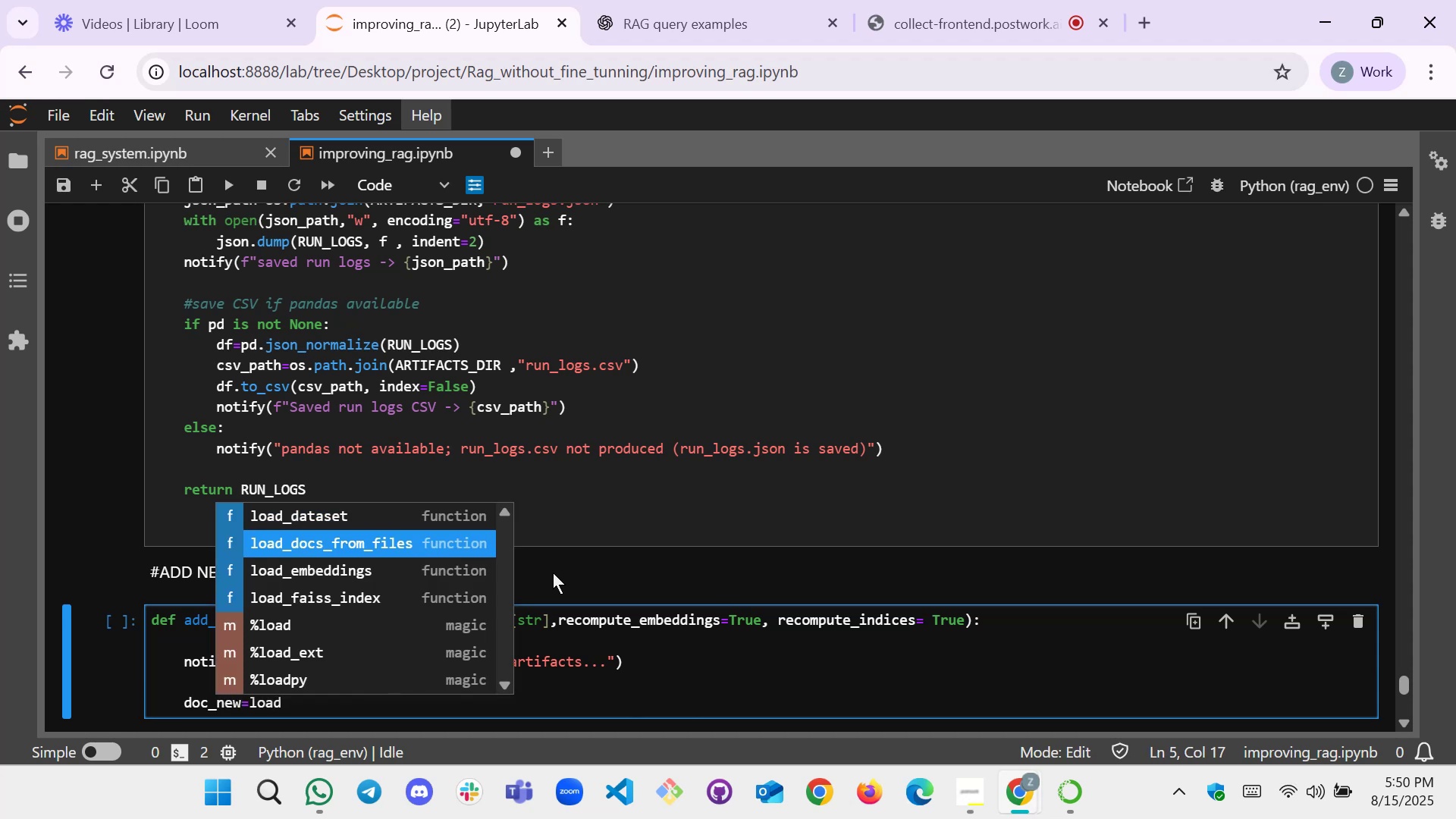 
key(Enter)
 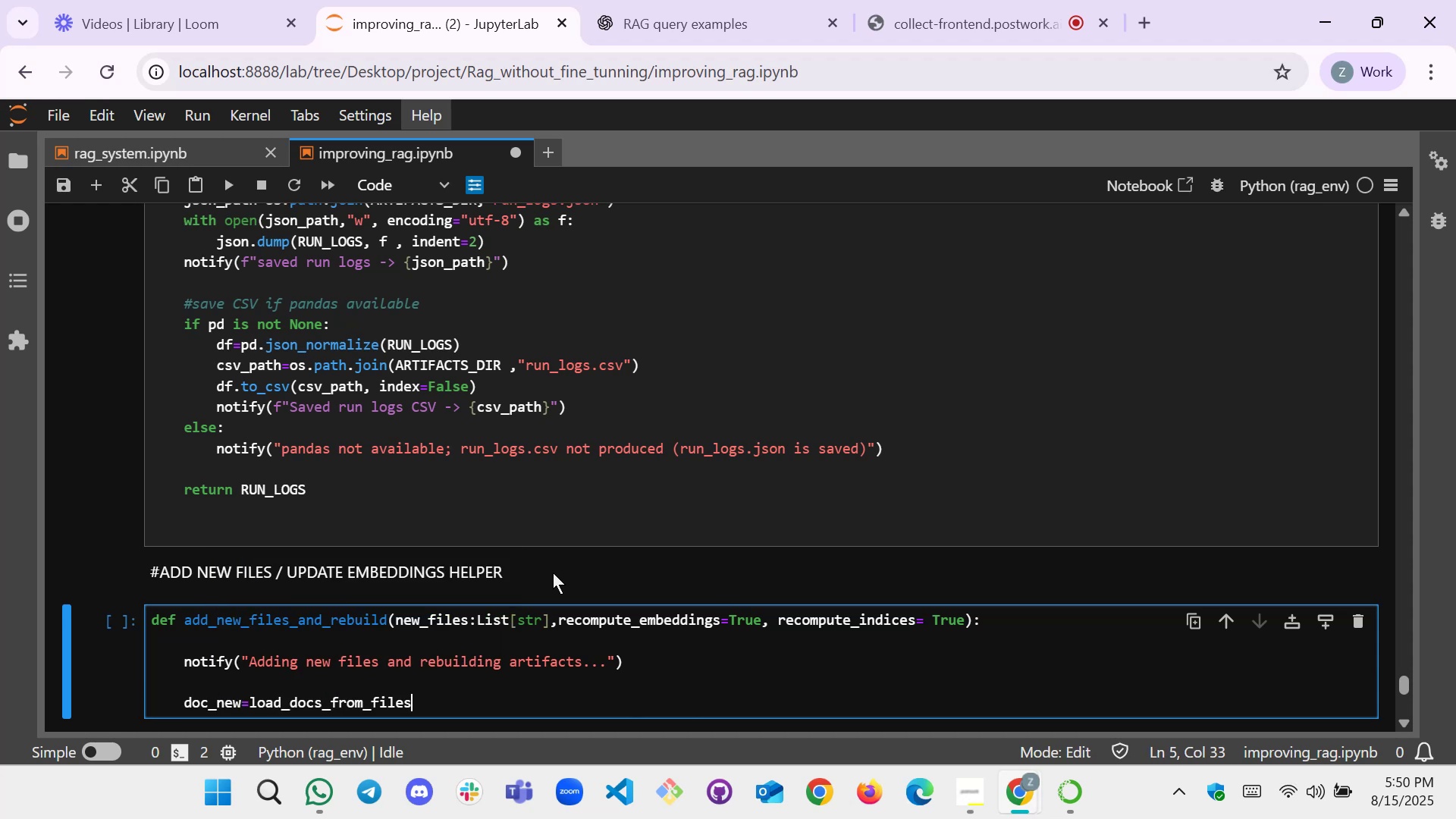 
type((new_files))
 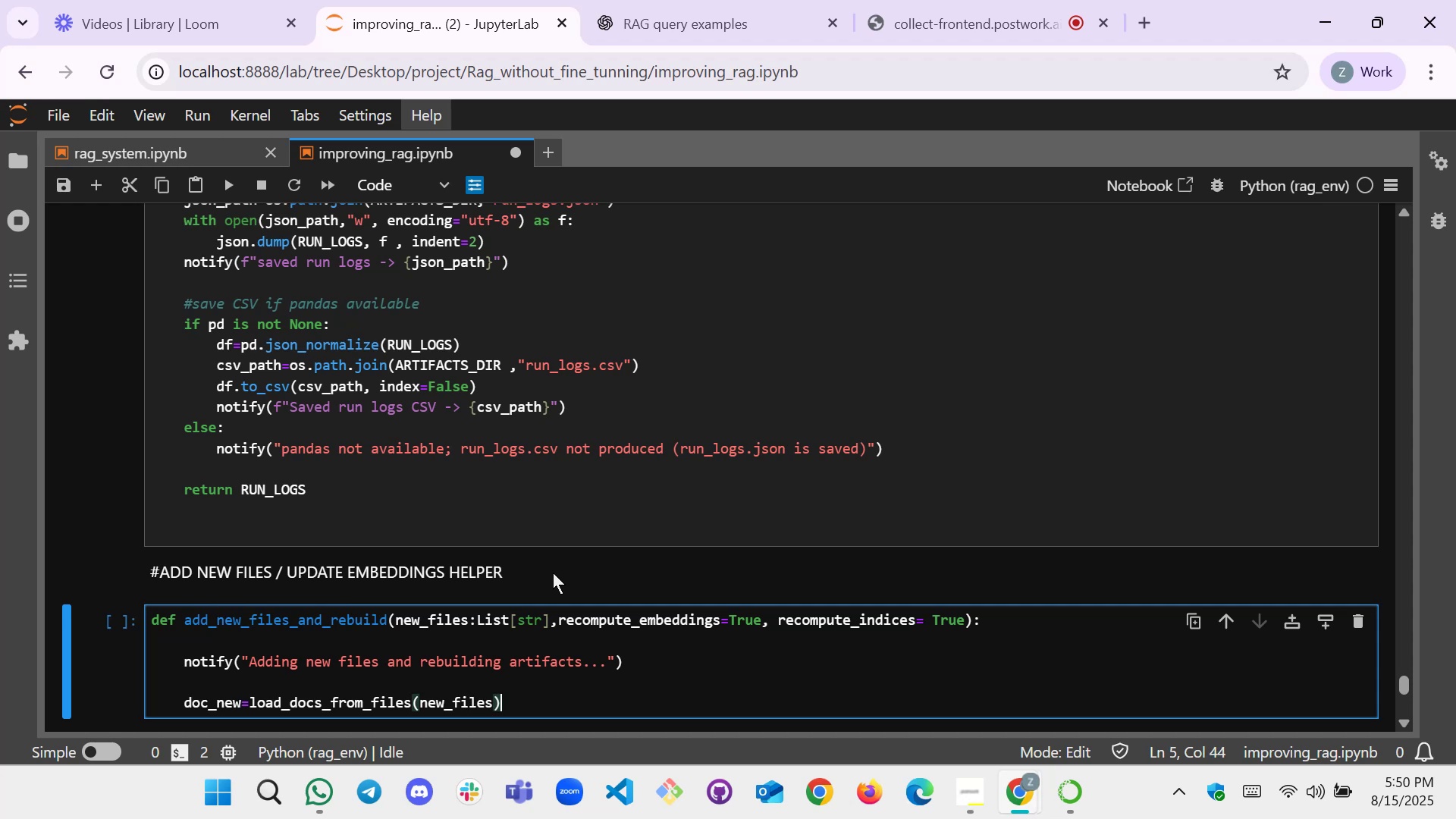 
key(Enter)
 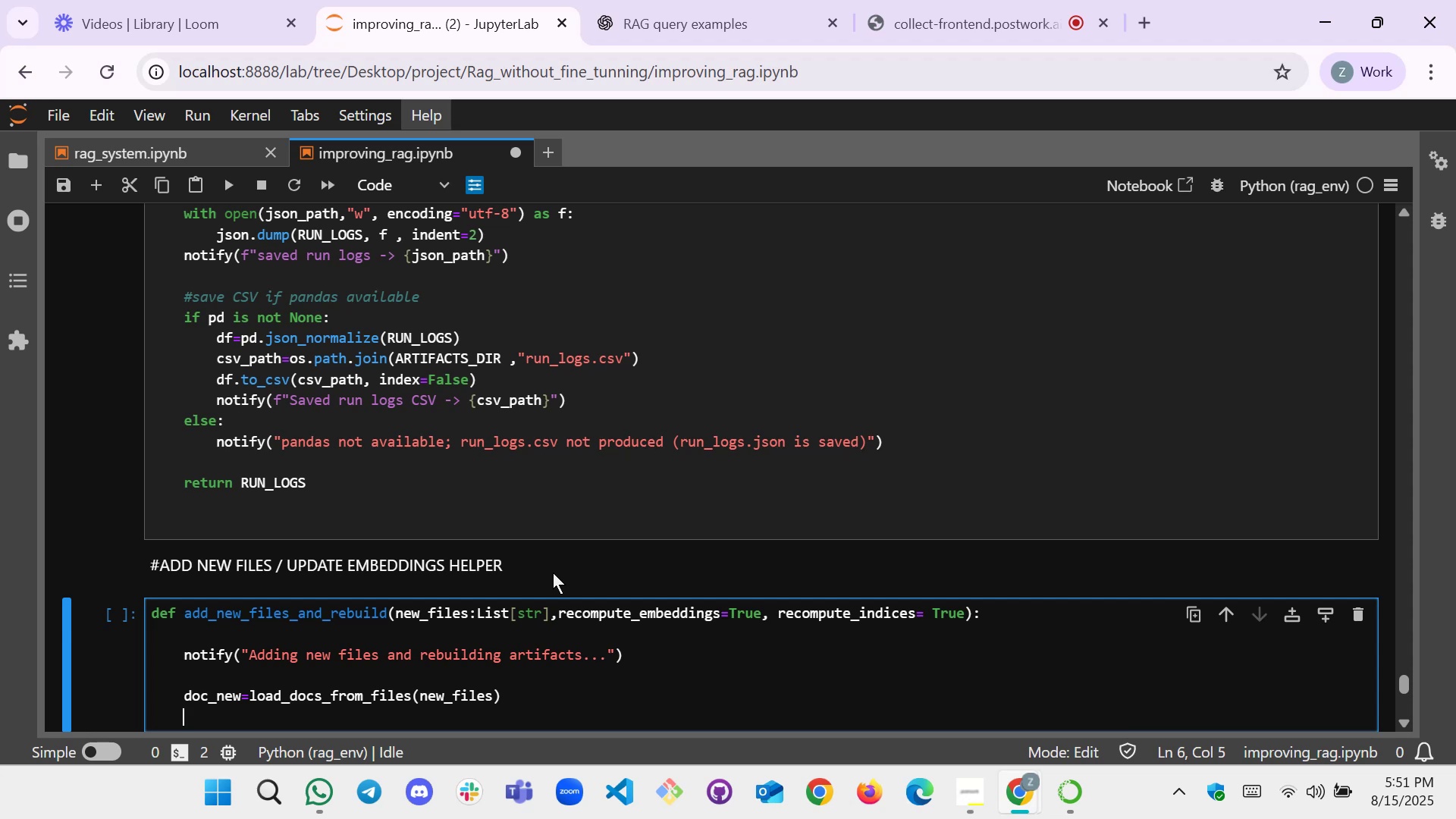 
wait(20.99)
 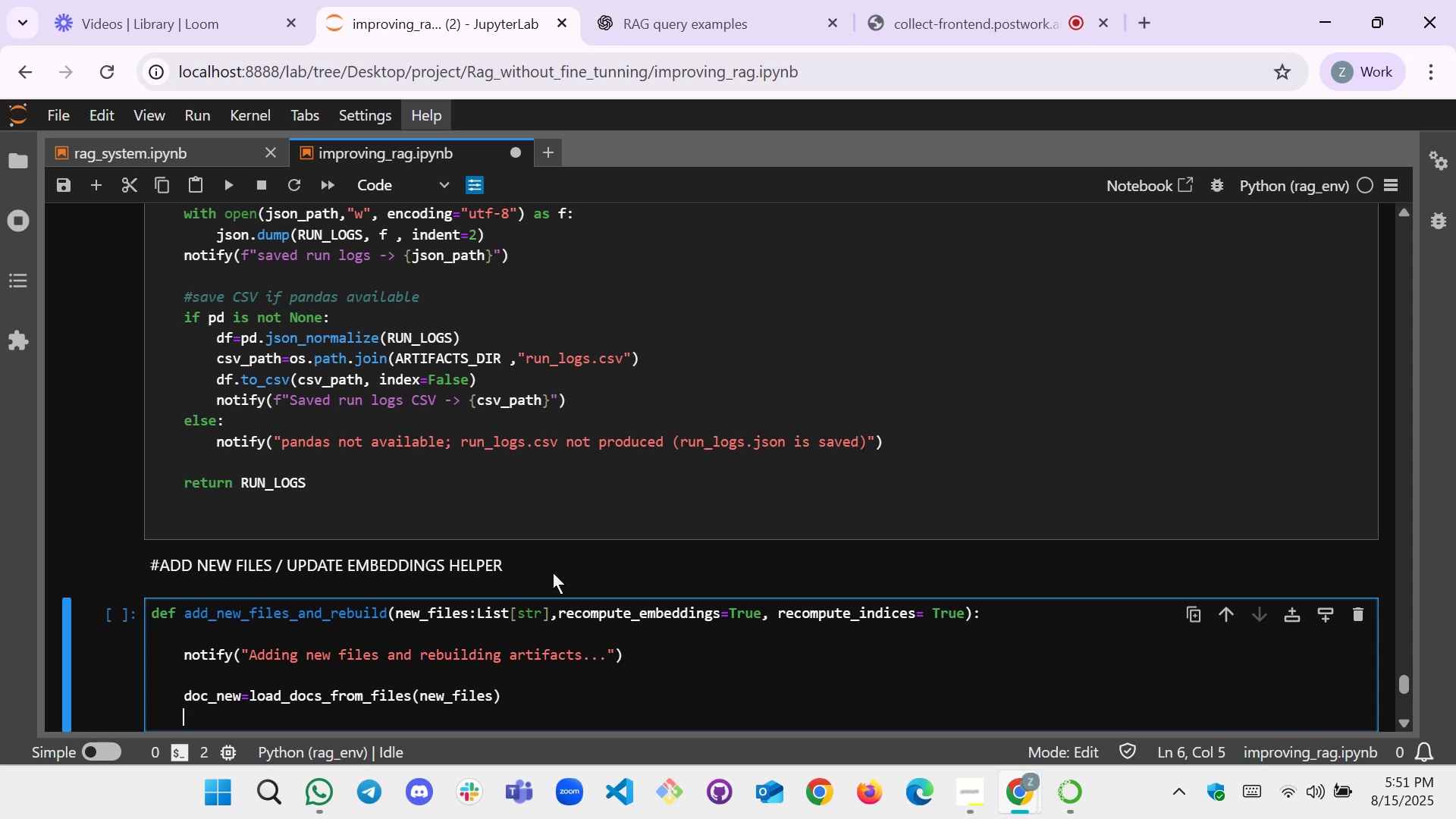 
scroll: coordinate [591, 479], scroll_direction: down, amount: 3.0
 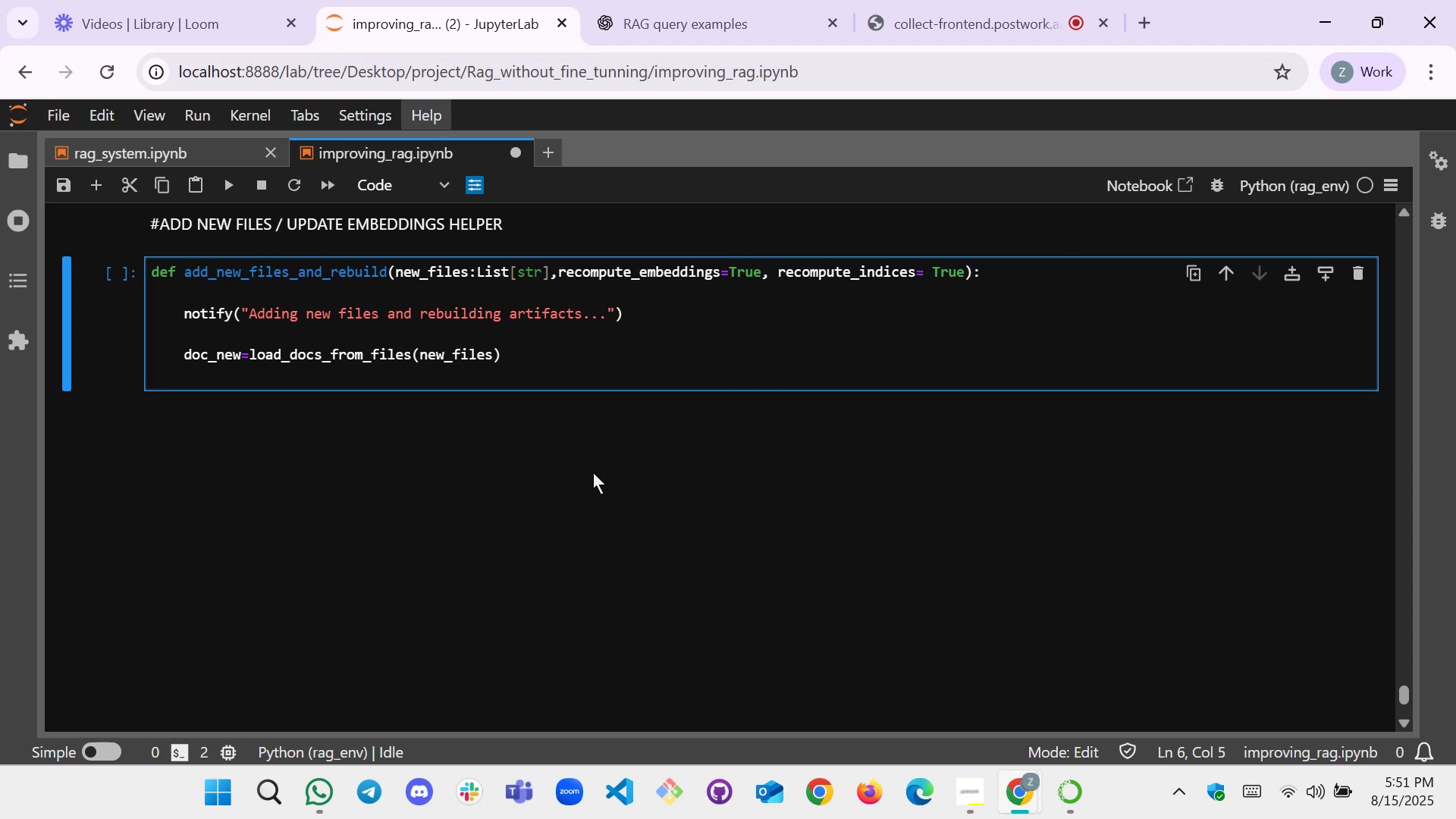 
wait(17.22)
 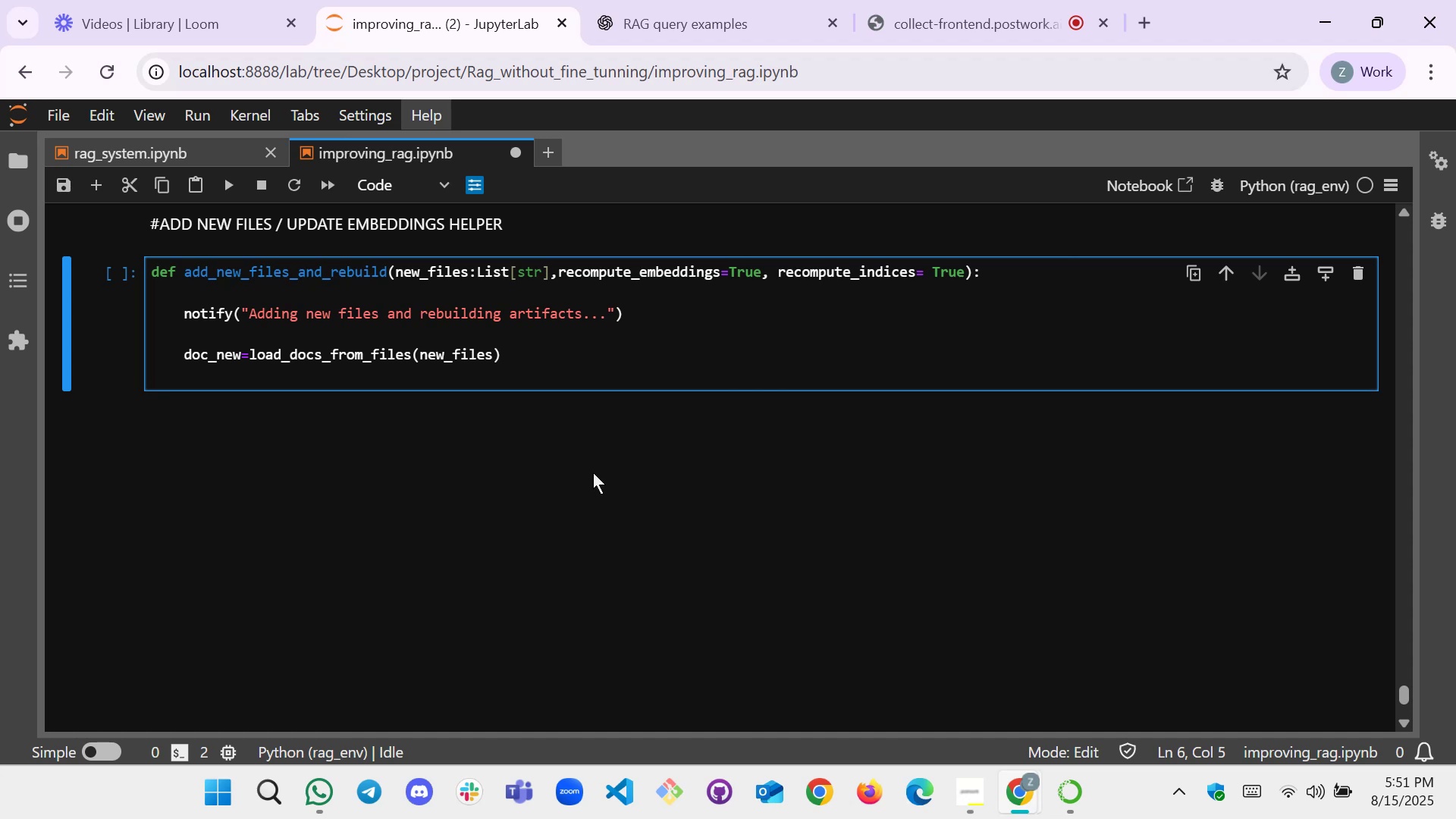 
scroll: coordinate [513, 419], scroll_direction: down, amount: 1.0
 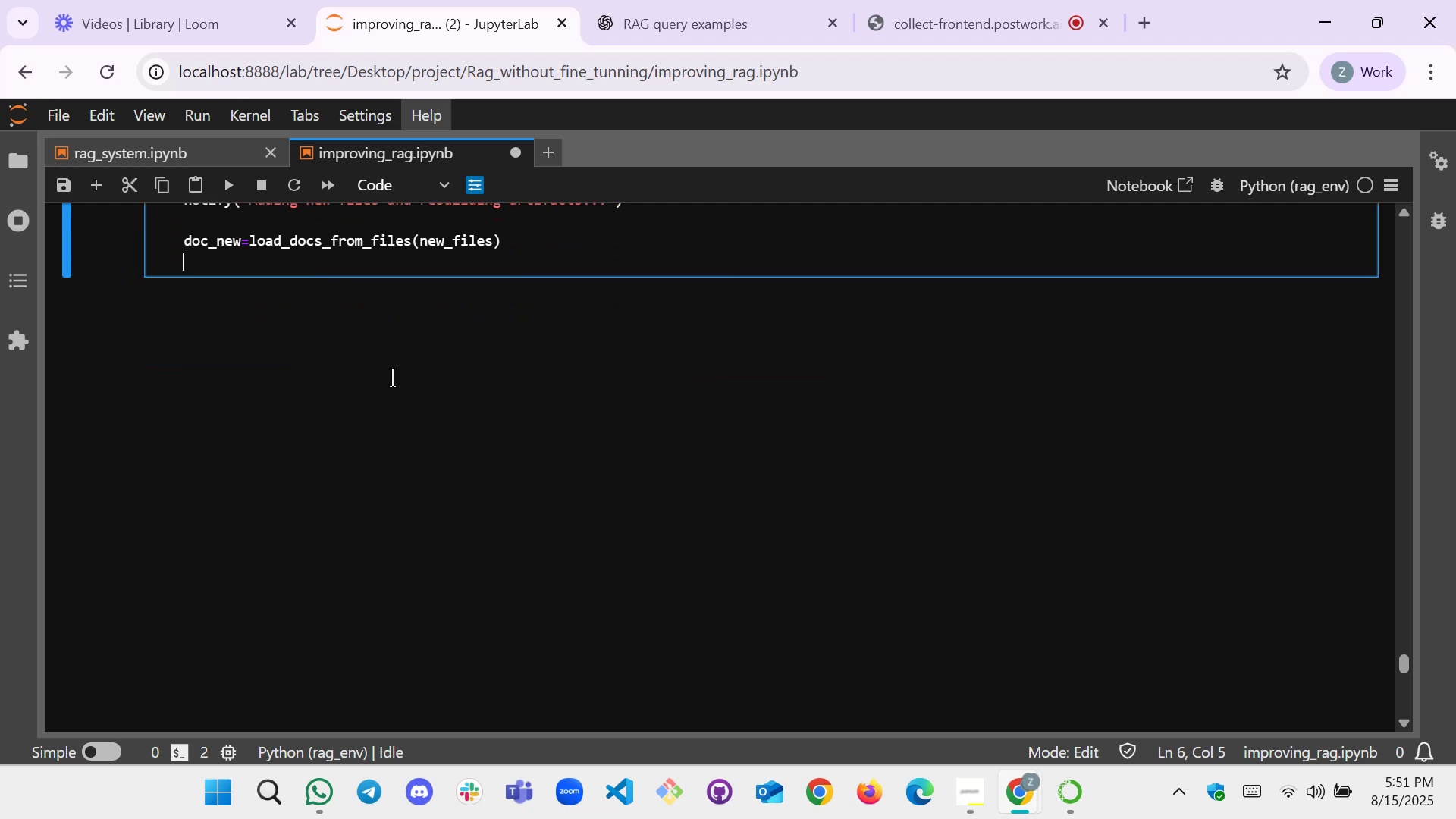 
scroll: coordinate [362, 353], scroll_direction: up, amount: 2.0
 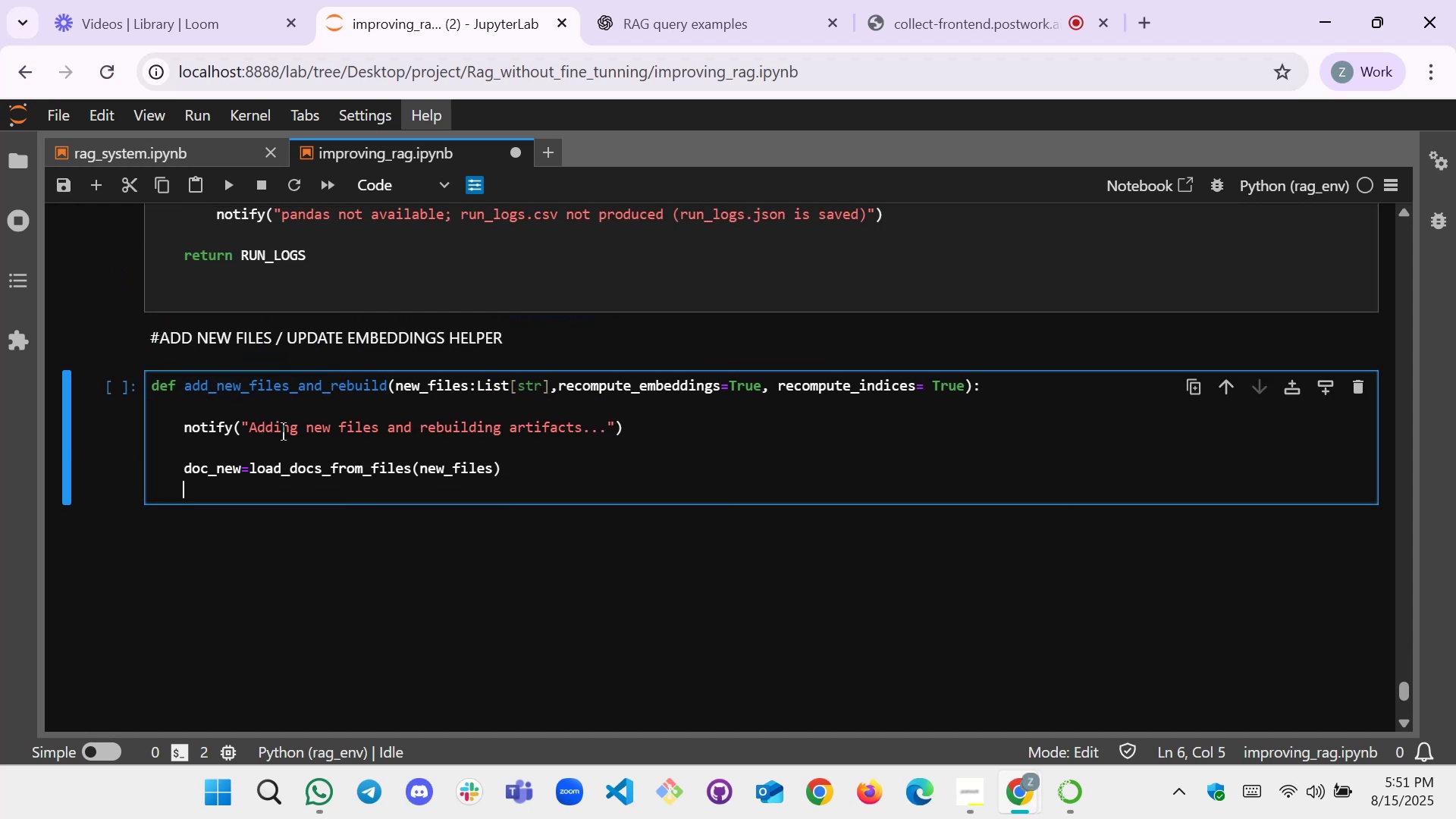 
wait(6.09)
 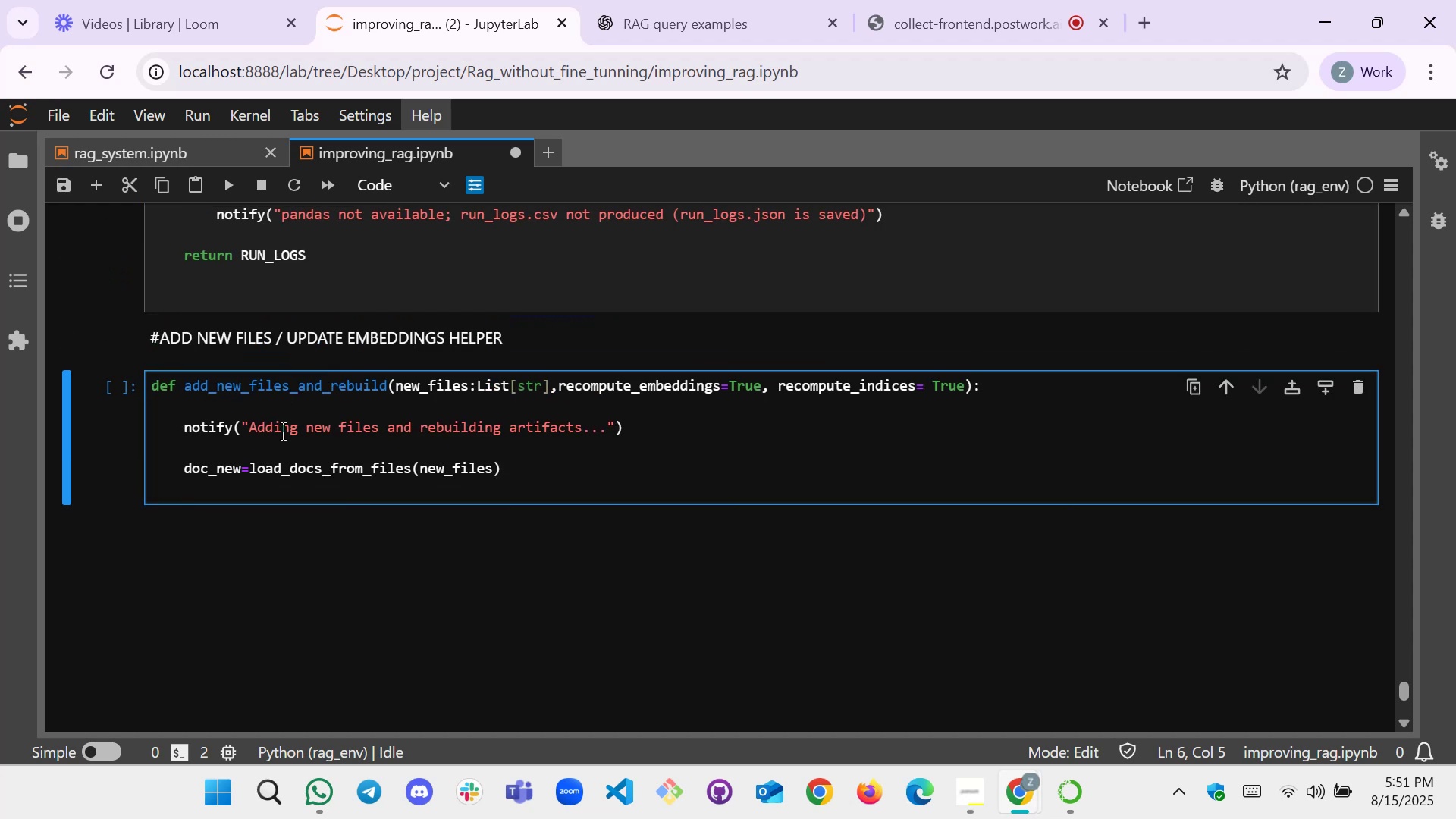 
key(Enter)
 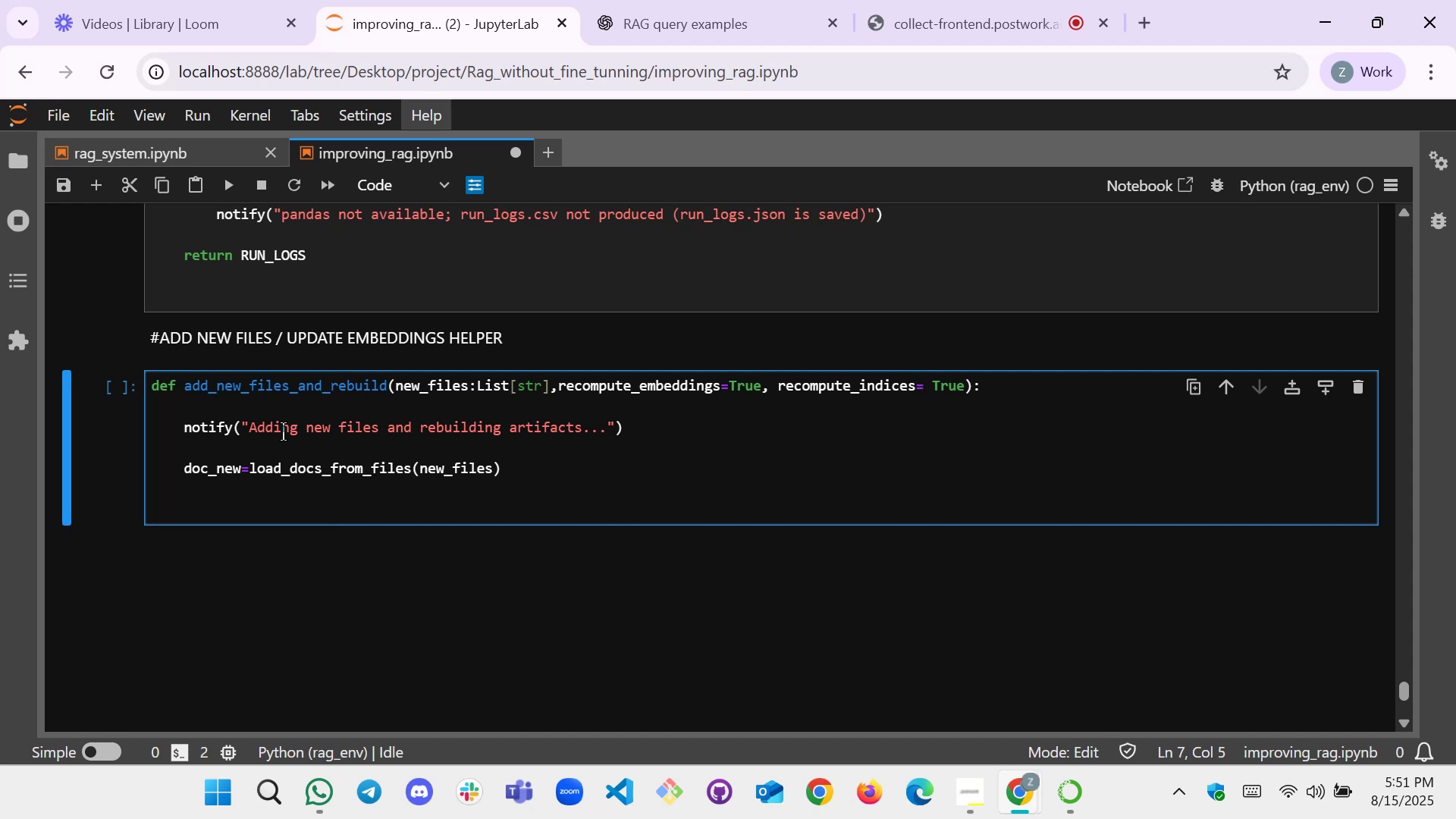 
type(notify(f)
key(Backspace)
type())
 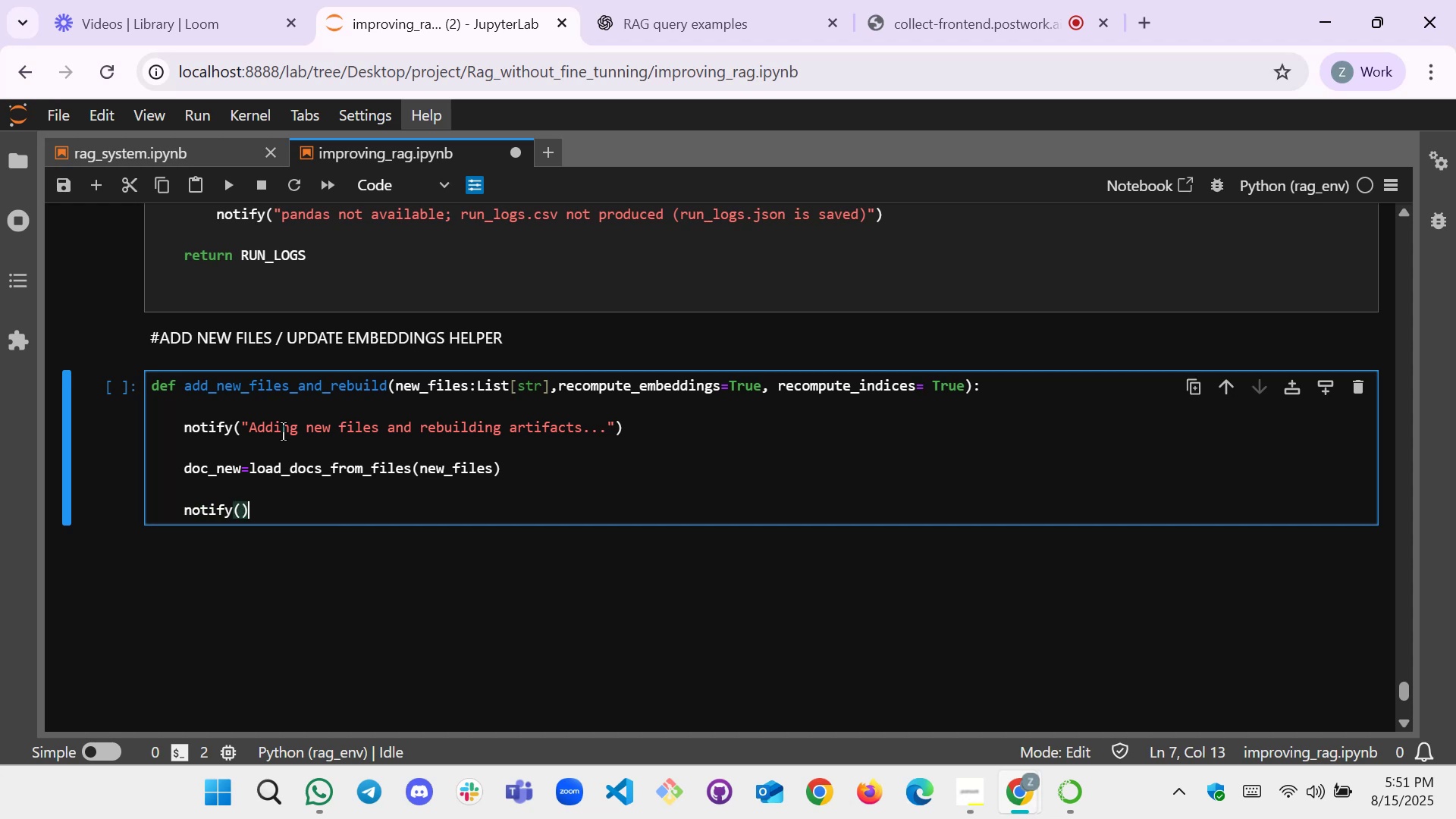 
key(ArrowLeft)
 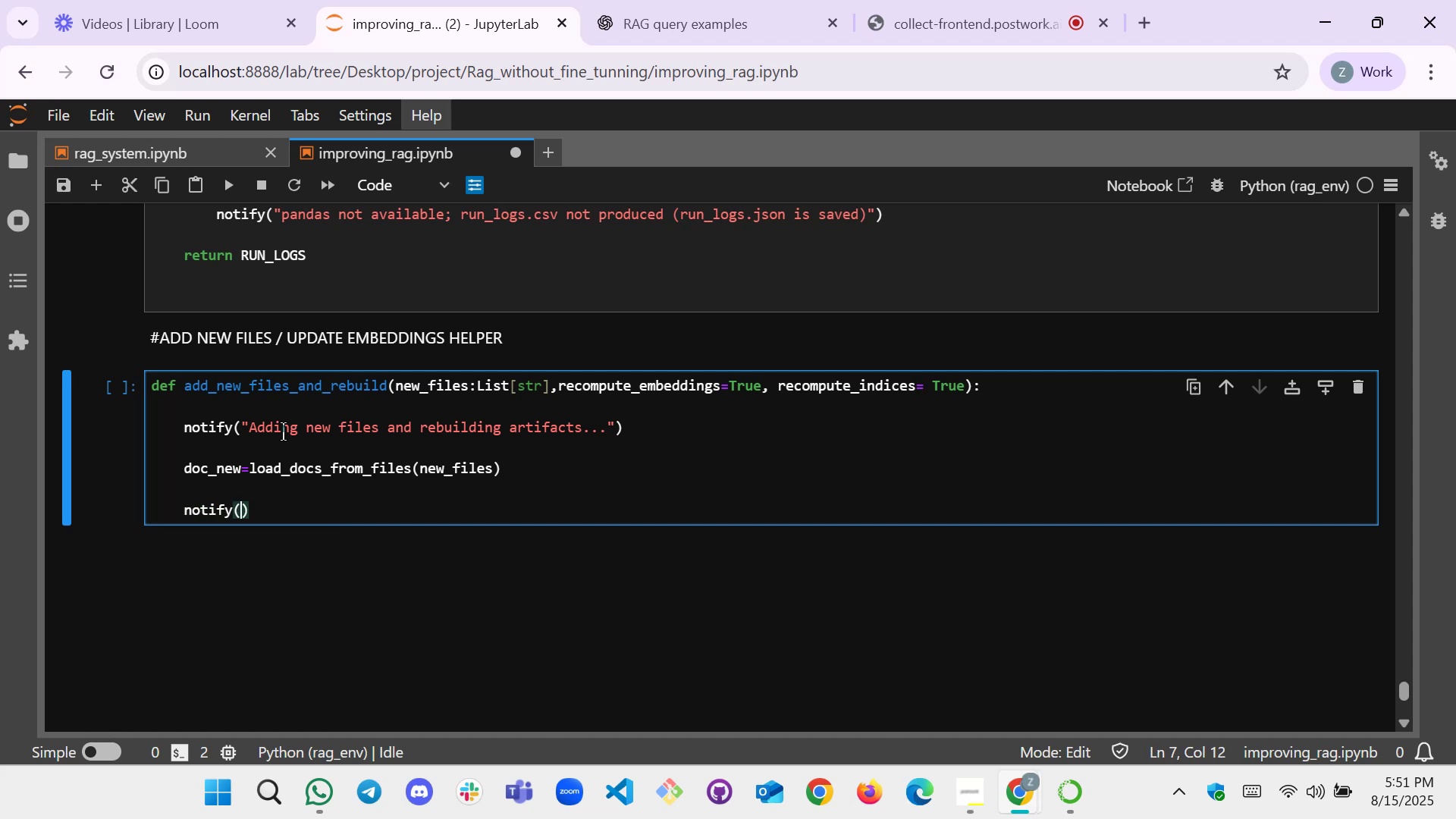 
key(Shift+F)
 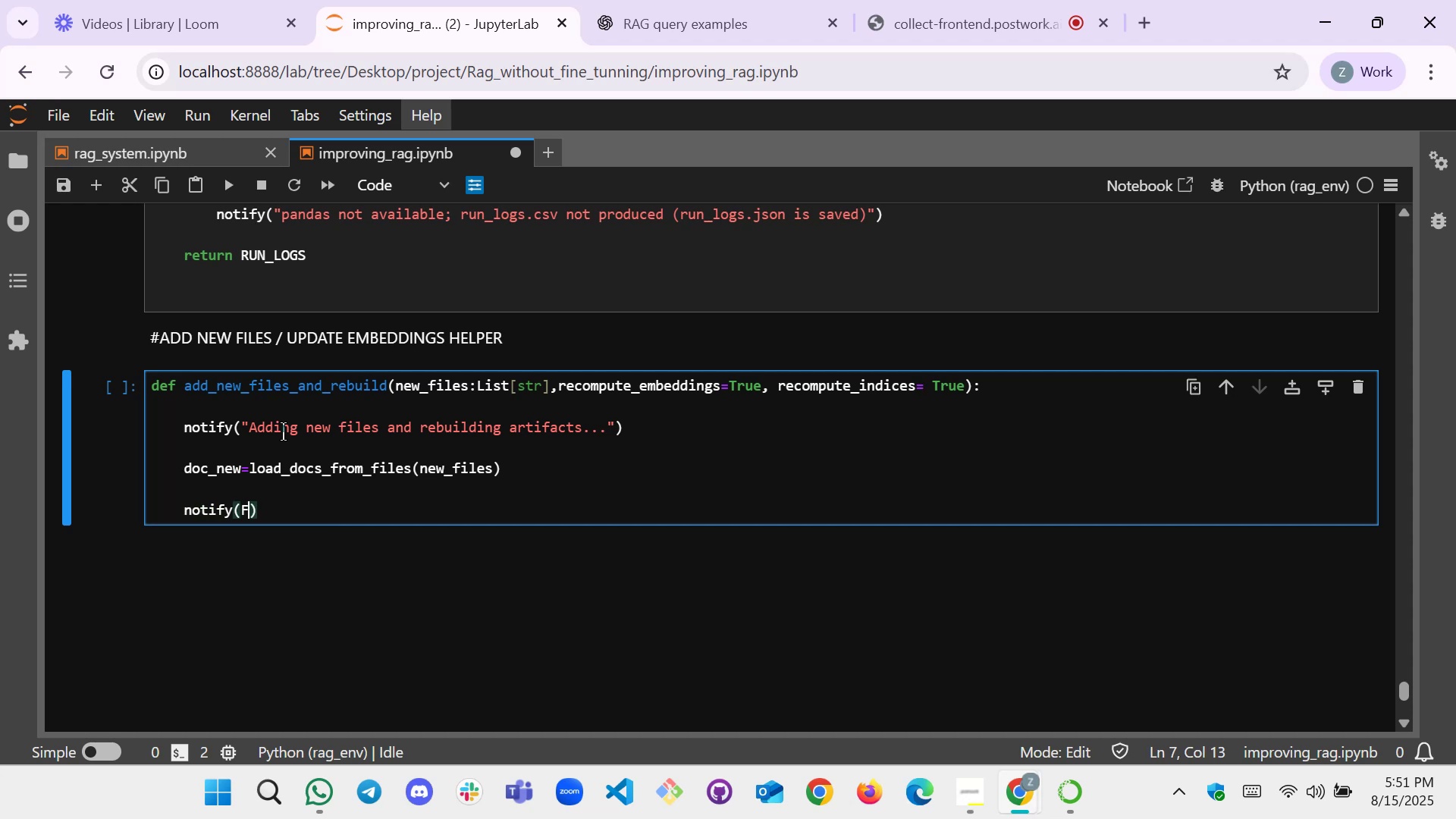 
key(Shift+Quote)
 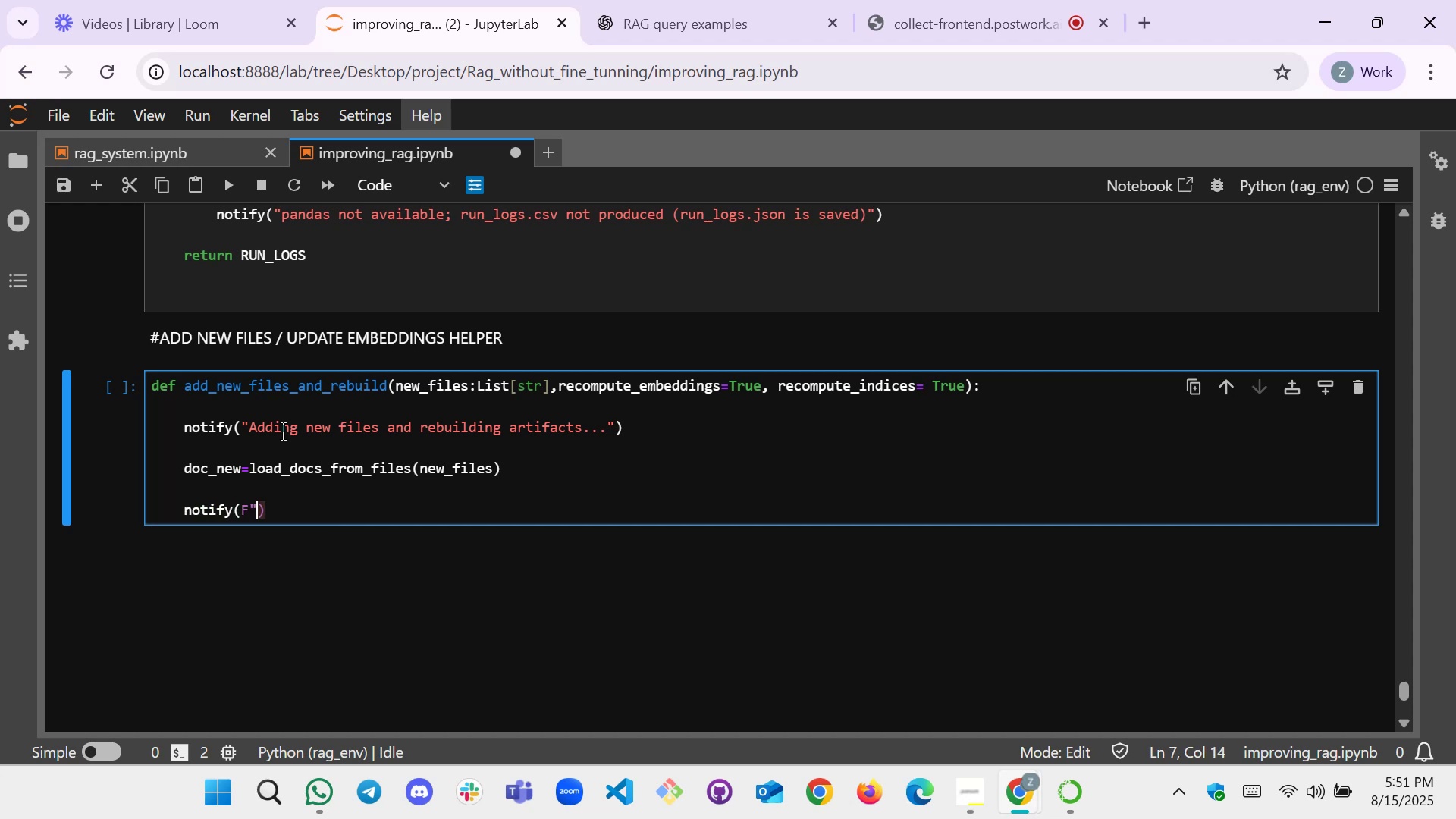 
key(Shift+Quote)
 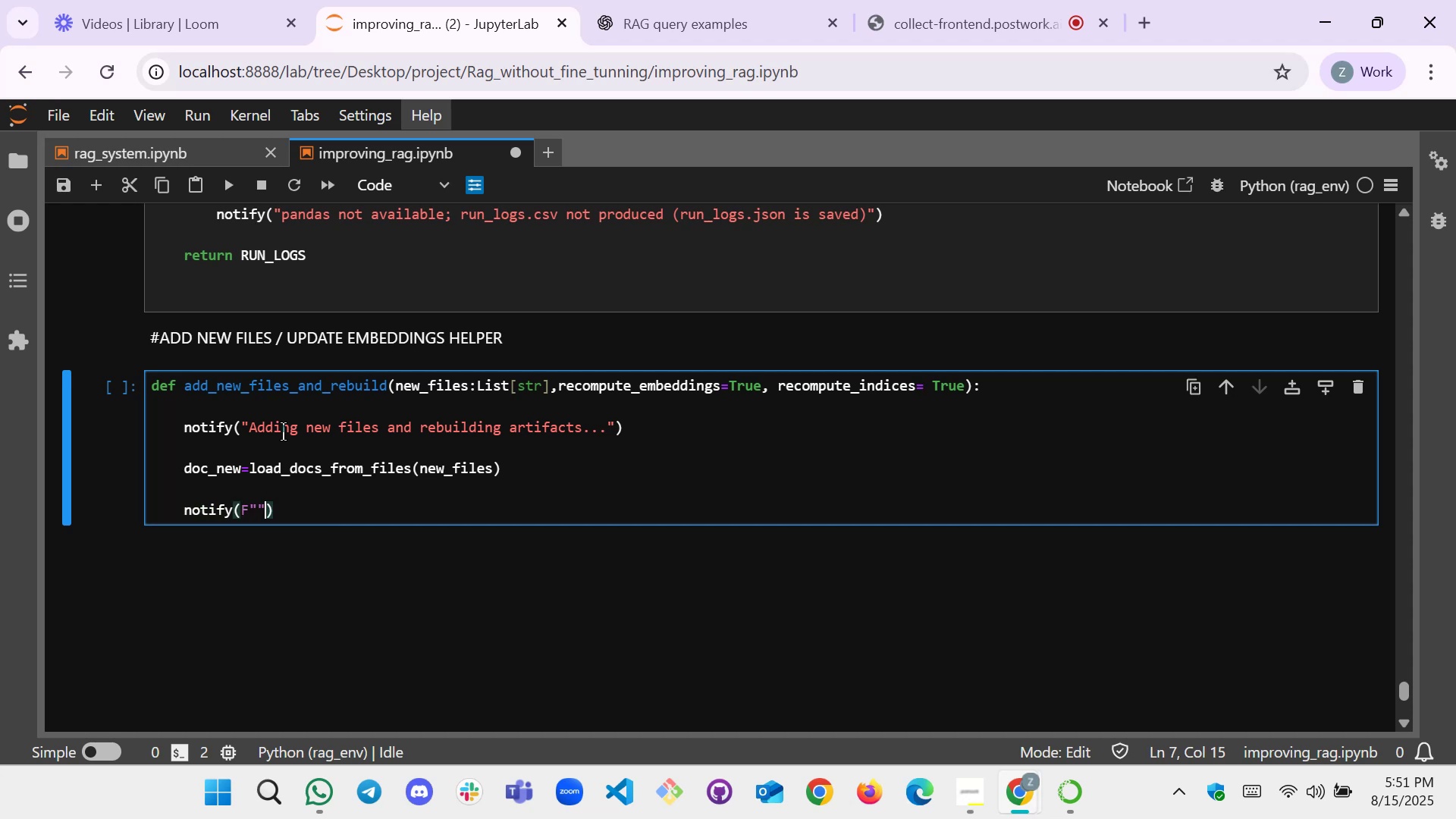 
key(Backspace)
 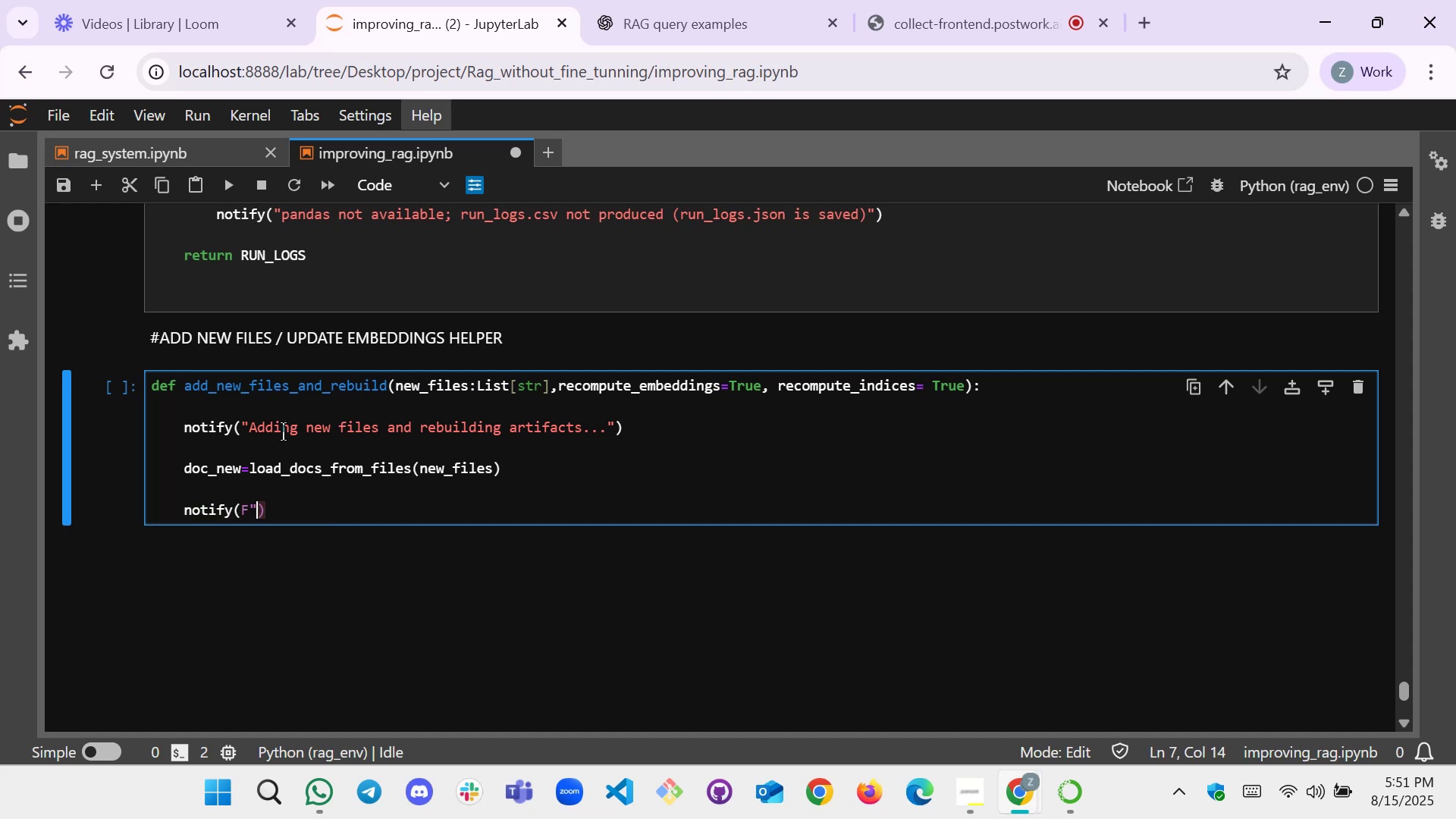 
key(Backspace)
 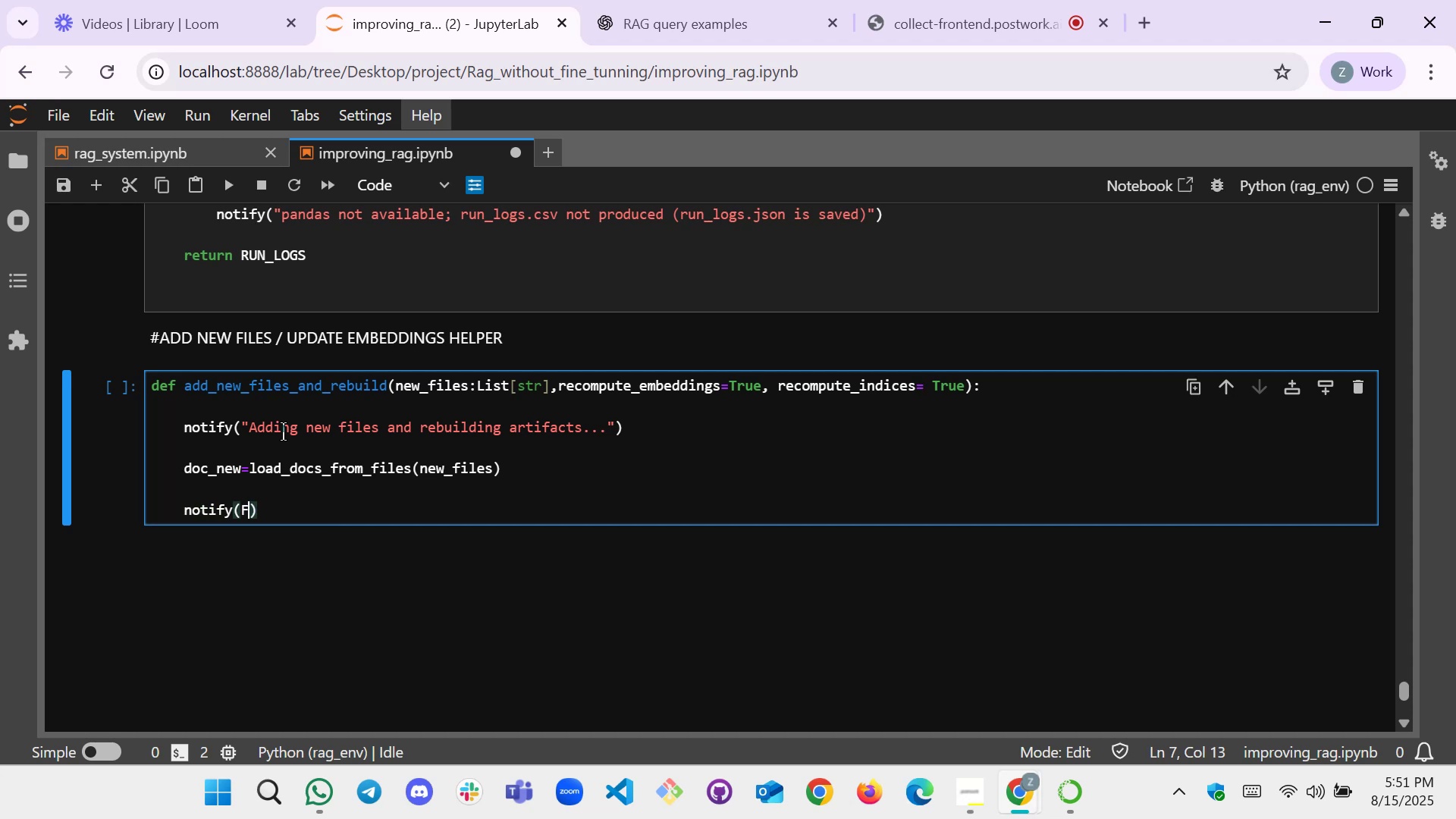 
key(Backspace)
 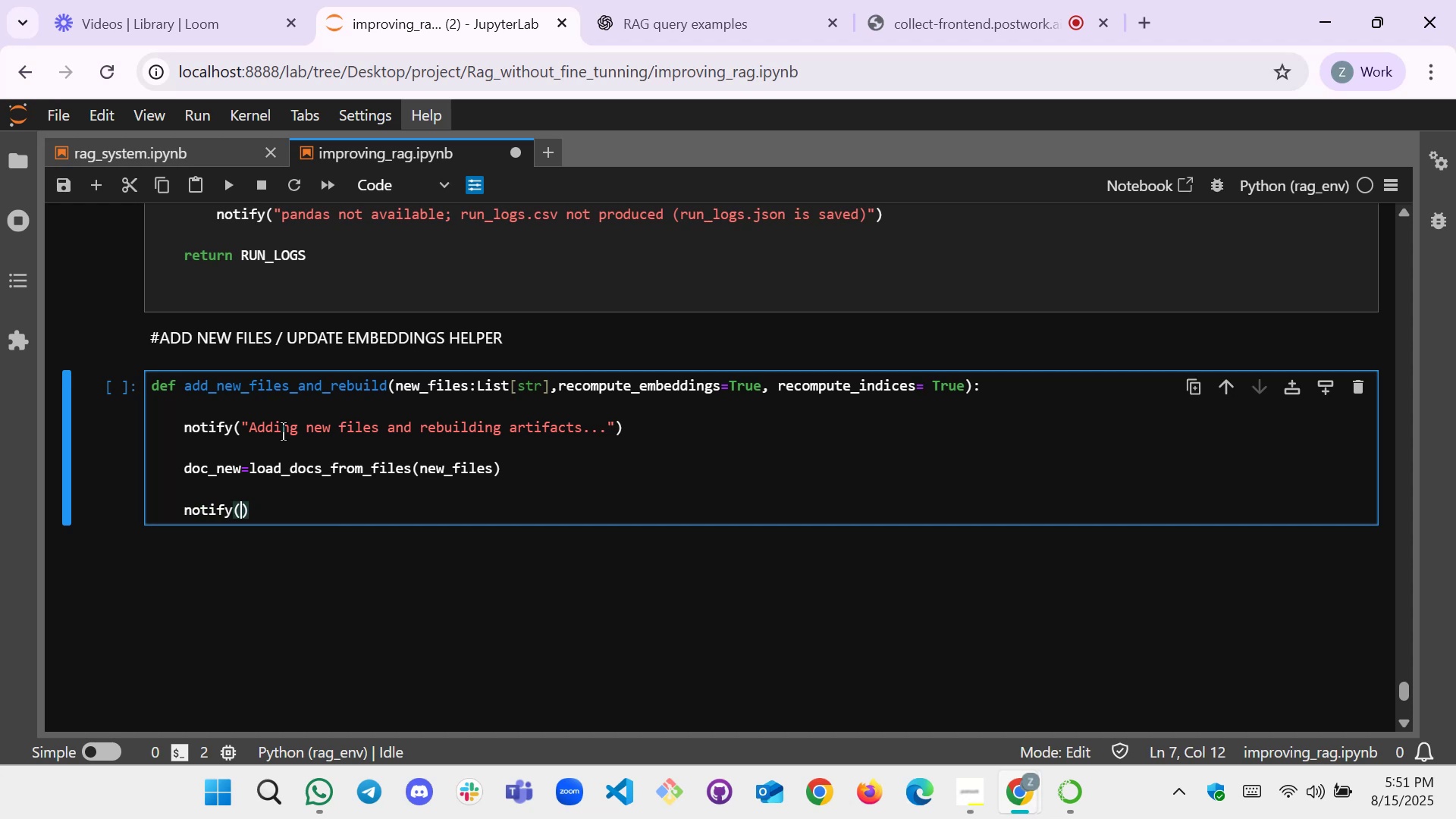 
key(F)
 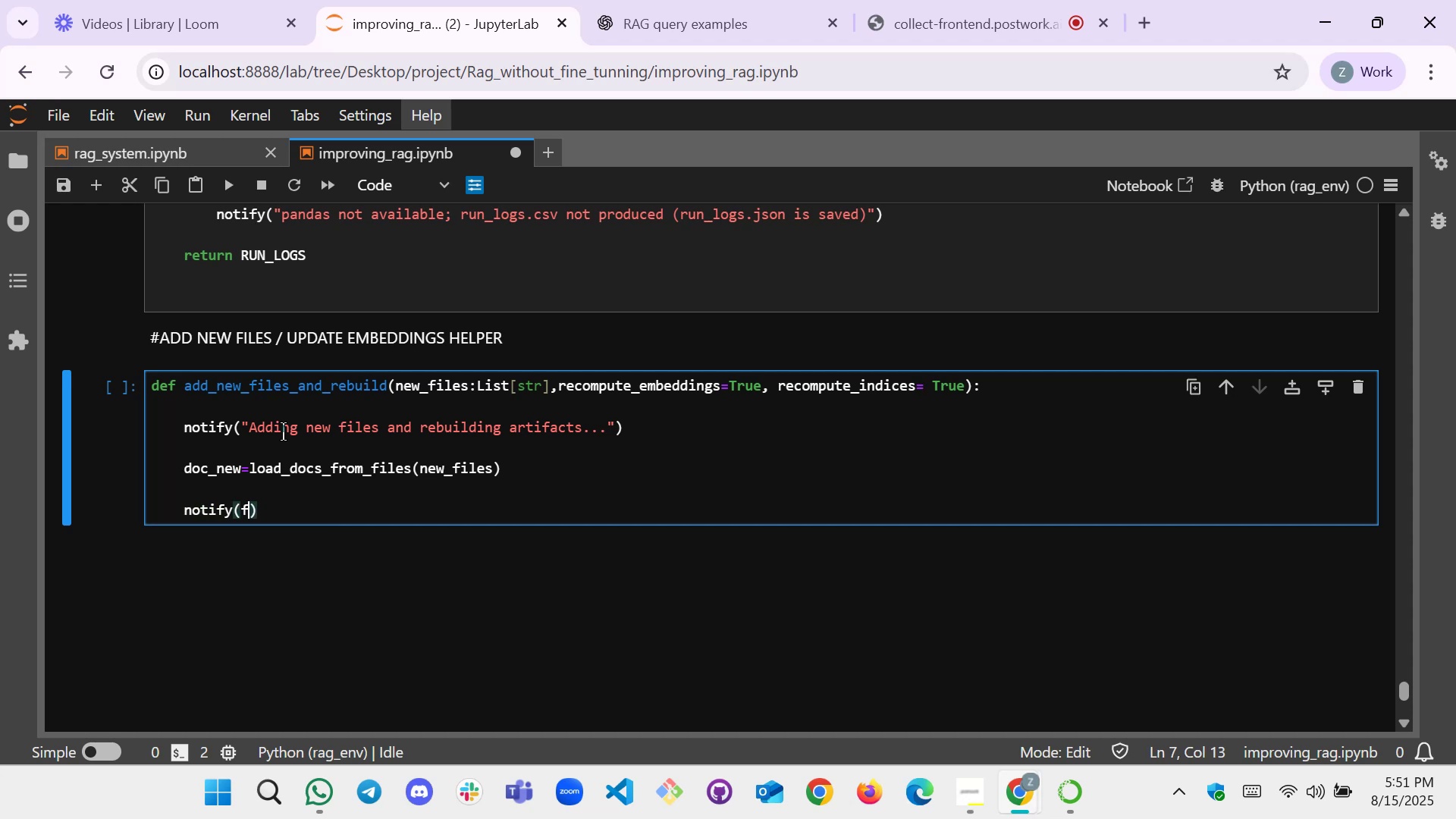 
key(Shift+Quote)
 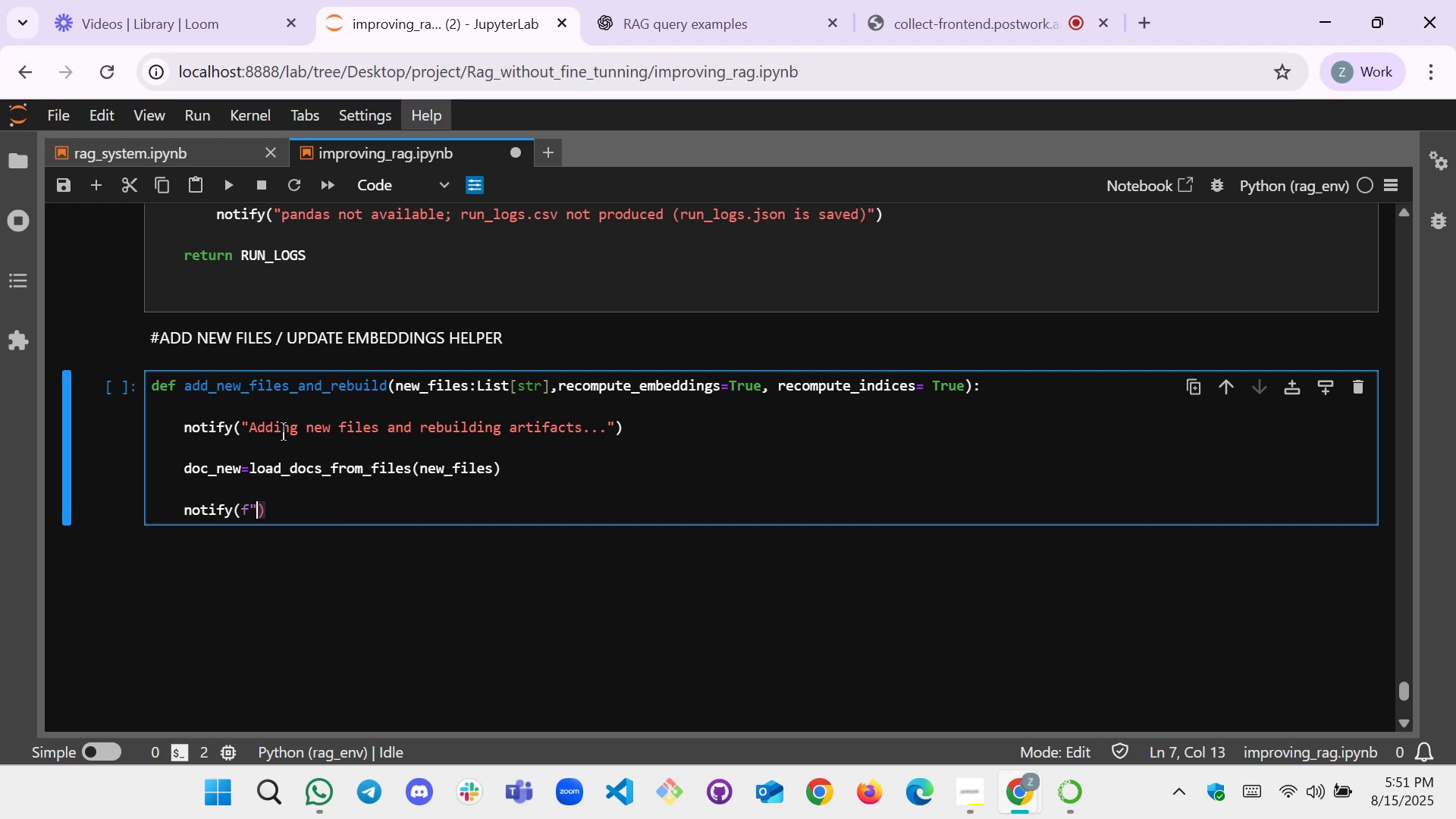 
key(Shift+Quote)
 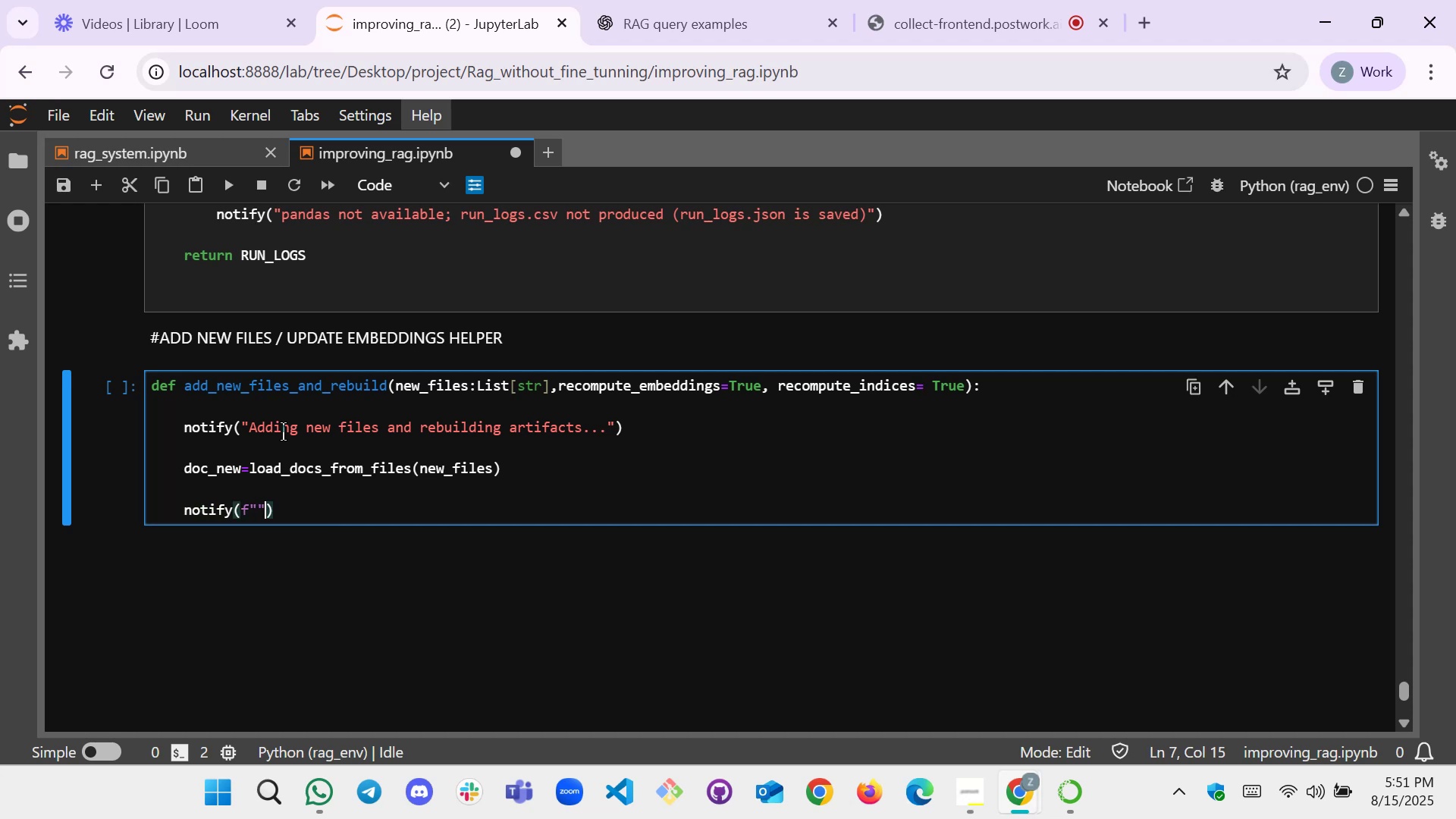 
key(ArrowLeft)
 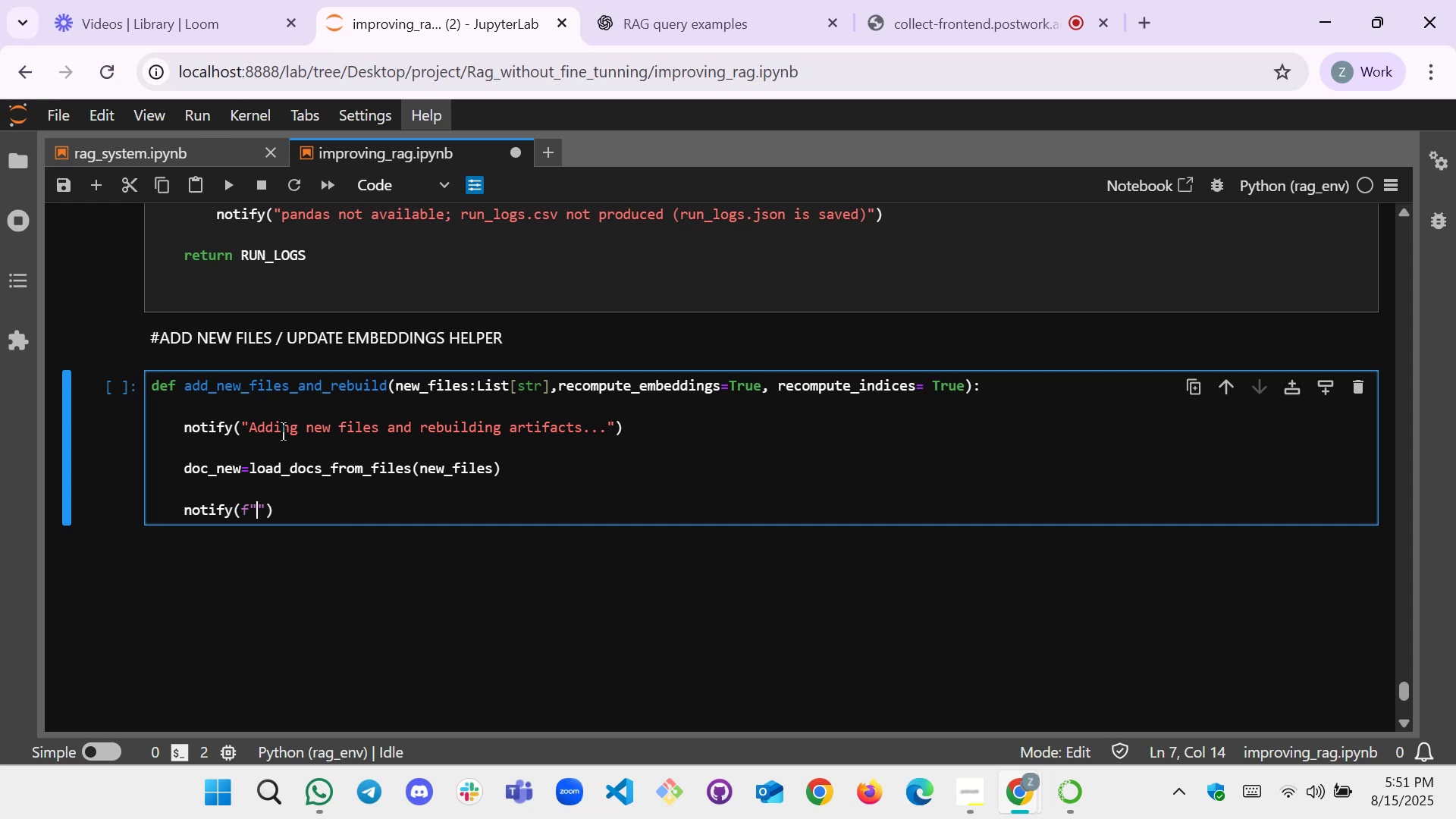 
type(Loaded {})
 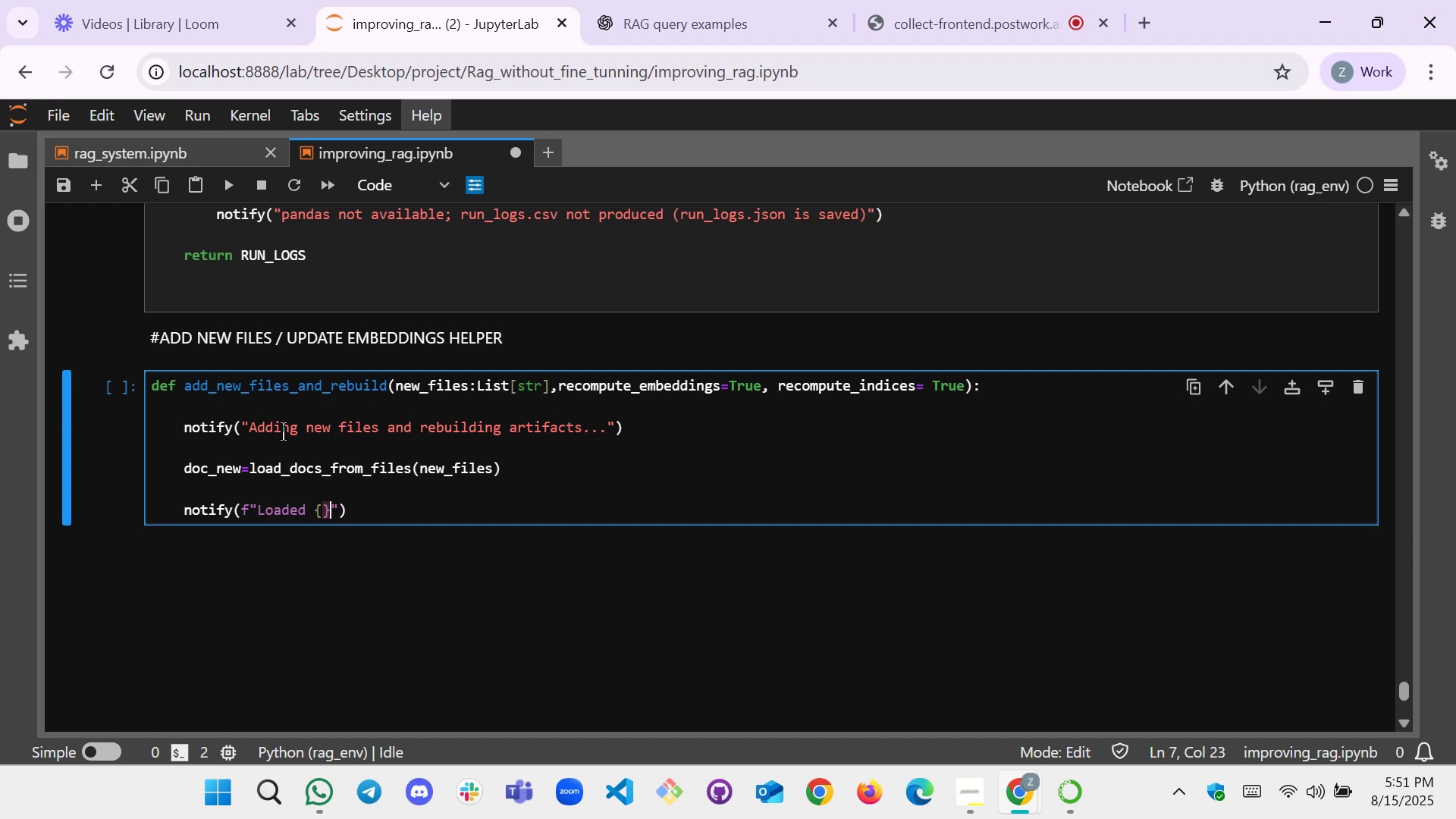 
key(ArrowLeft)
 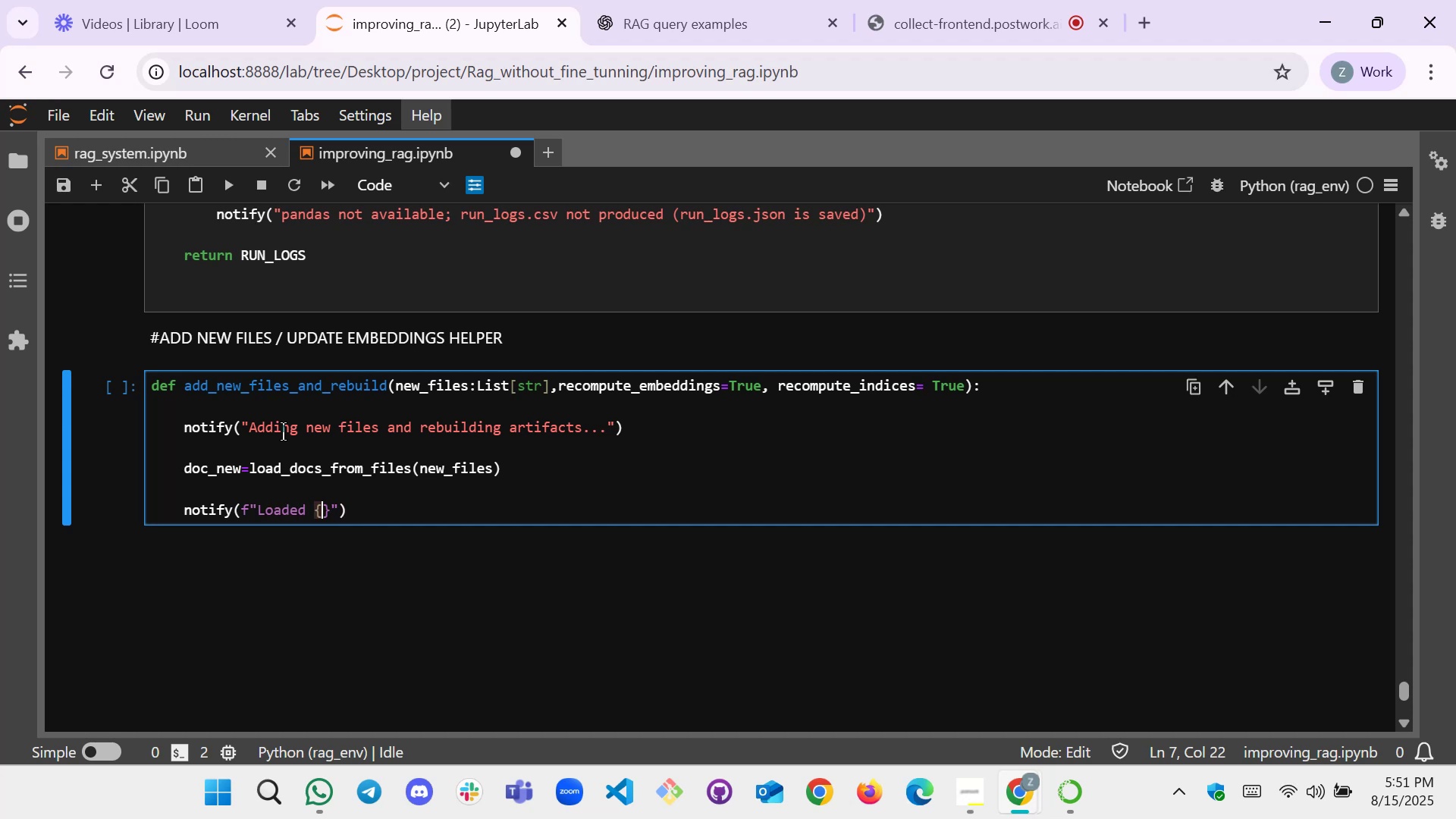 
type(len(docs_new)
 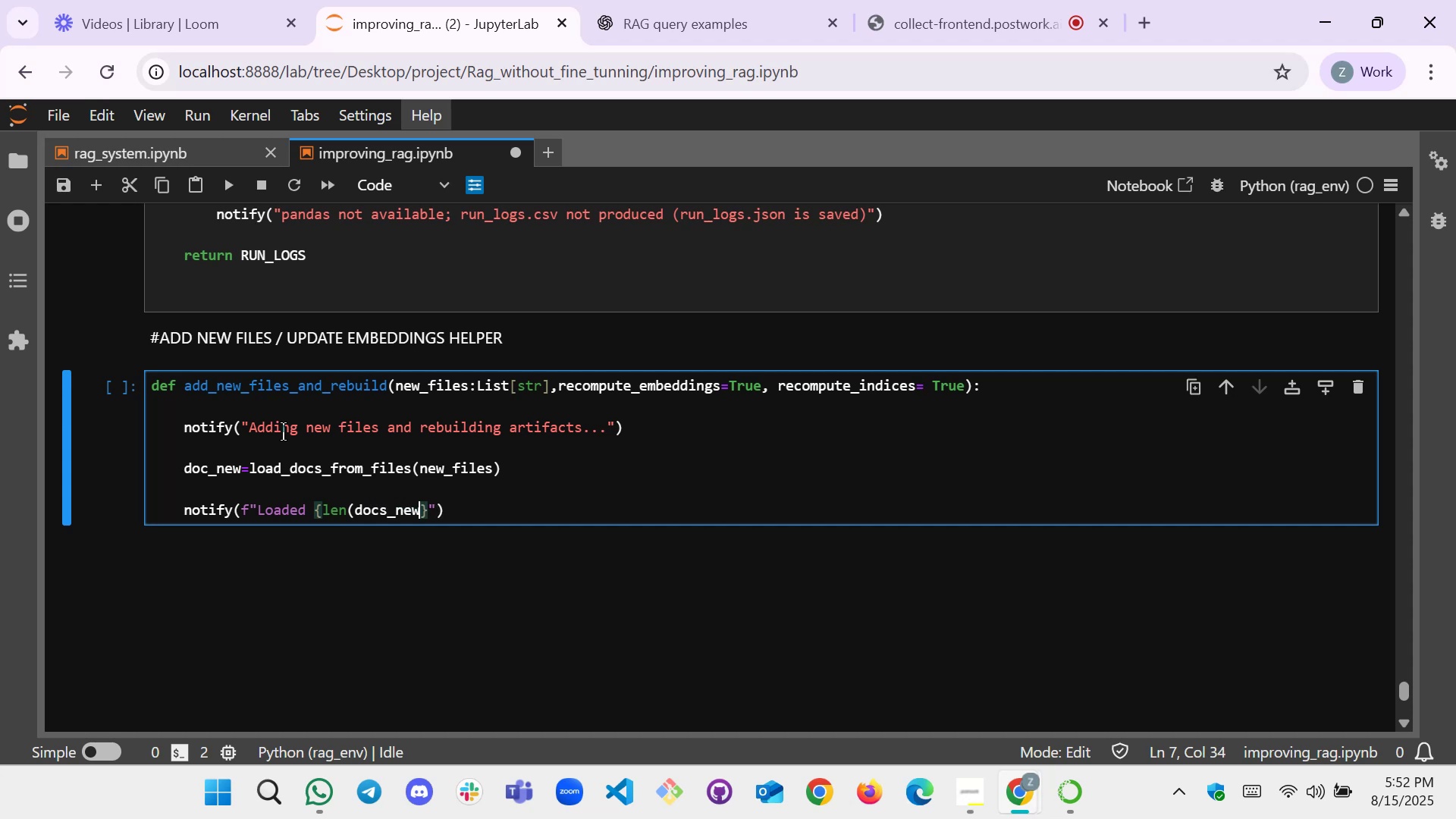 
key(ArrowRight)
 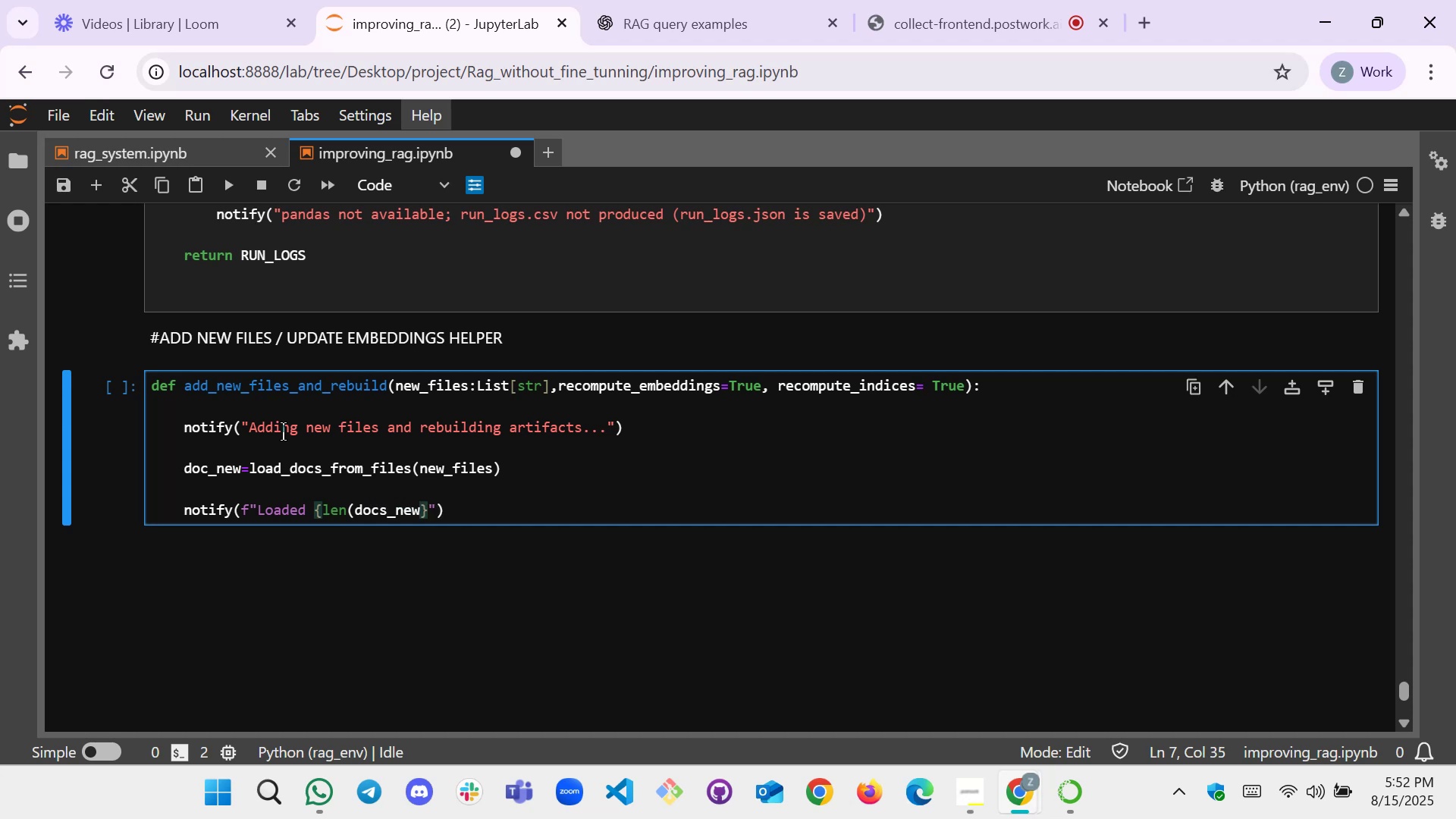 
hold_key(key=ShiftLeft, duration=0.74)
 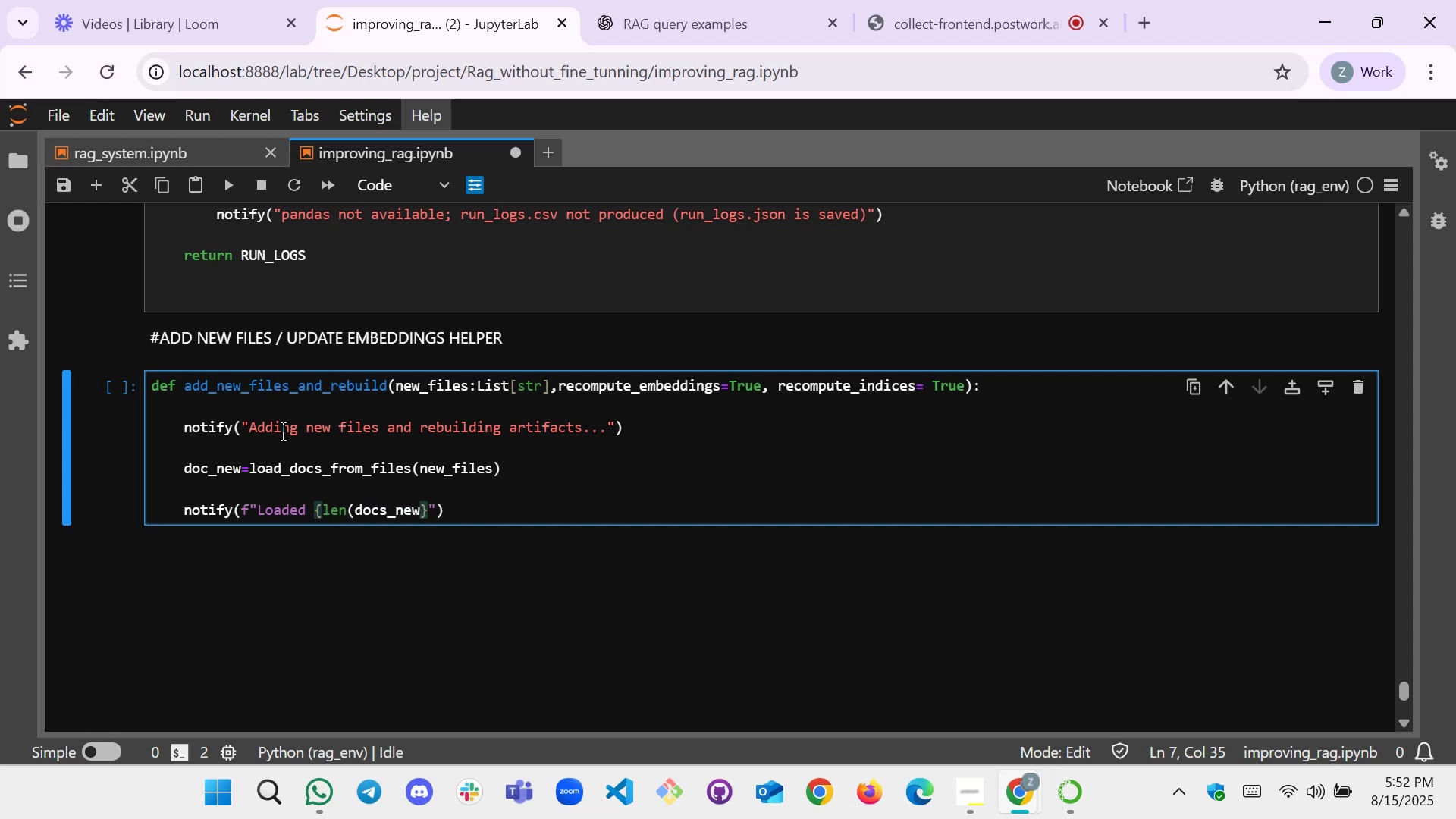 
key(ArrowLeft)
 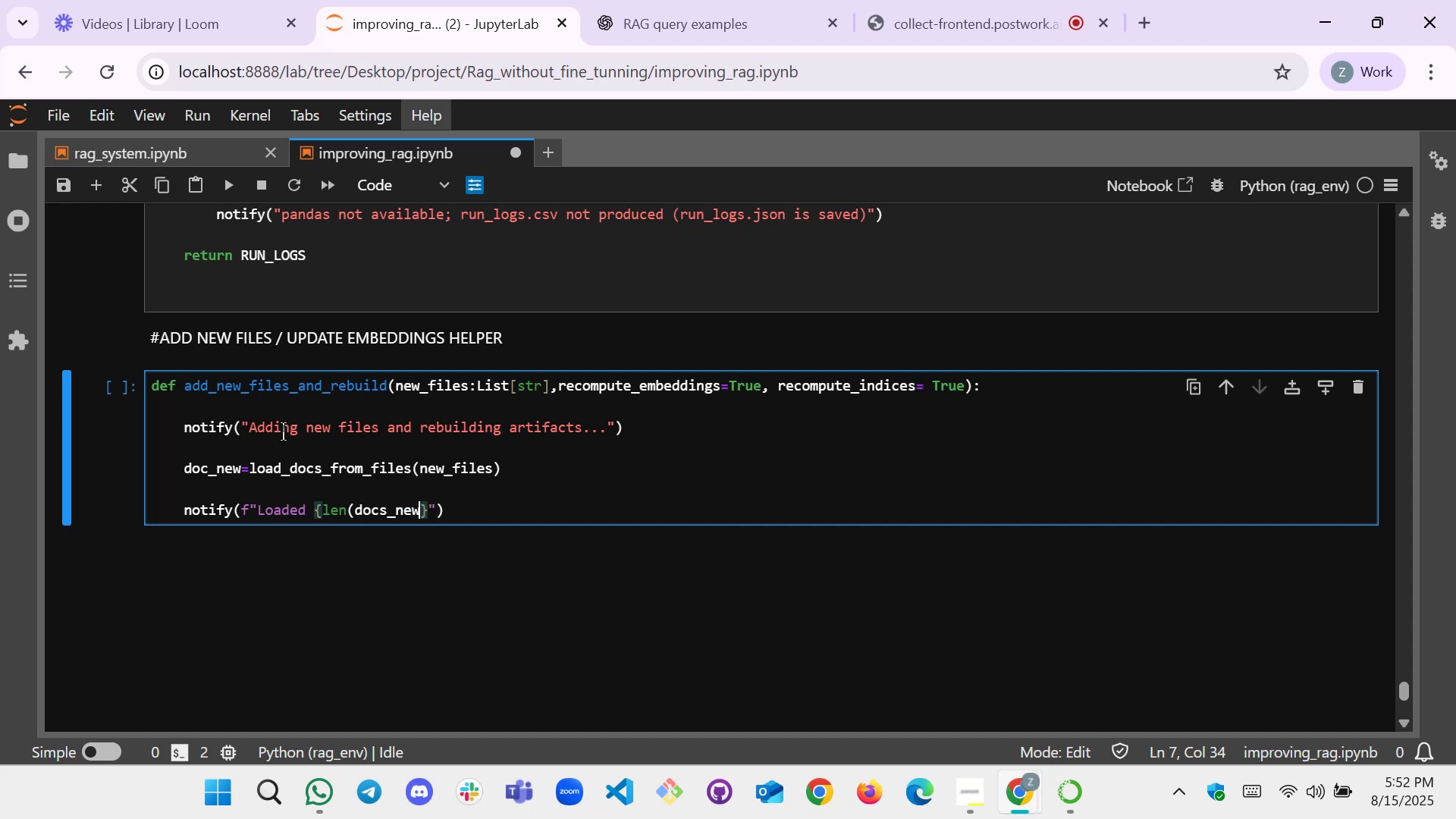 
key(Shift+0)
 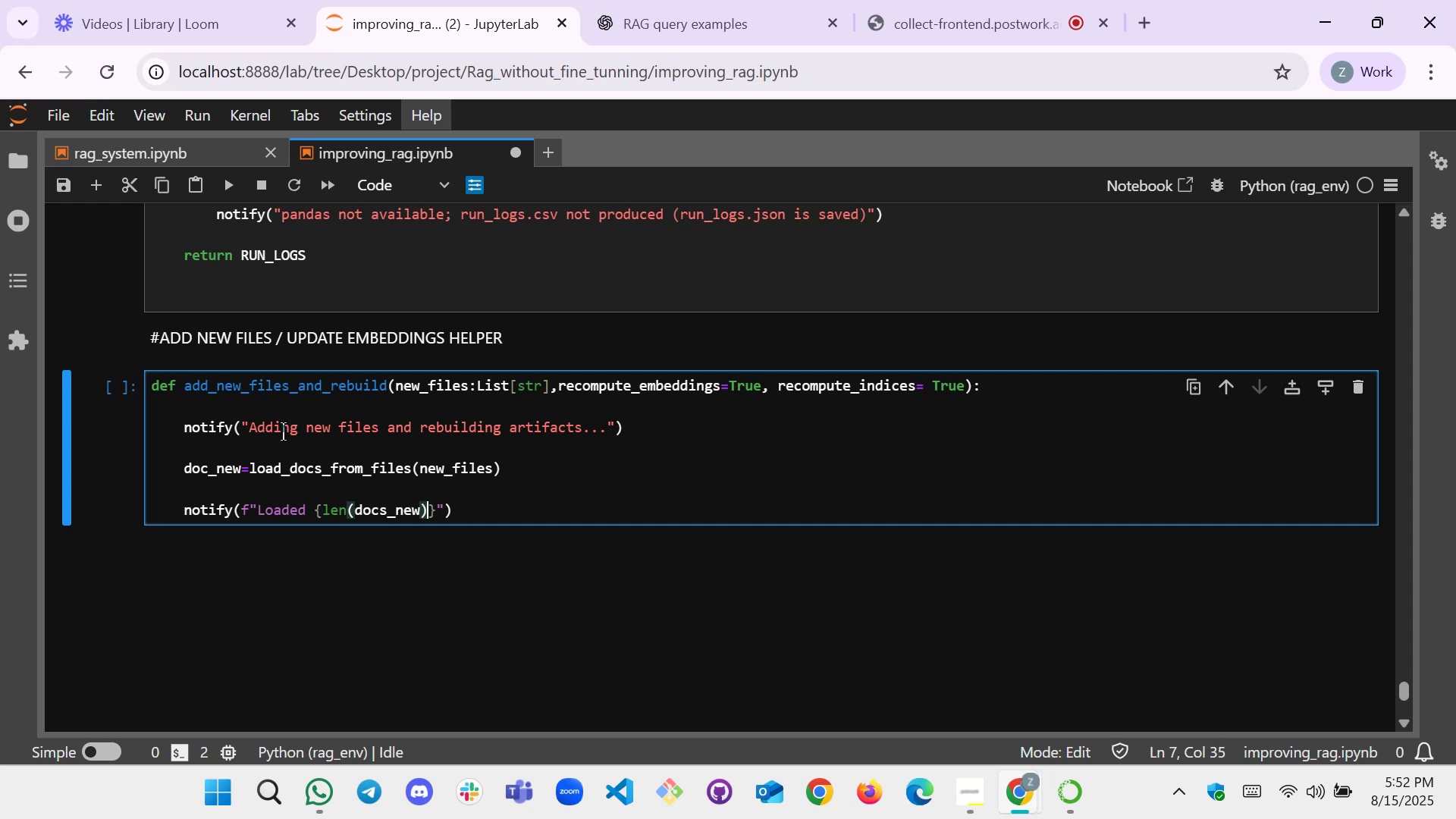 
key(ArrowRight)
 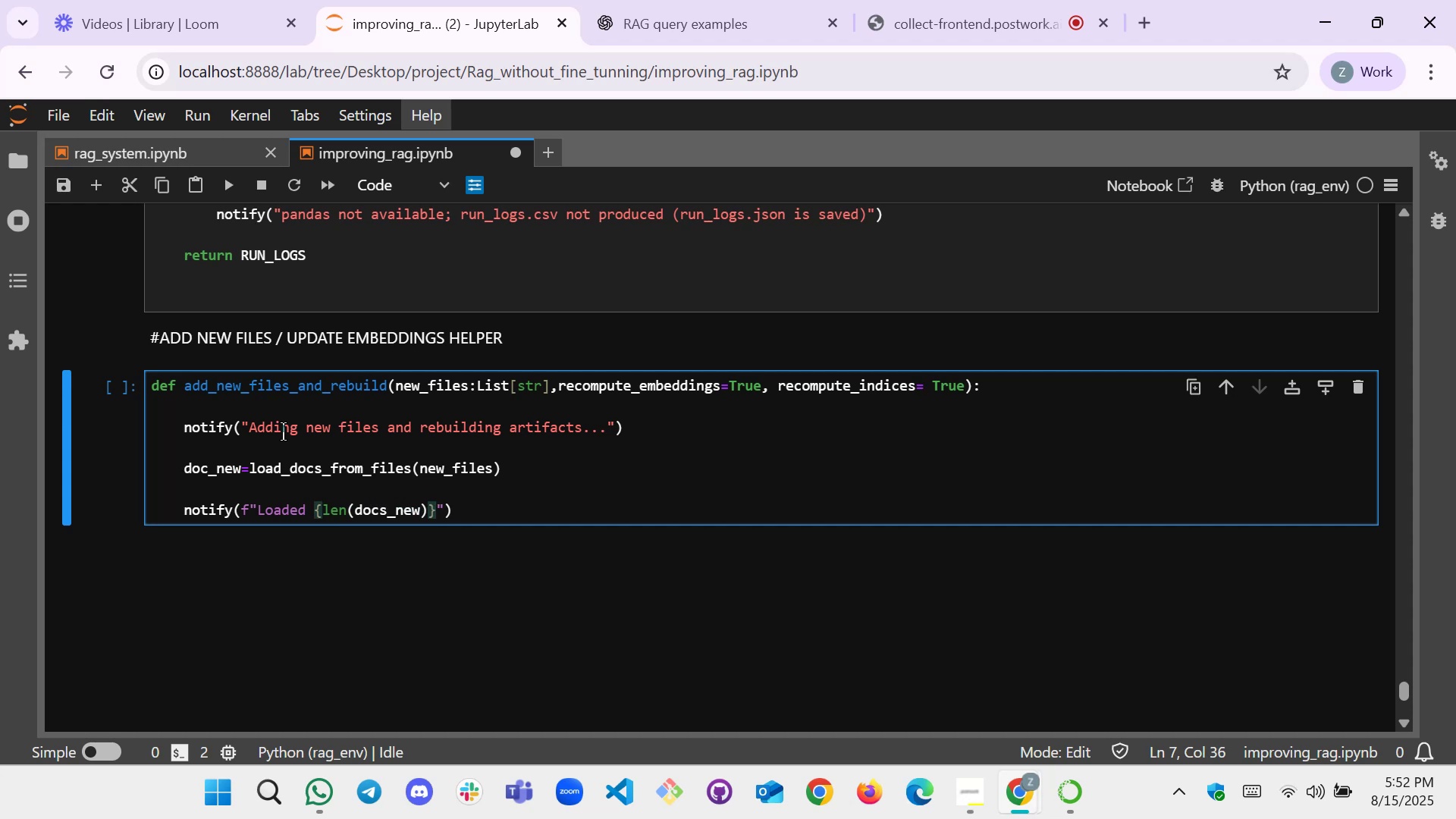 
type( news)
key(Backspace)
type( docs . to )
key(Backspace)
key(Backspace)
key(Backspace)
type(To merge tha)
key(Backspace)
type(e i)
key(Backspace)
key(Backspace)
type(m into the pipelie)
key(Backspace)
type(ne  add them to DATA_files and re_run)
 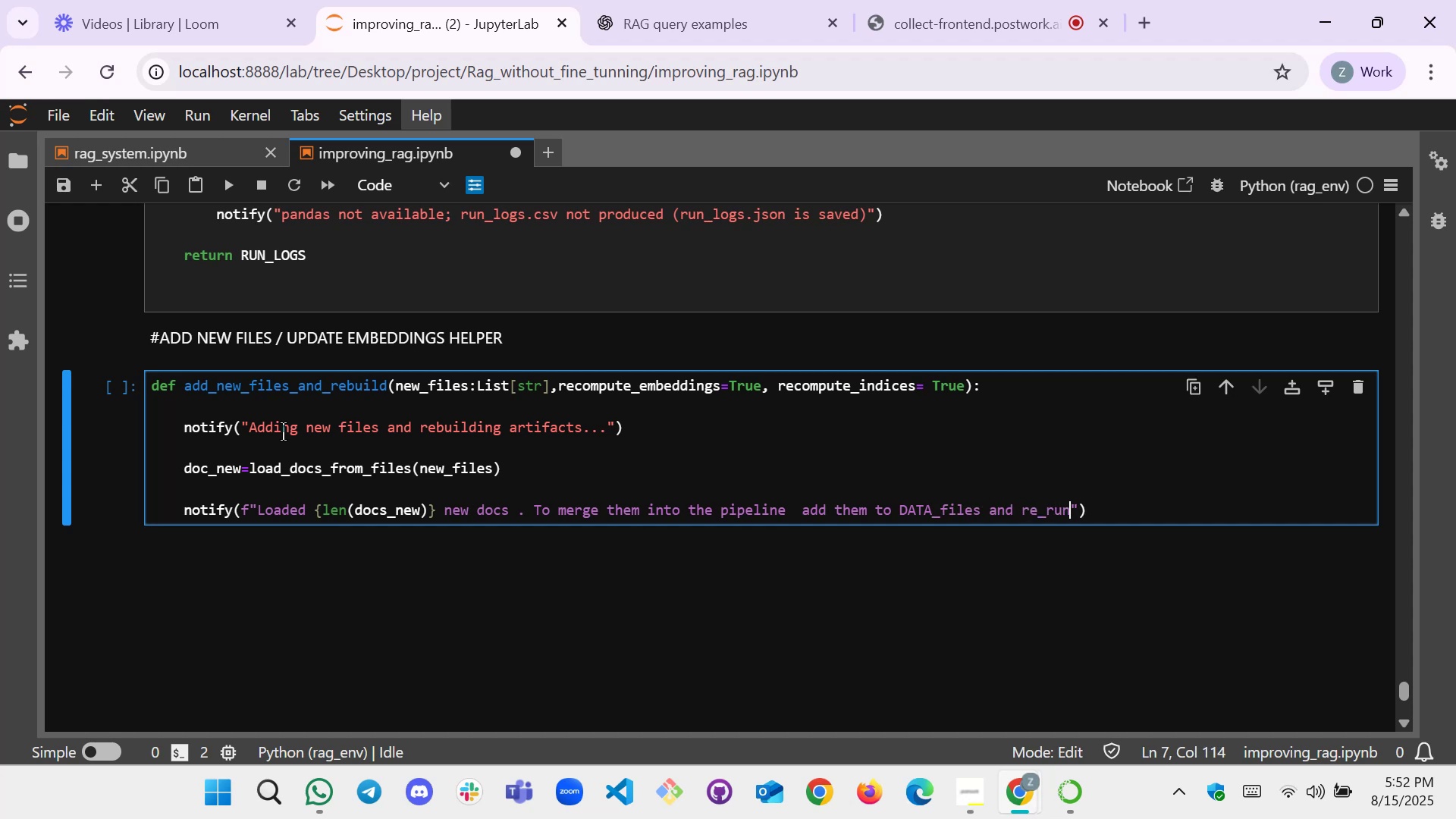 
key(ArrowRight)
 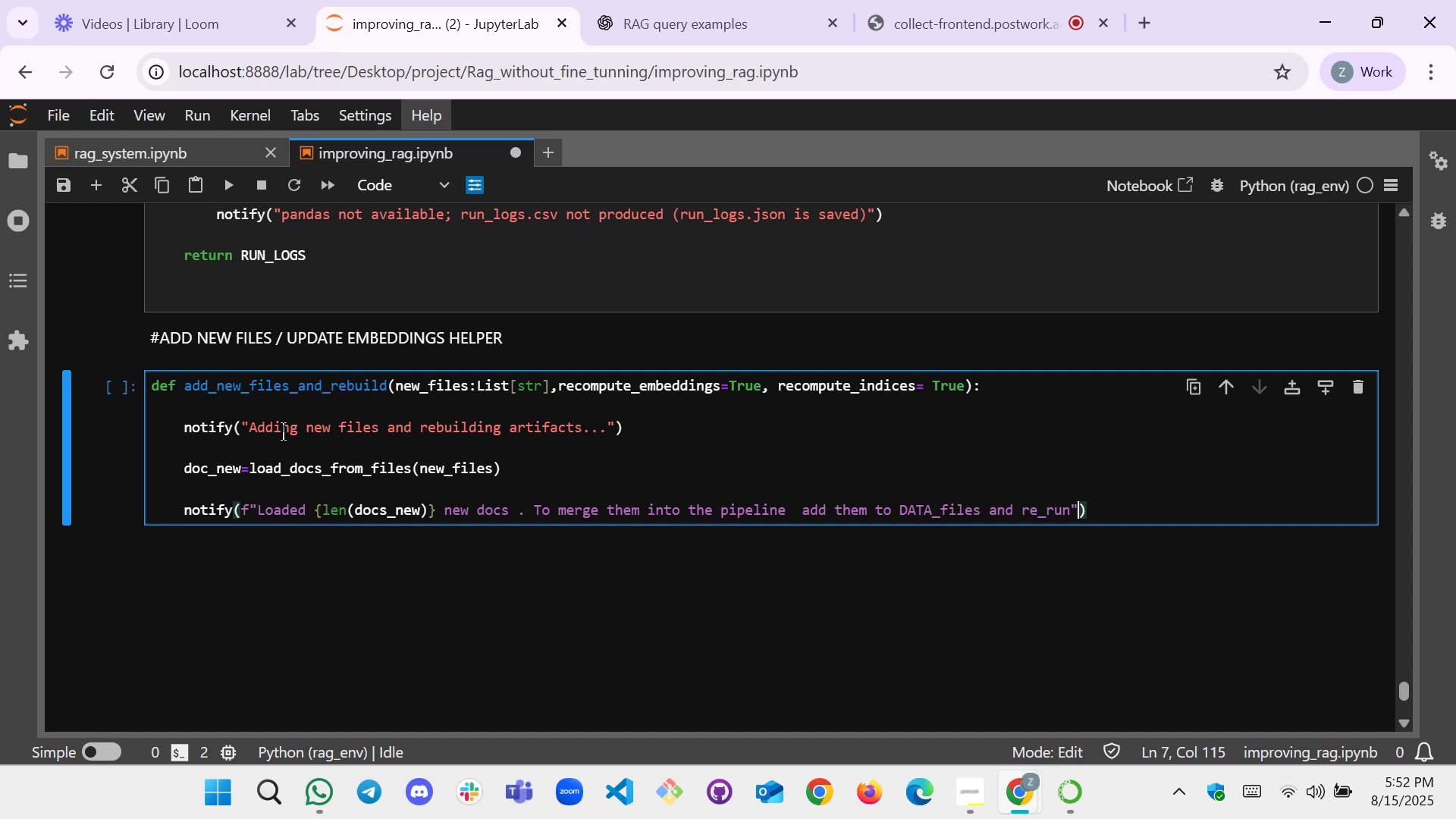 
key(ArrowRight)
 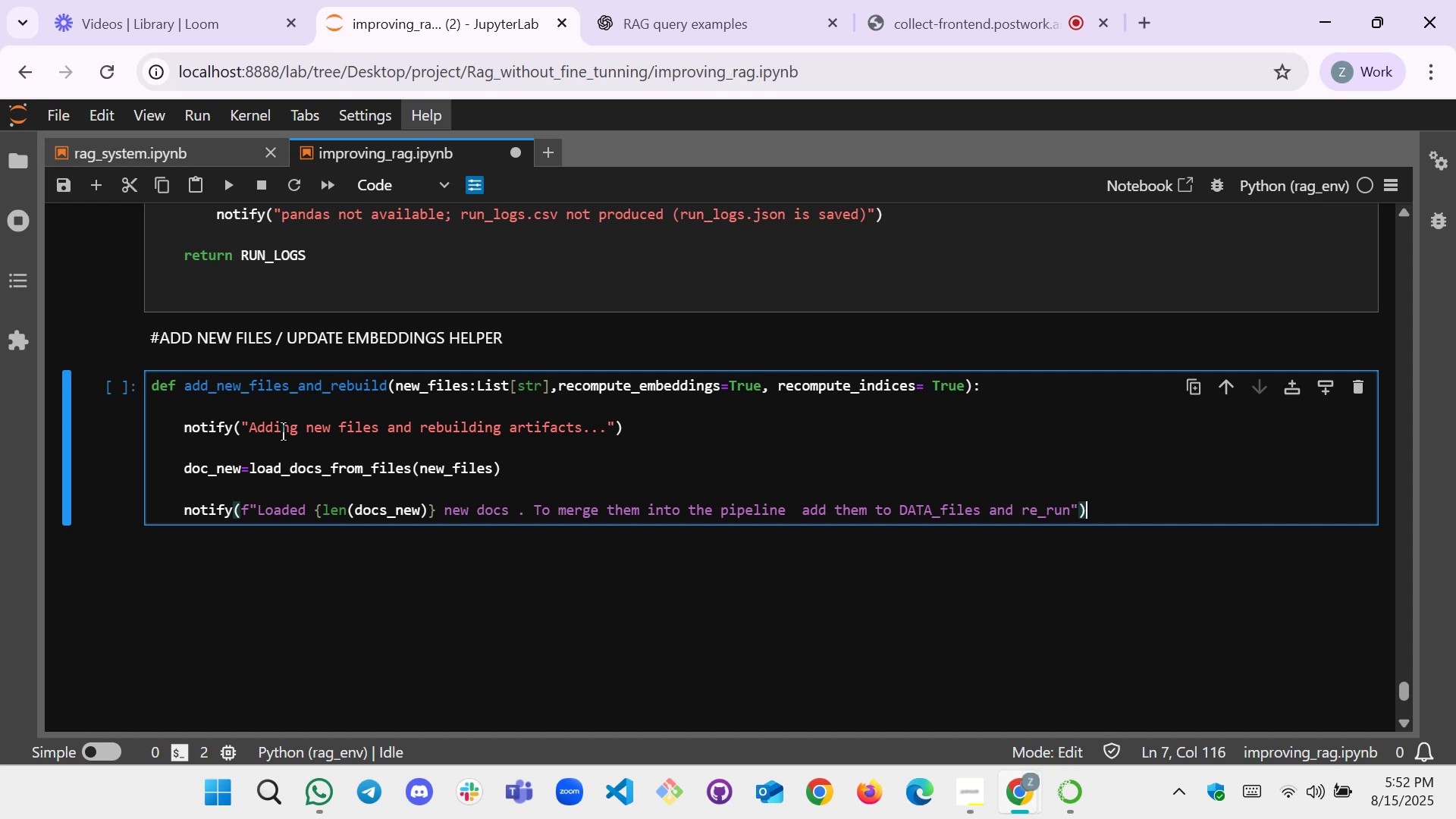 
key(Enter)
 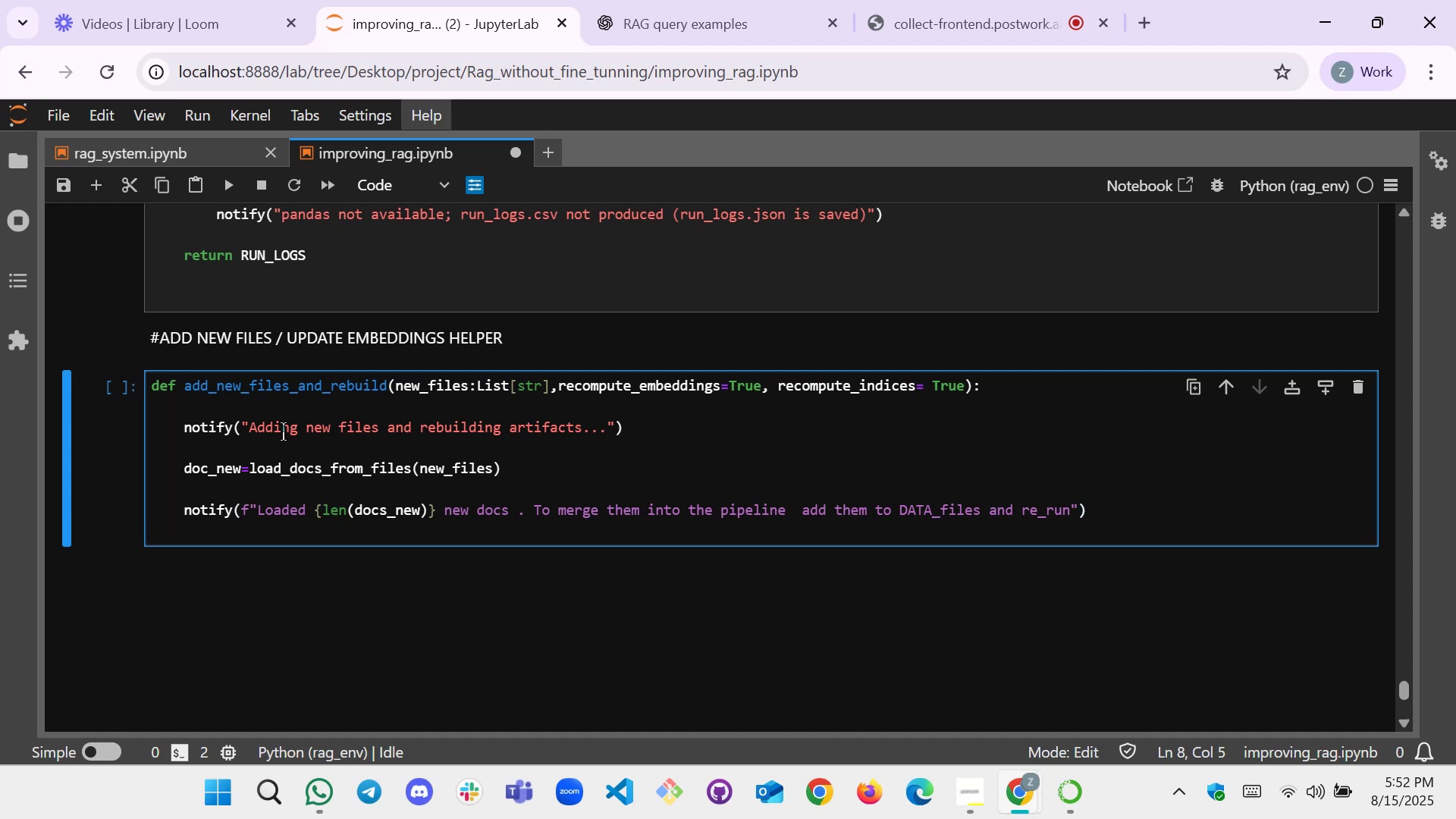 
type(retru)
key(Backspace)
key(Backspace)
type(urn donc)
key(Backspace)
key(Backspace)
type(cs_new)
 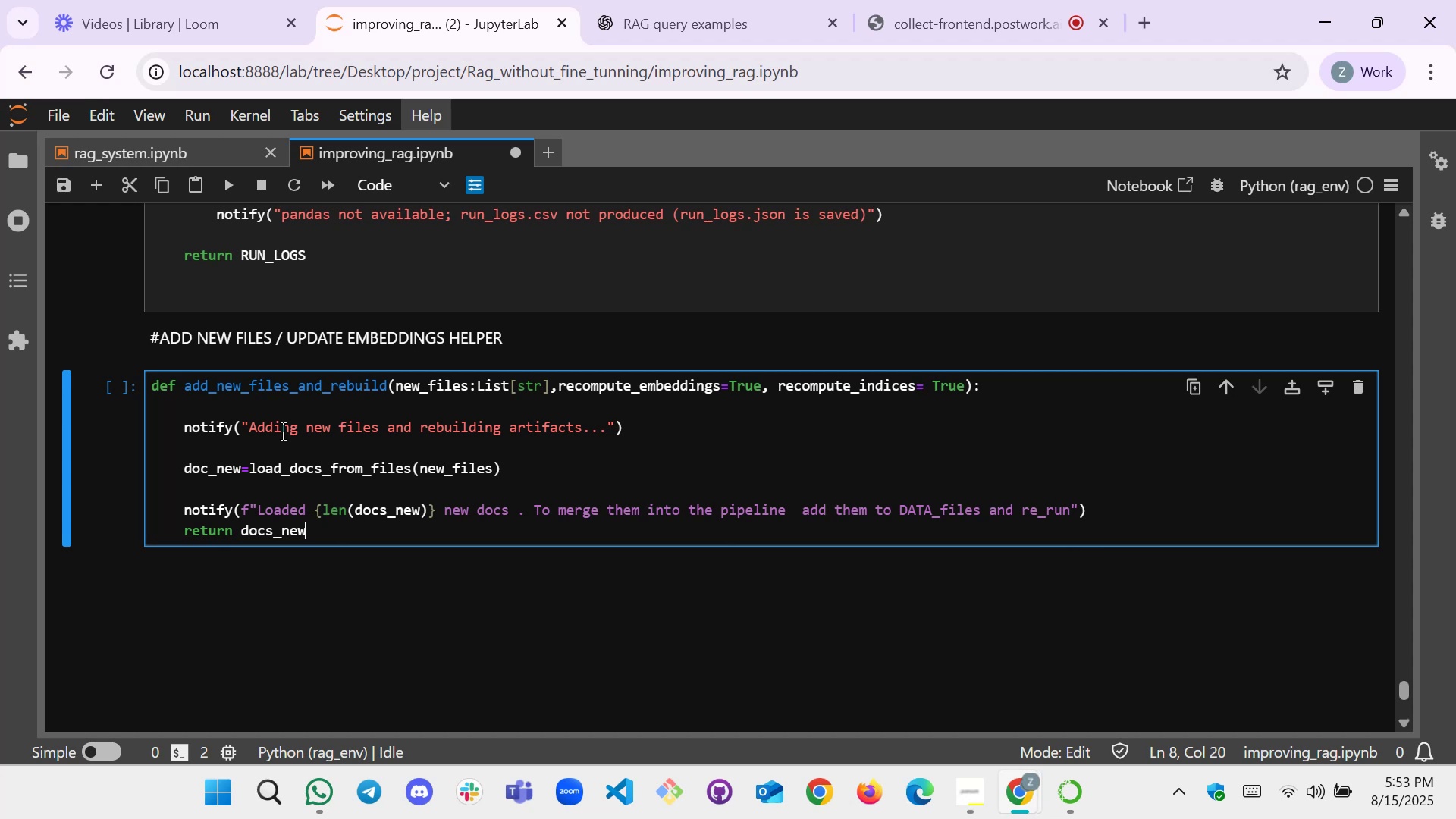 
wait(8.96)
 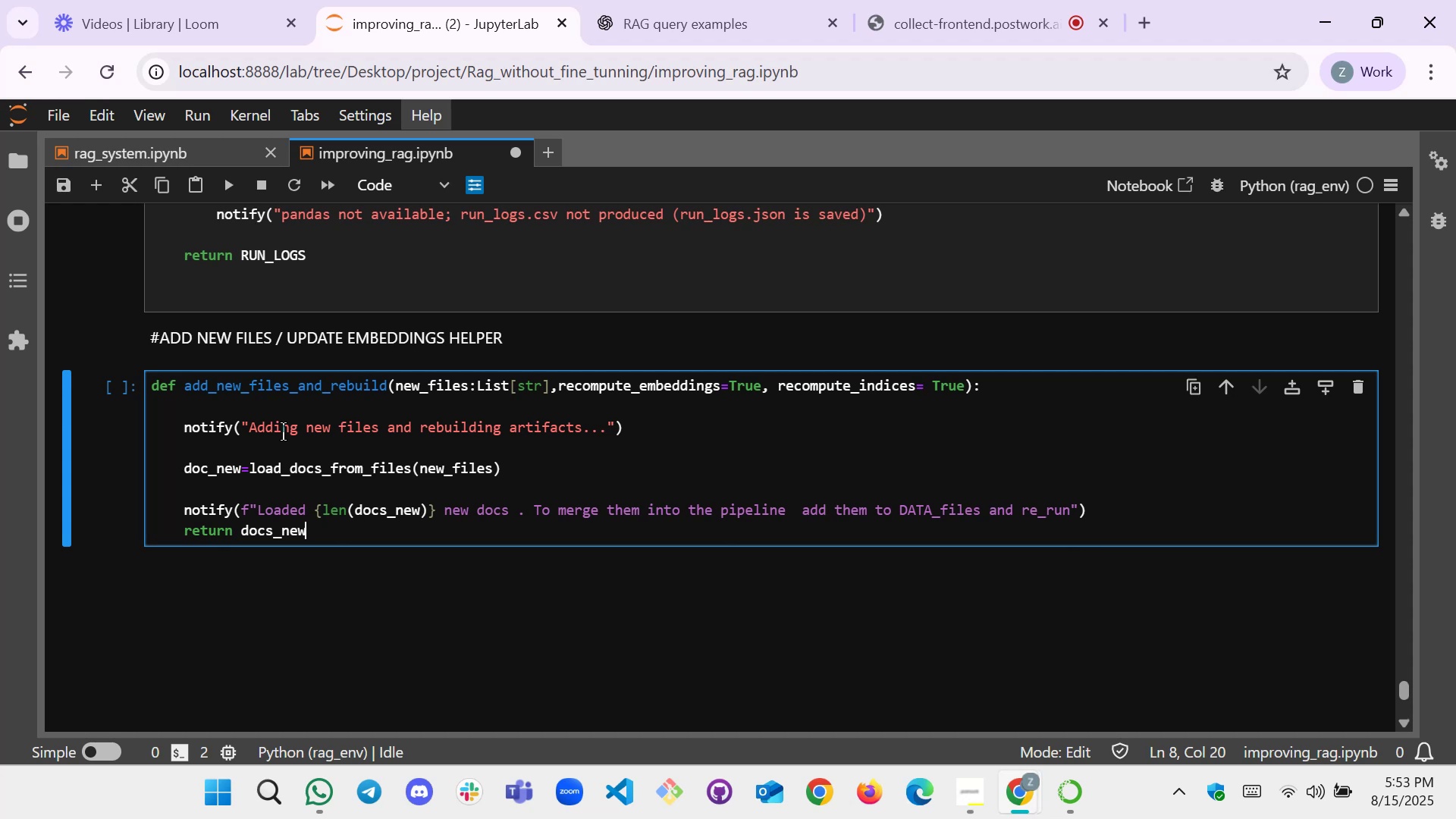 
key(Shift+ShiftRight)
 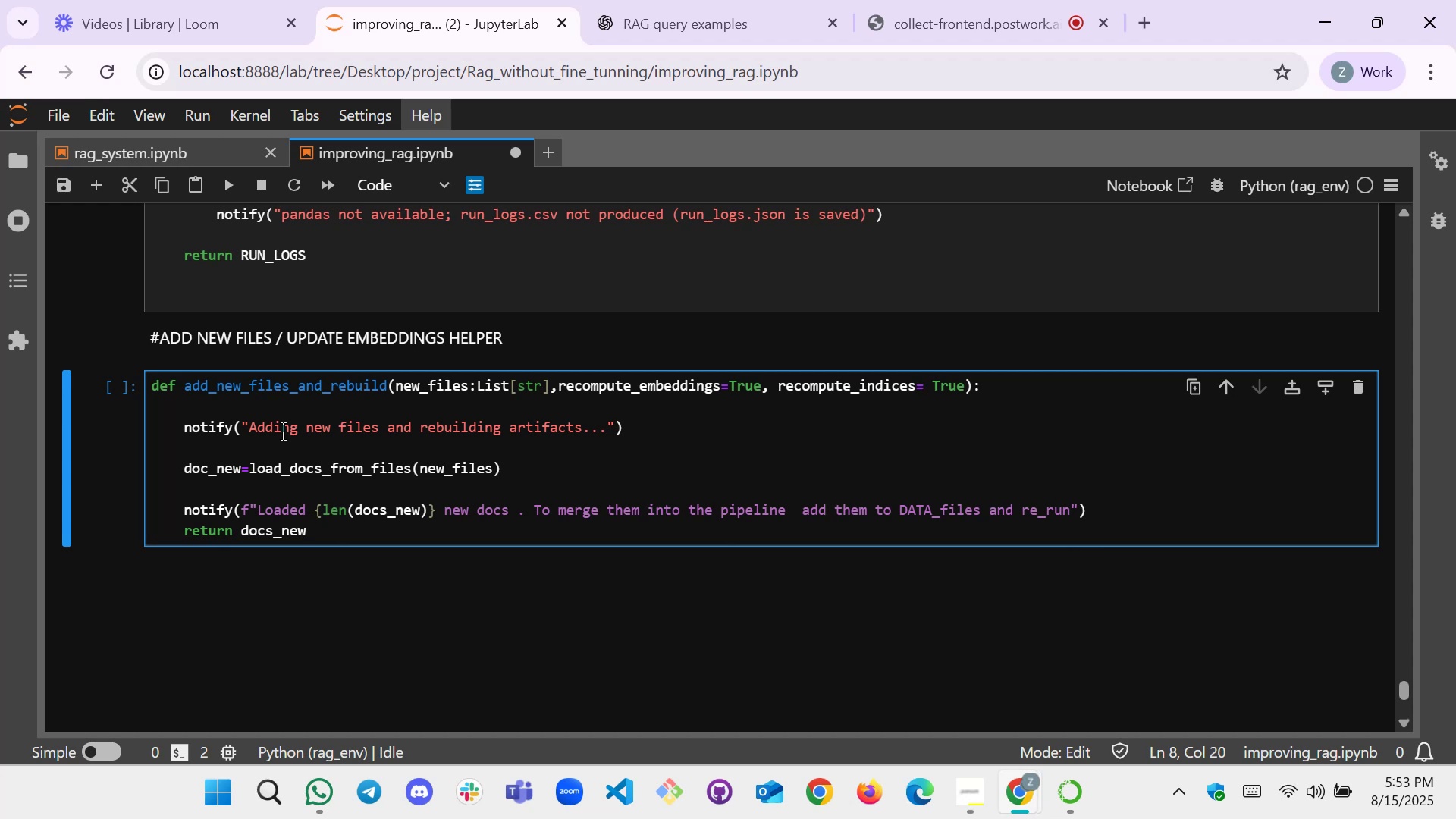 
key(Shift+Enter)
 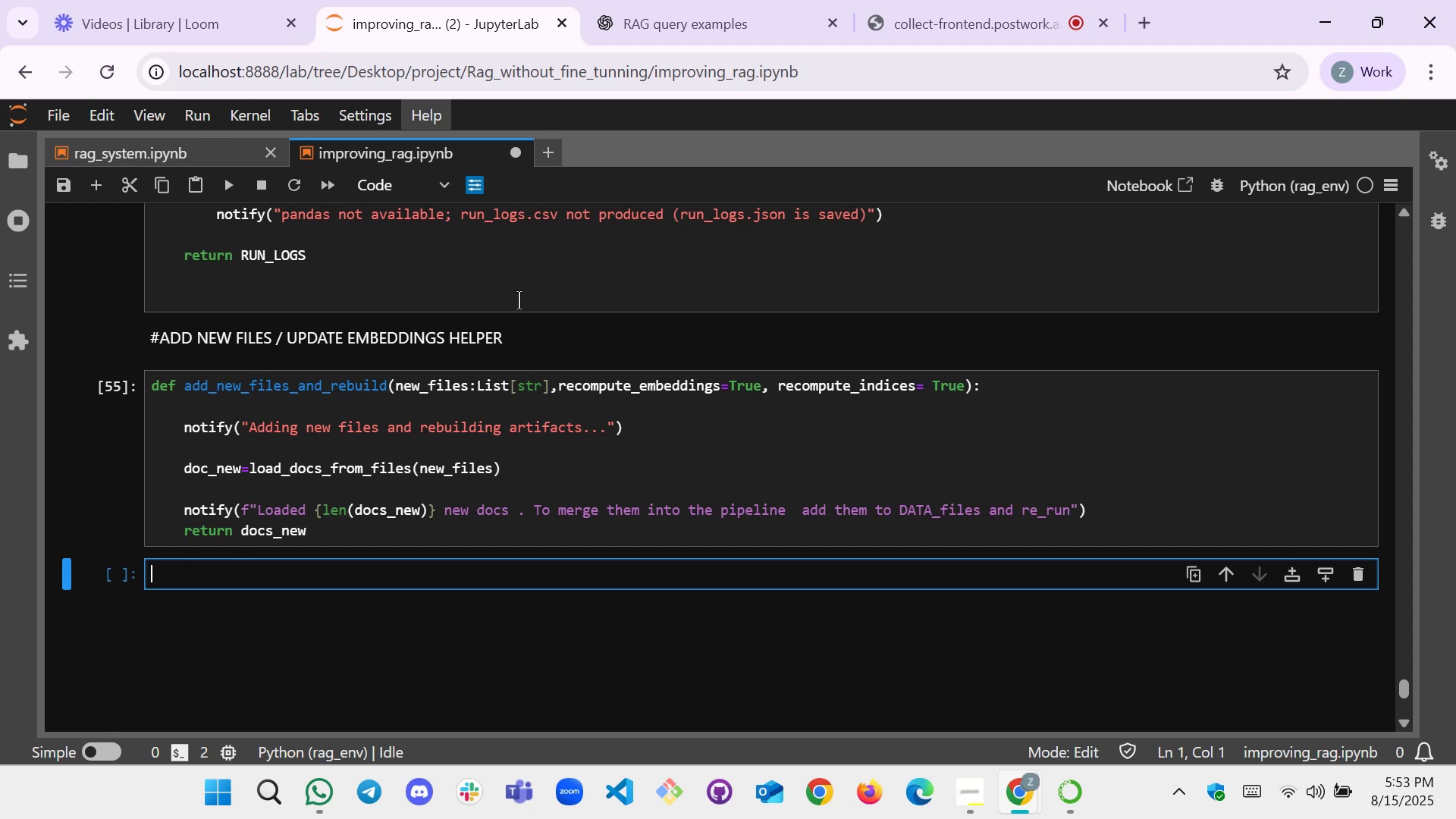 
wait(33.18)
 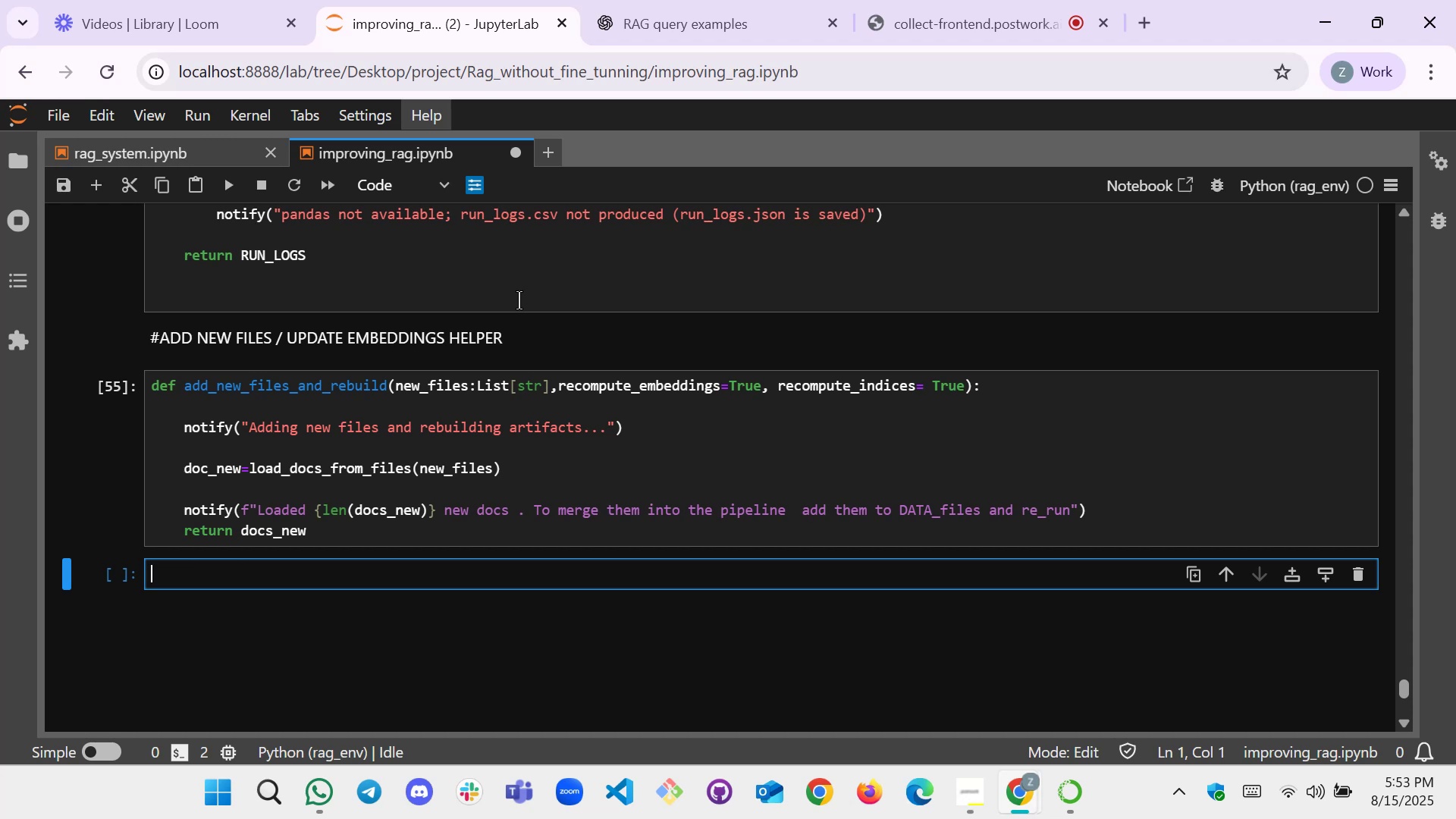 
hold_key(key=ShiftLeft, duration=0.65)
 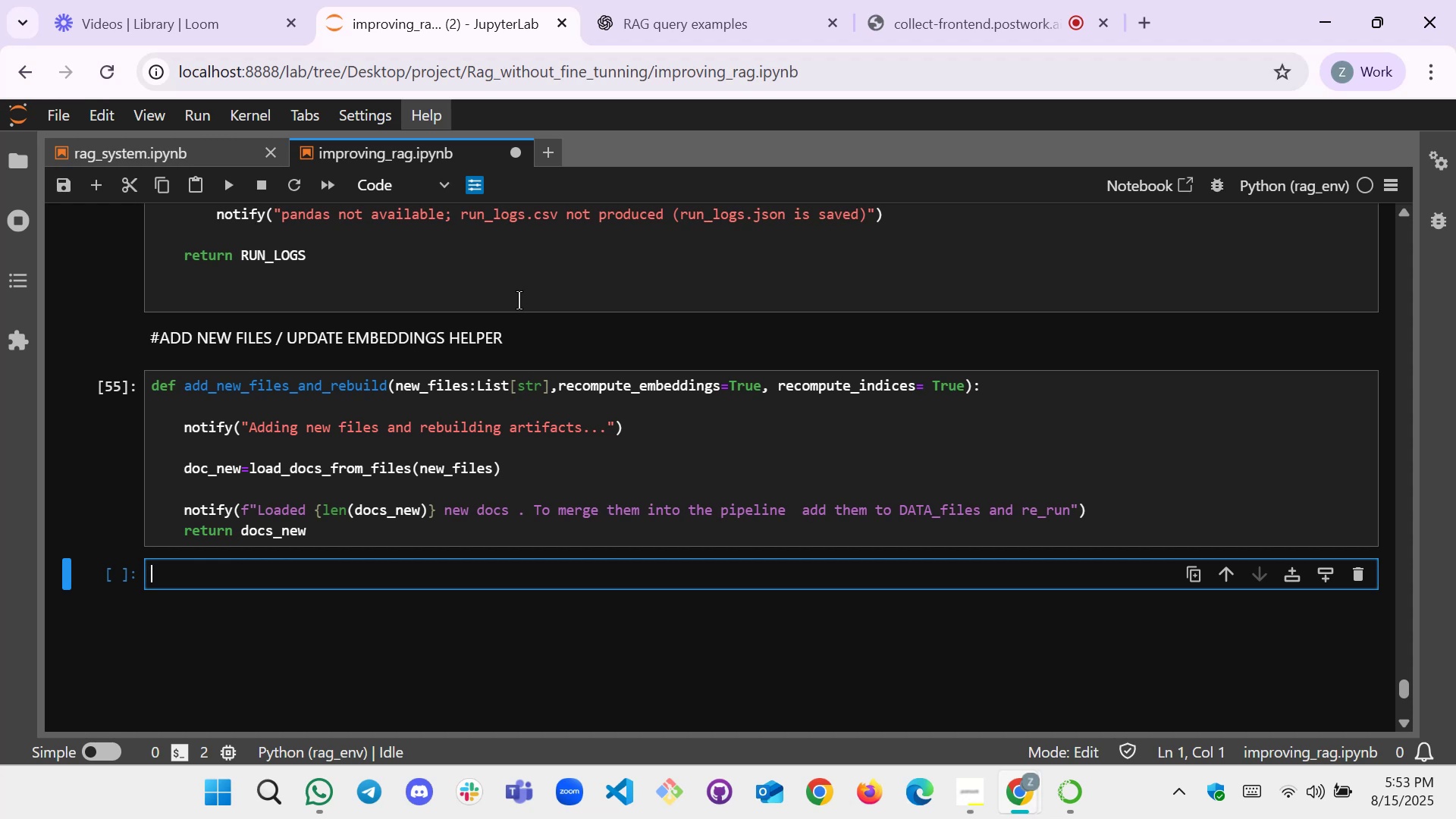 
type(#MAIN ----RUN EVERYTHIN END T)
key(Backspace)
type(- TO - END)
 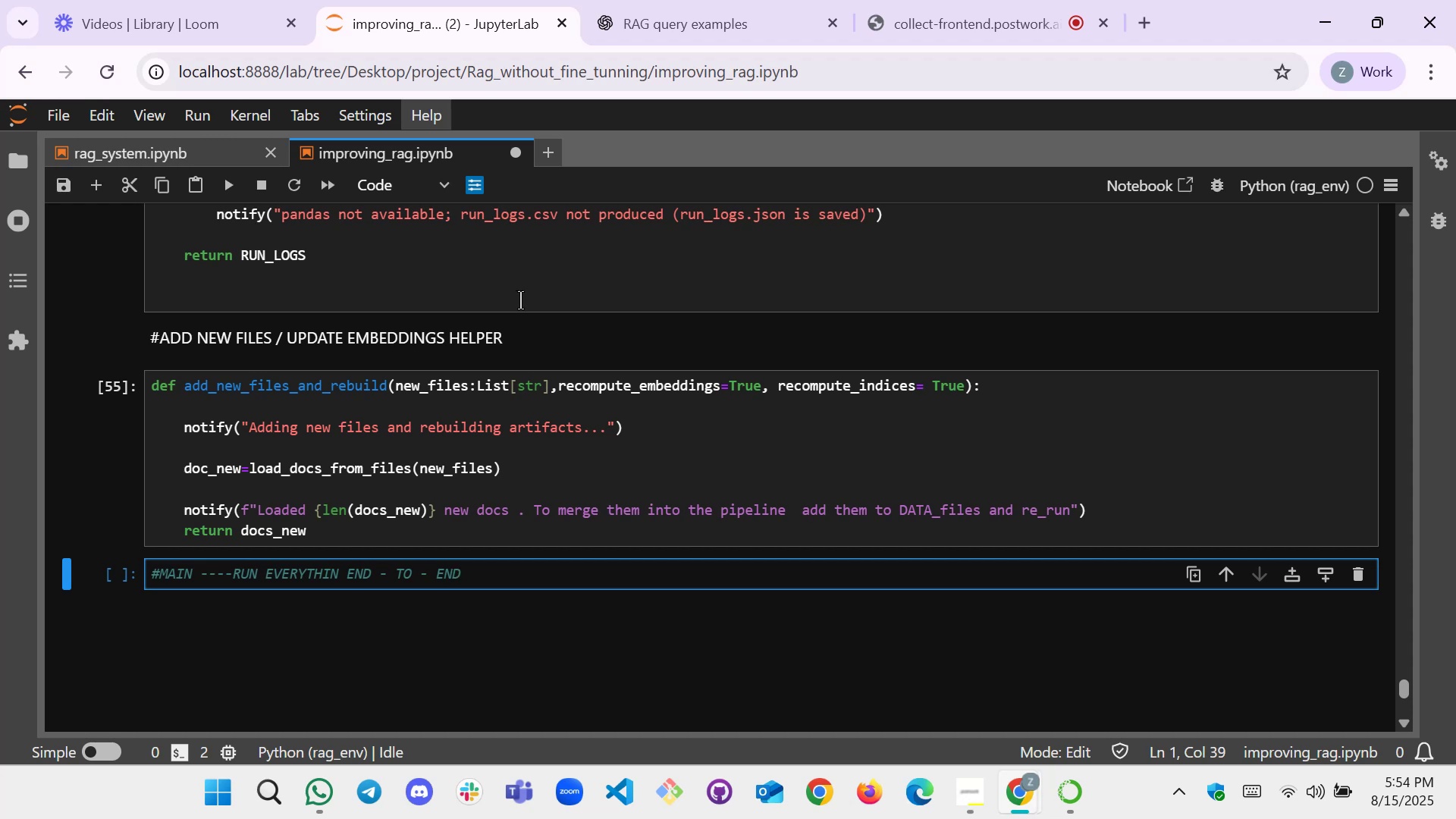 
left_click([485, 584])
 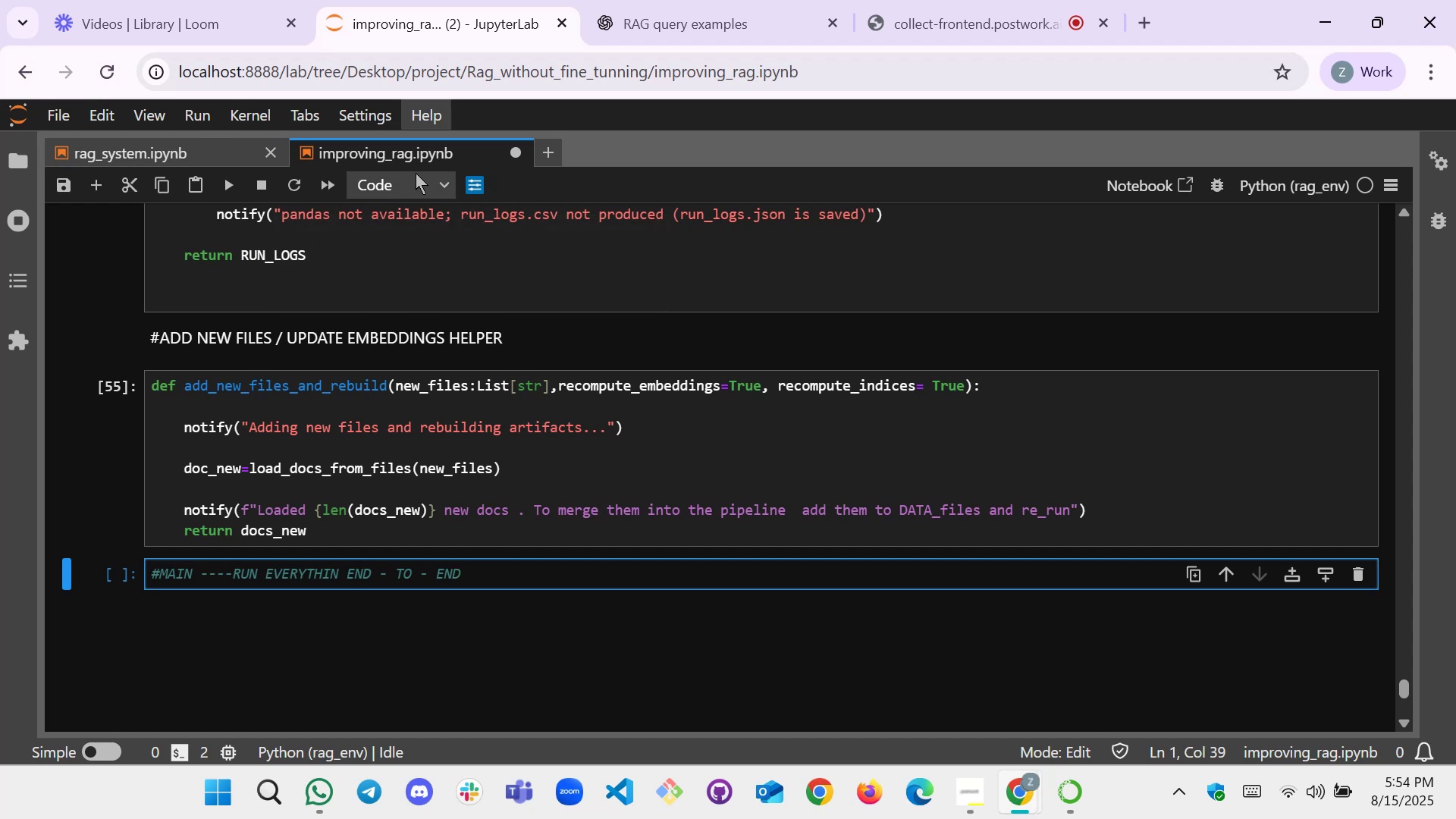 
left_click([414, 180])
 